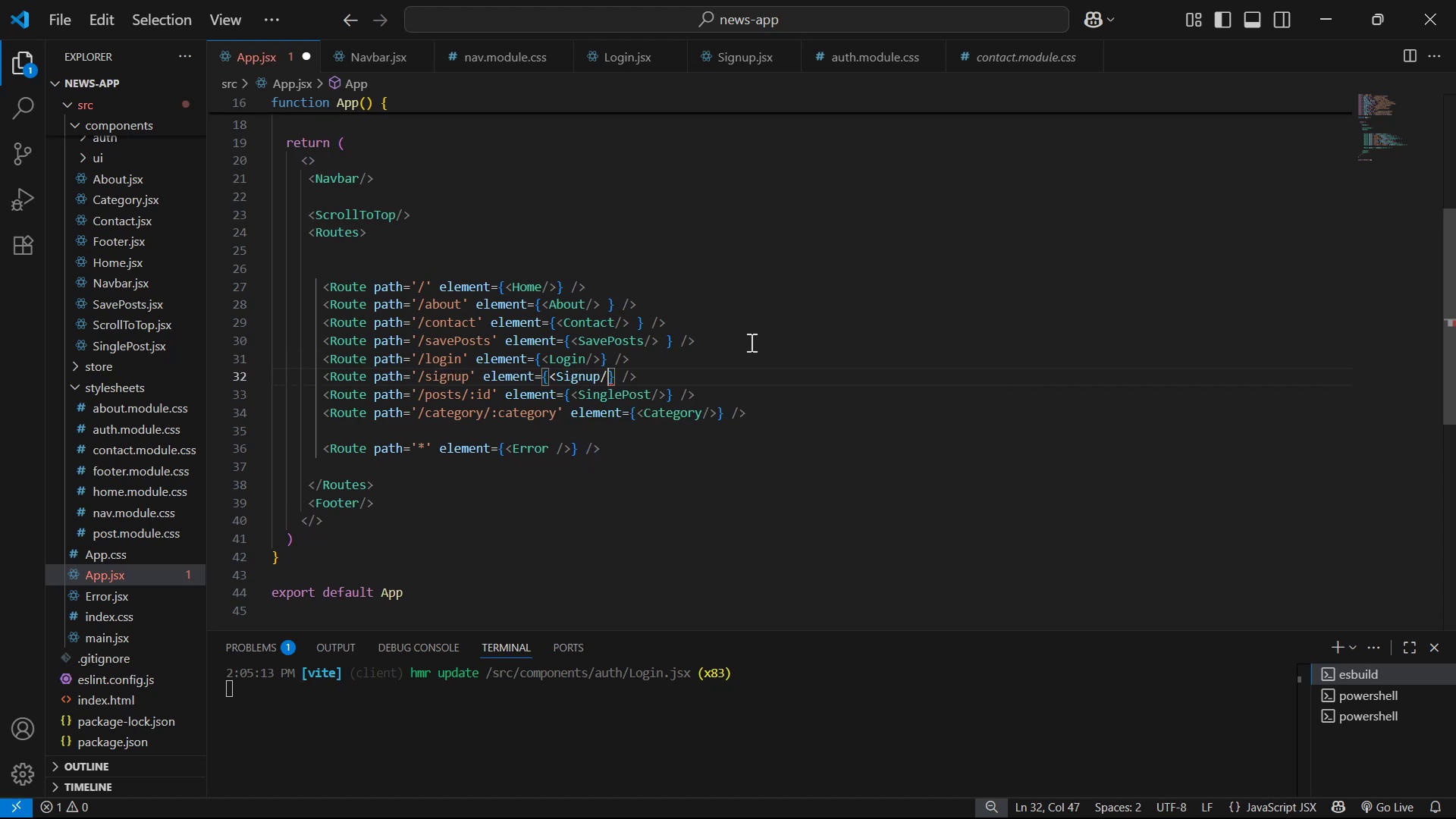 
key(Shift+Period)
 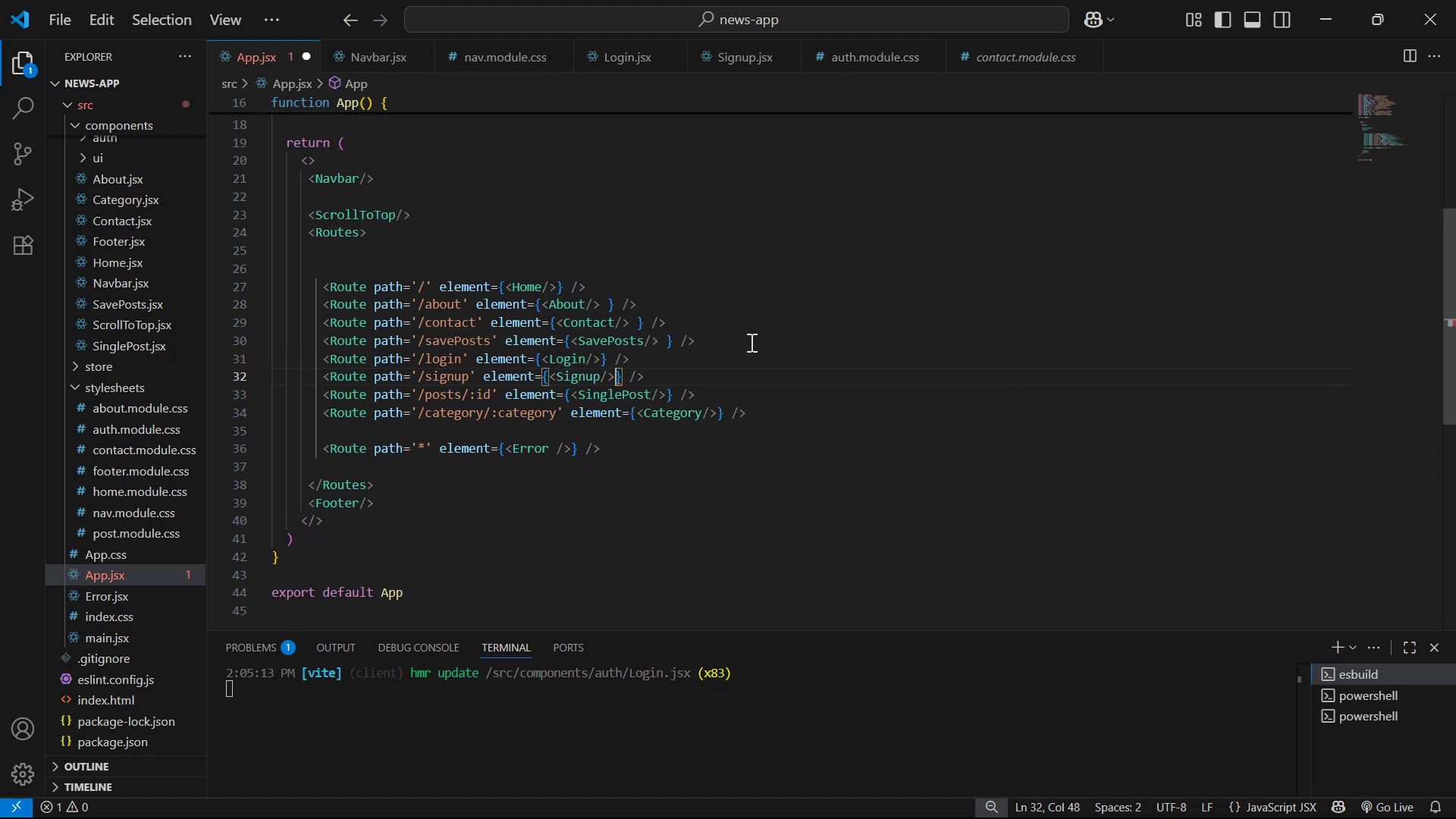 
key(Control+S)
 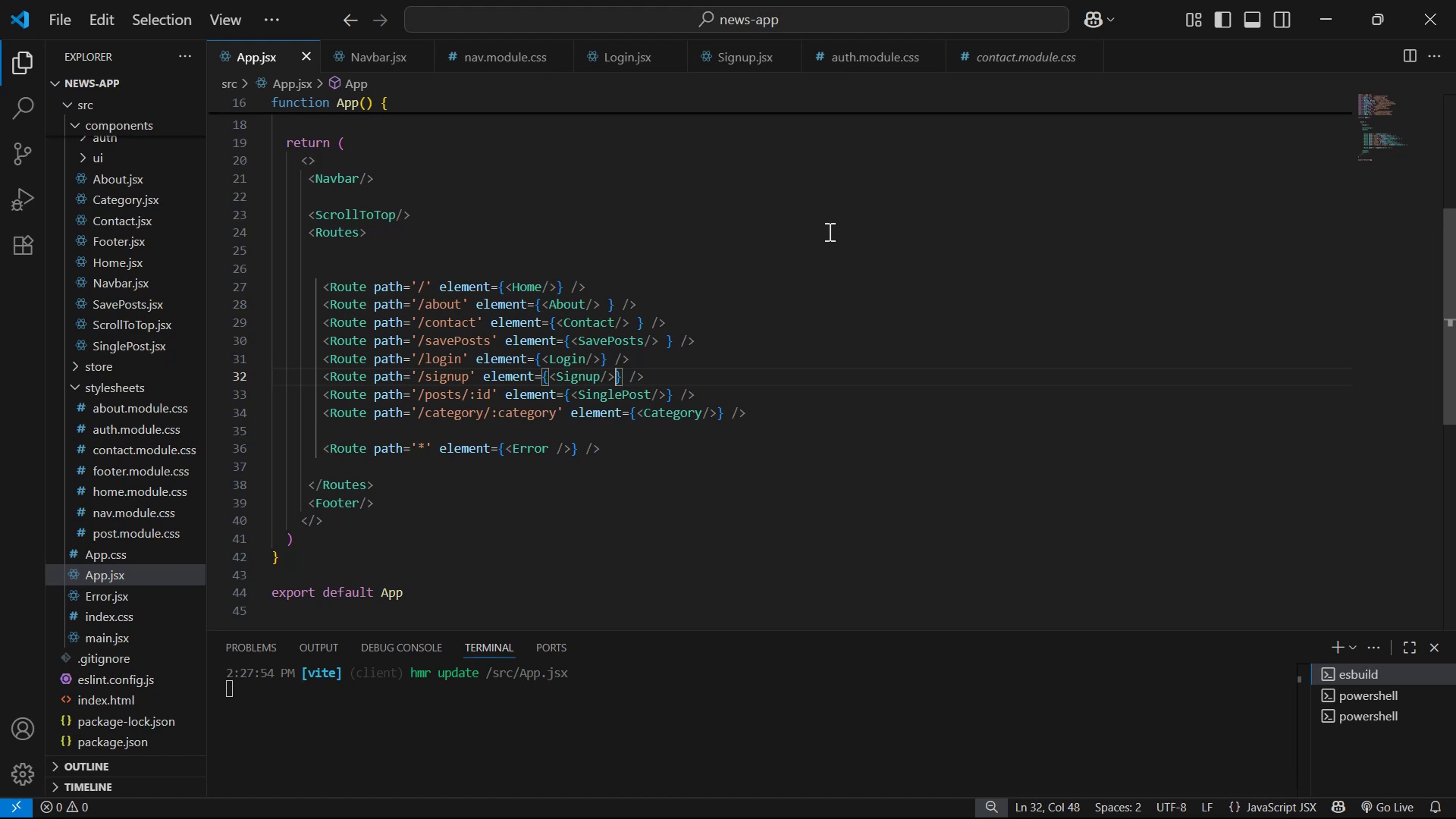 
scroll: coordinate [809, 244], scroll_direction: up, amount: 11.0
 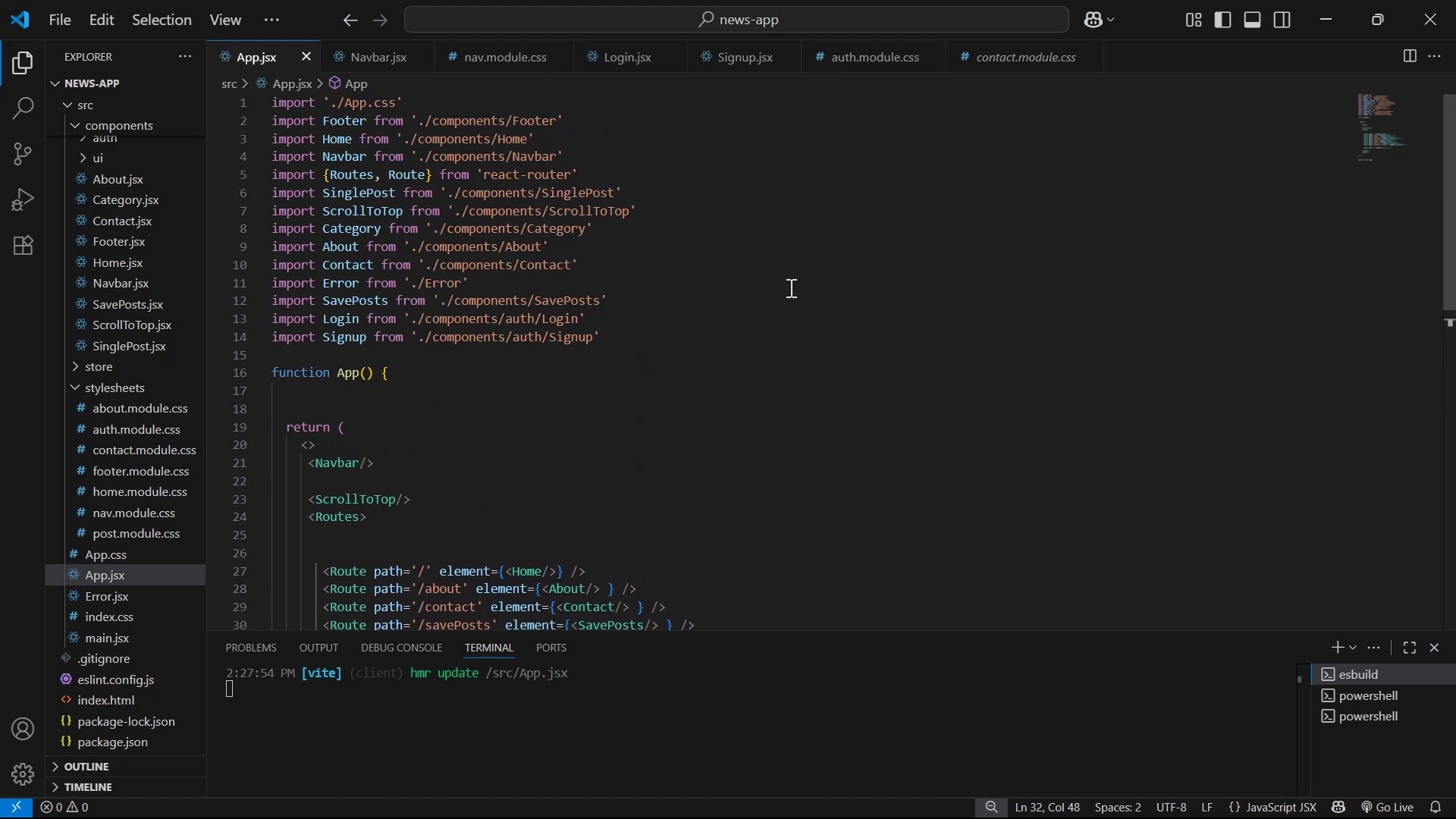 
scroll: coordinate [786, 288], scroll_direction: down, amount: 2.0
 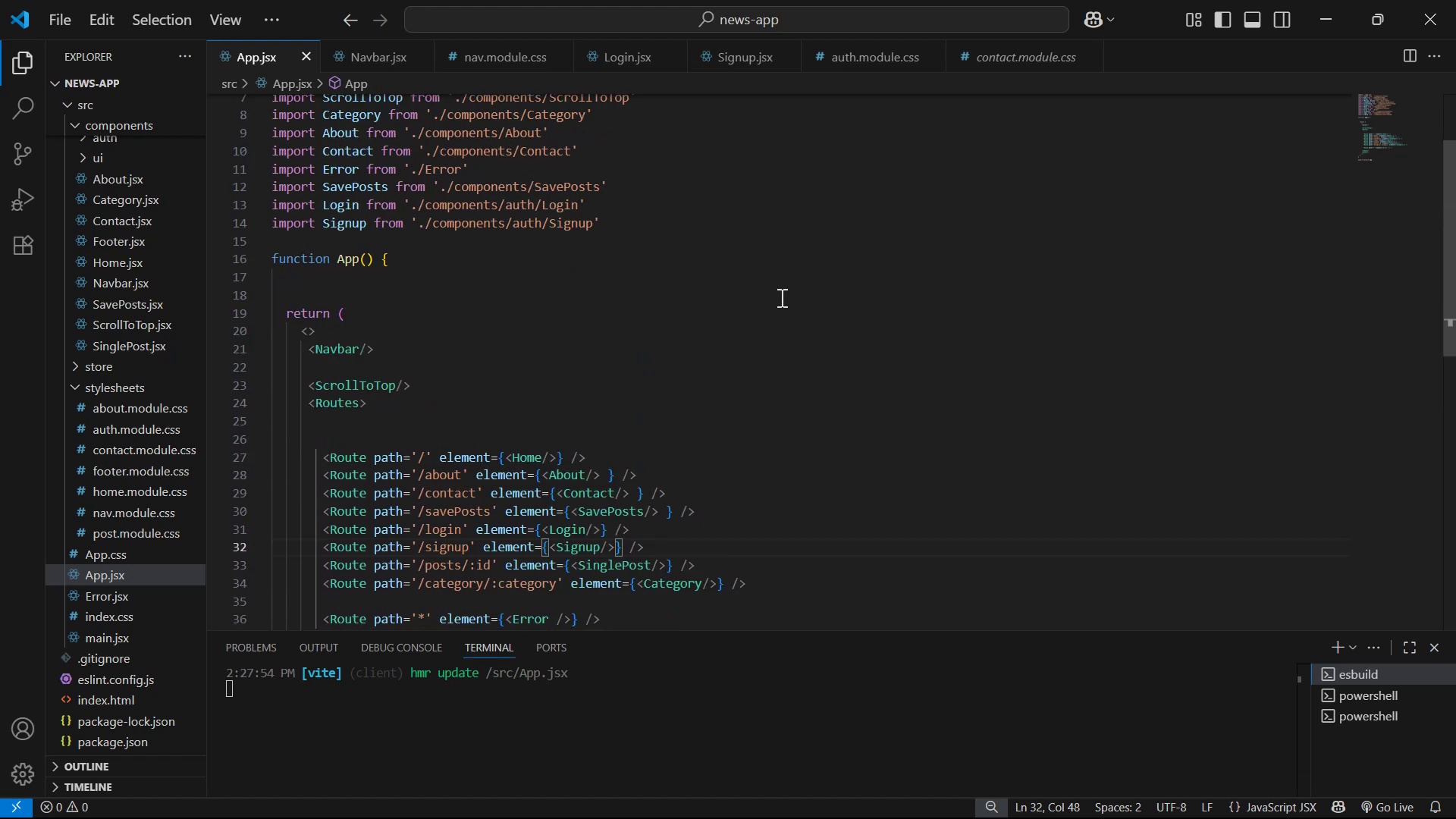 
left_click([762, 293])
 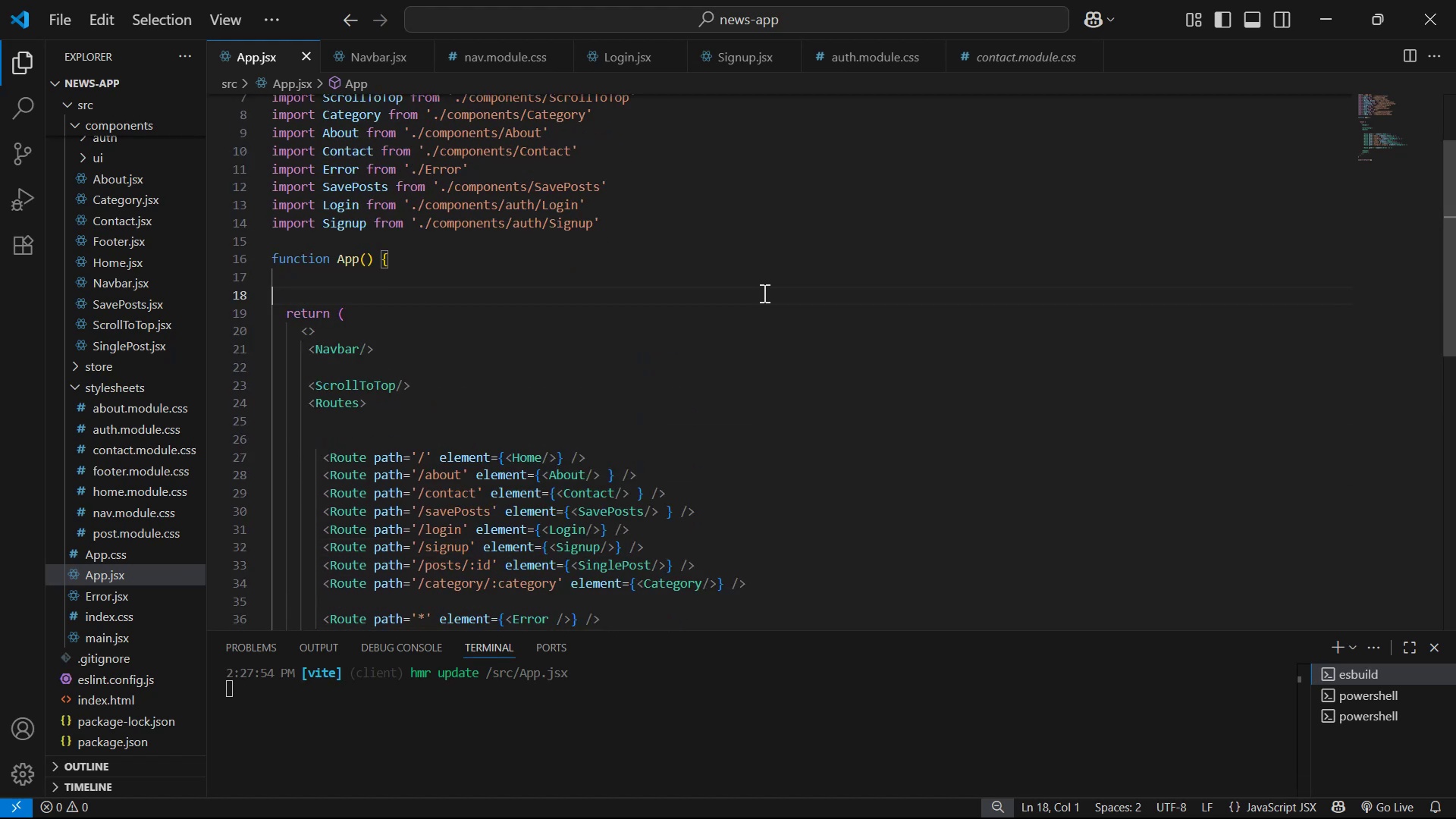 
key(Control+S)
 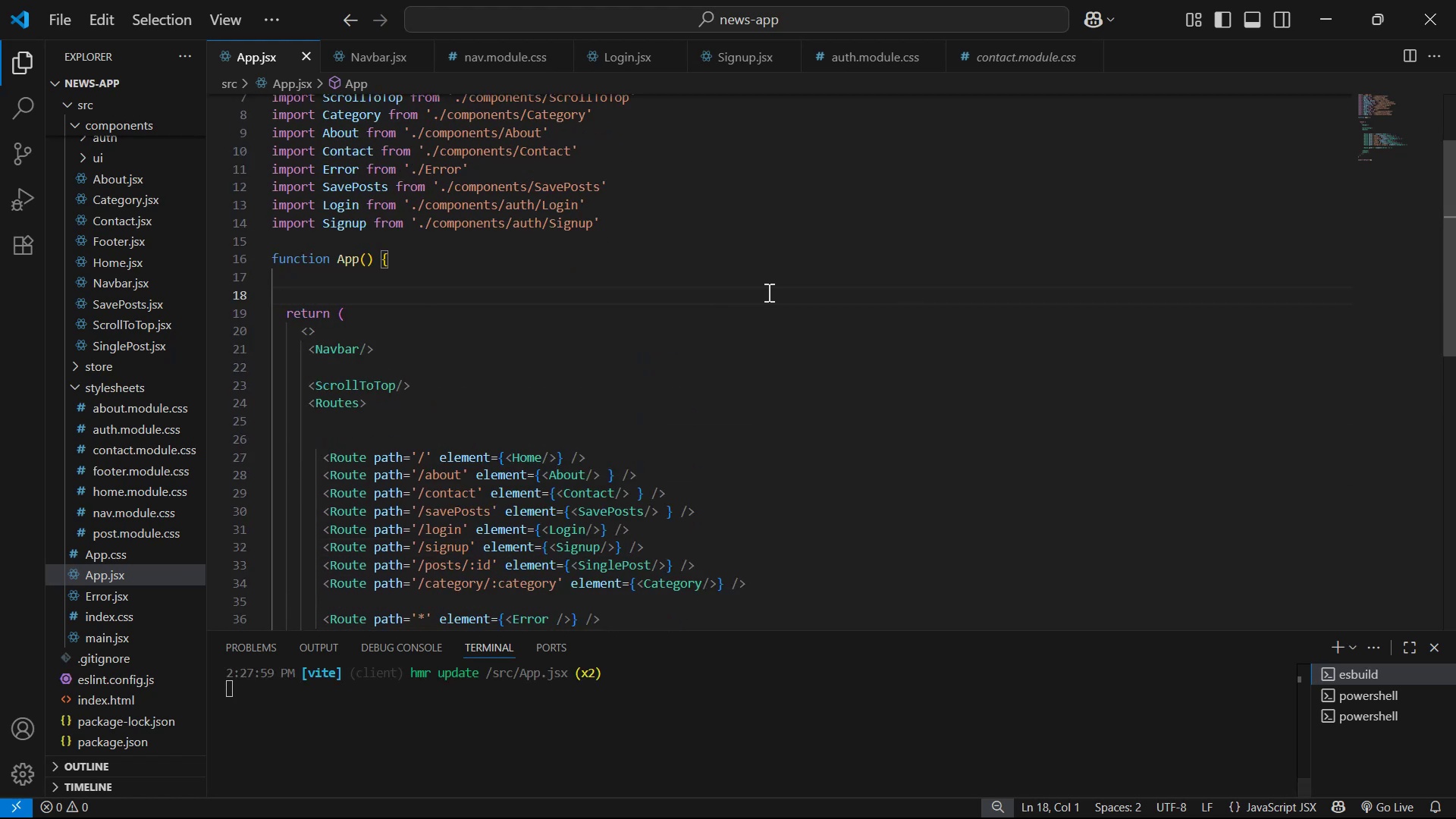 
key(Alt+Tab)
 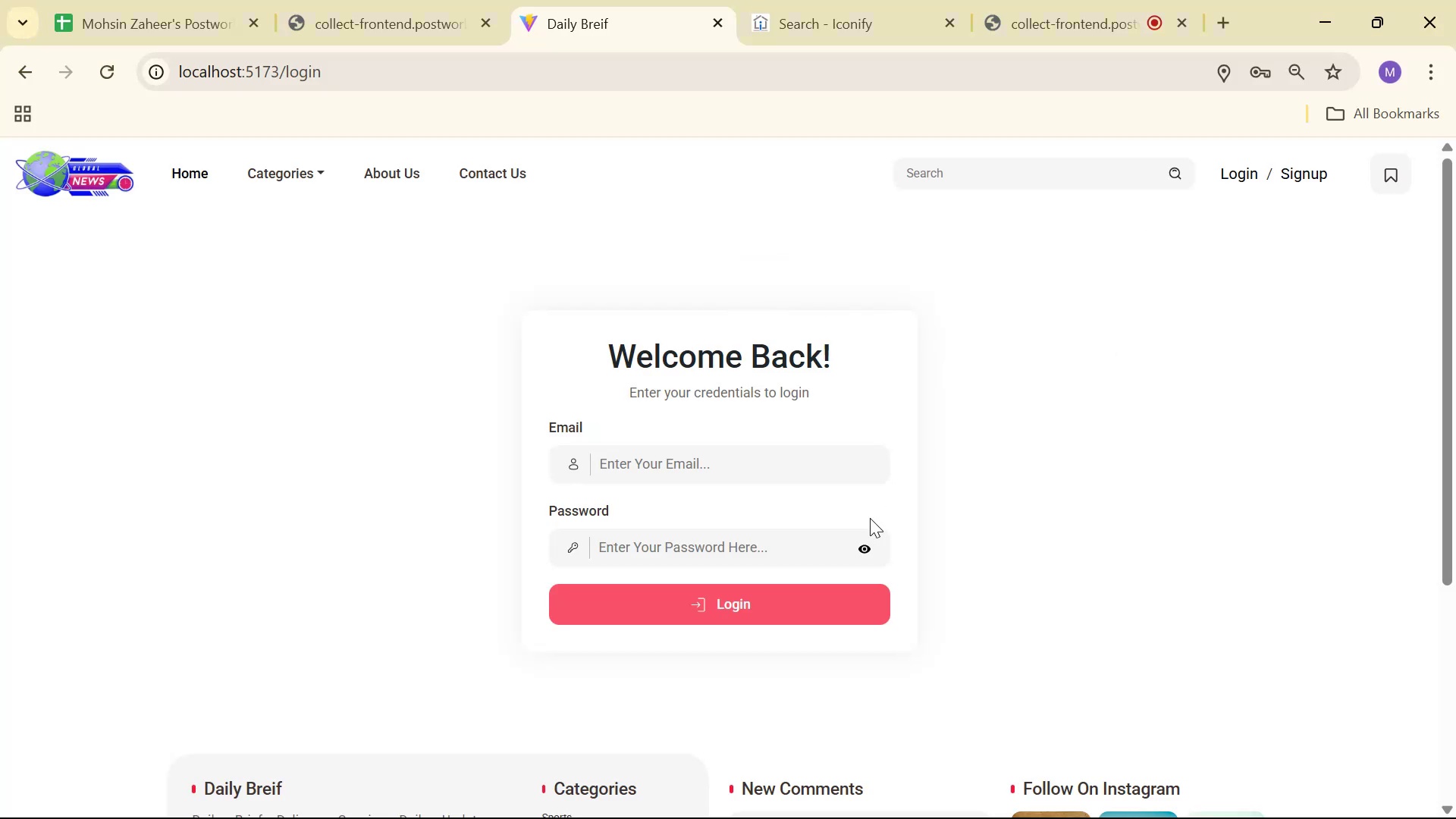 
left_click([1294, 166])
 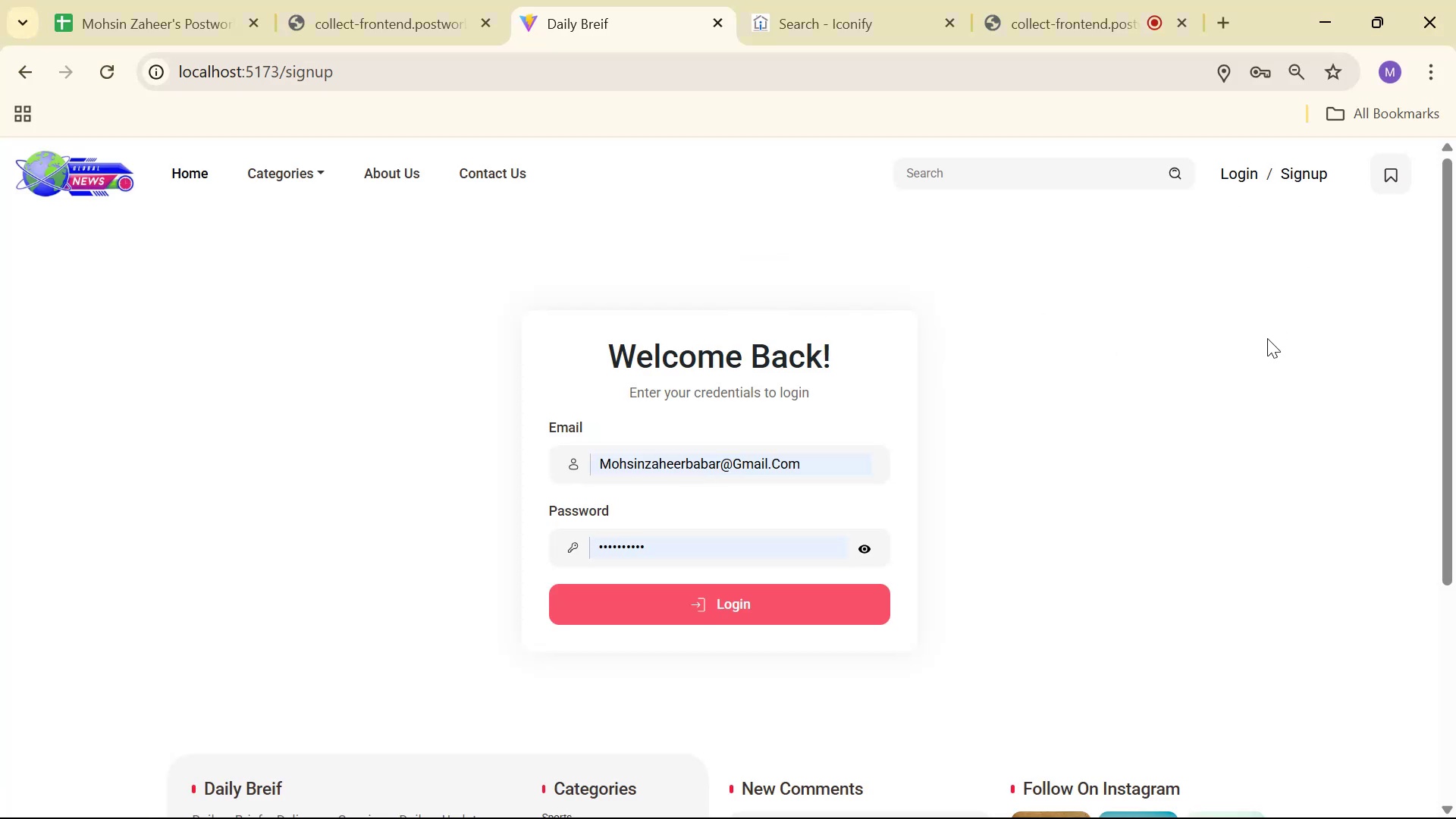 
key(Alt+Tab)
 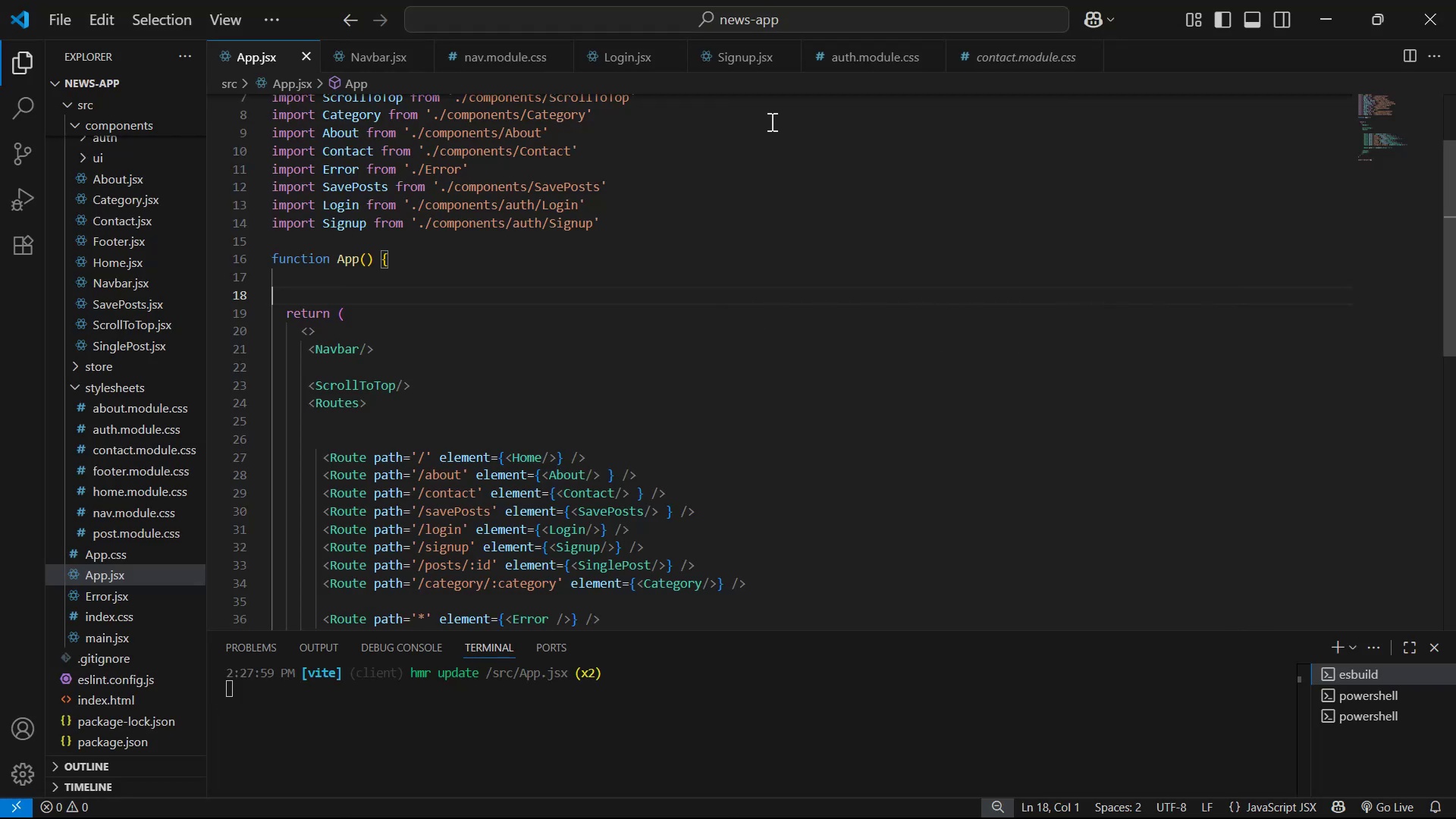 
left_click([749, 67])
 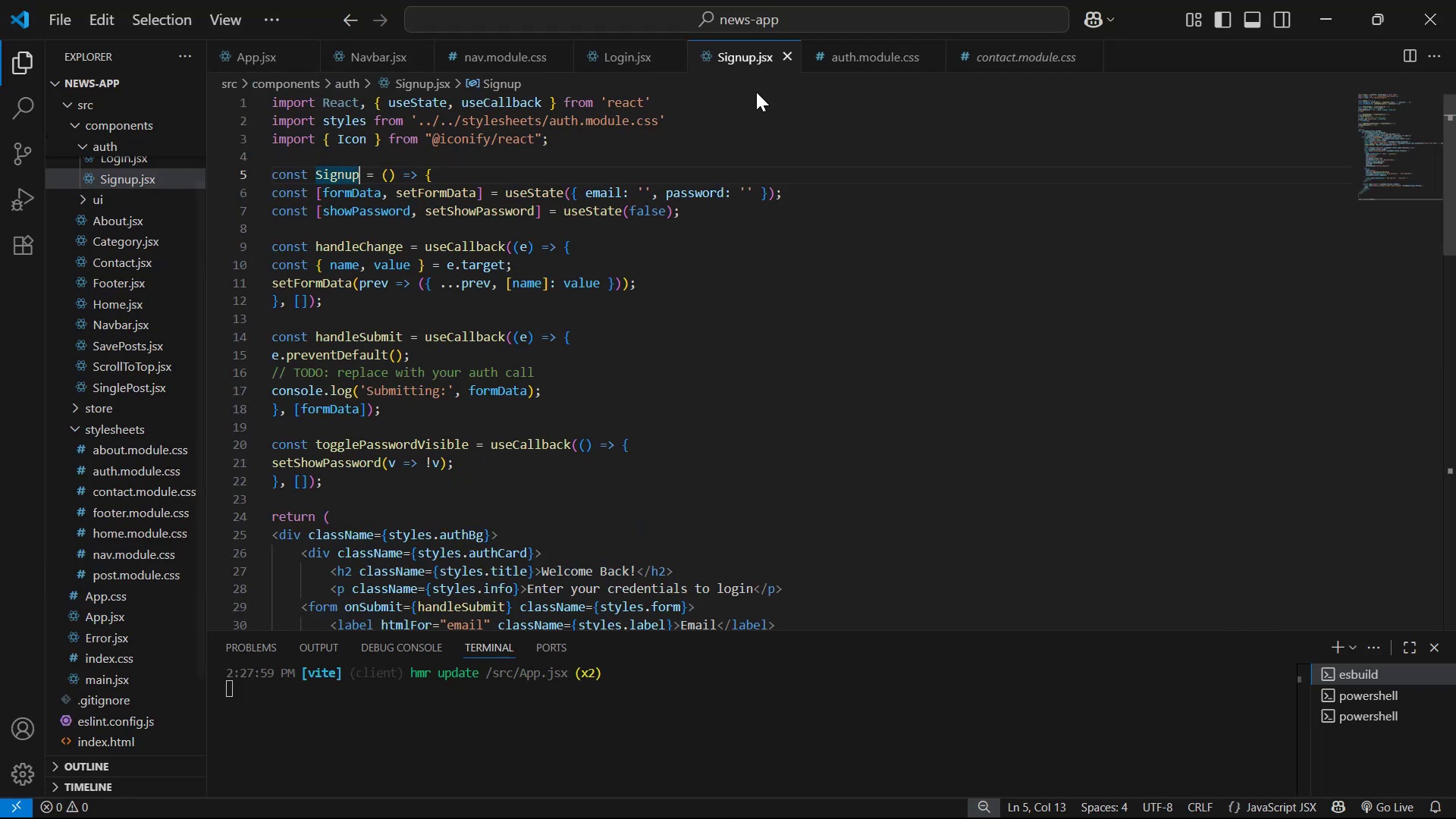 
scroll: coordinate [817, 206], scroll_direction: down, amount: 17.0
 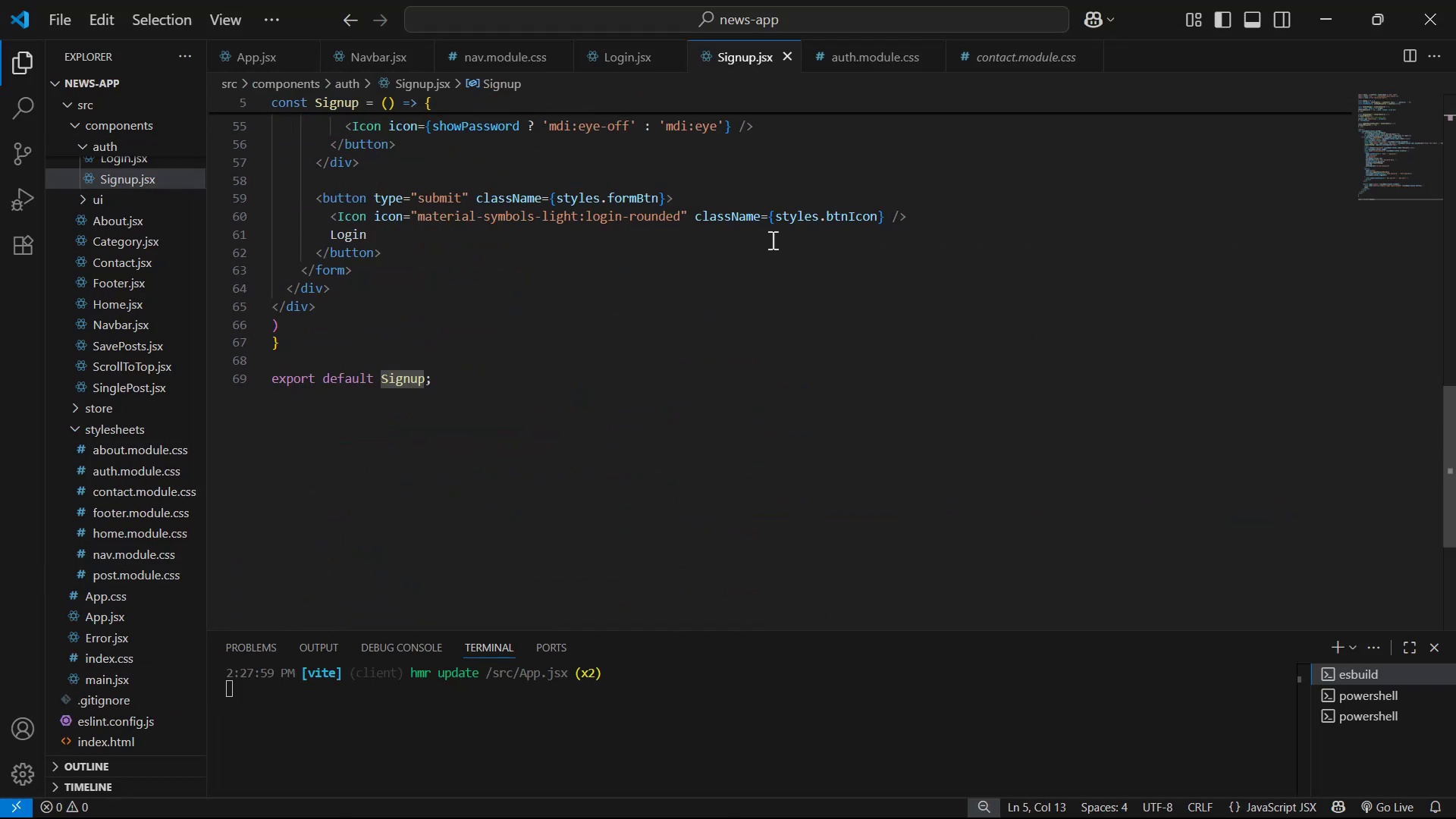 
scroll: coordinate [631, 254], scroll_direction: up, amount: 1.0
 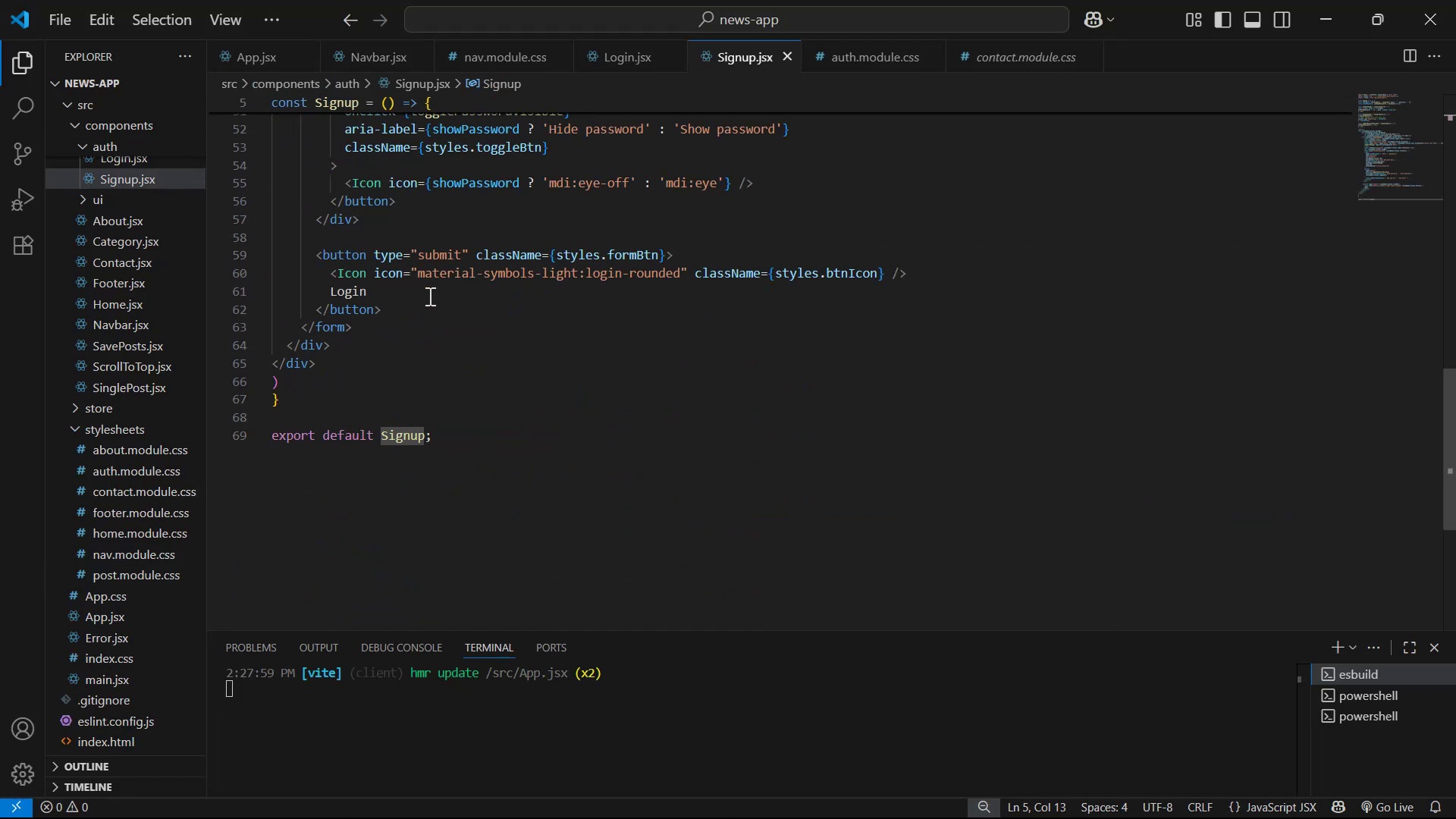 
left_click([427, 296])
 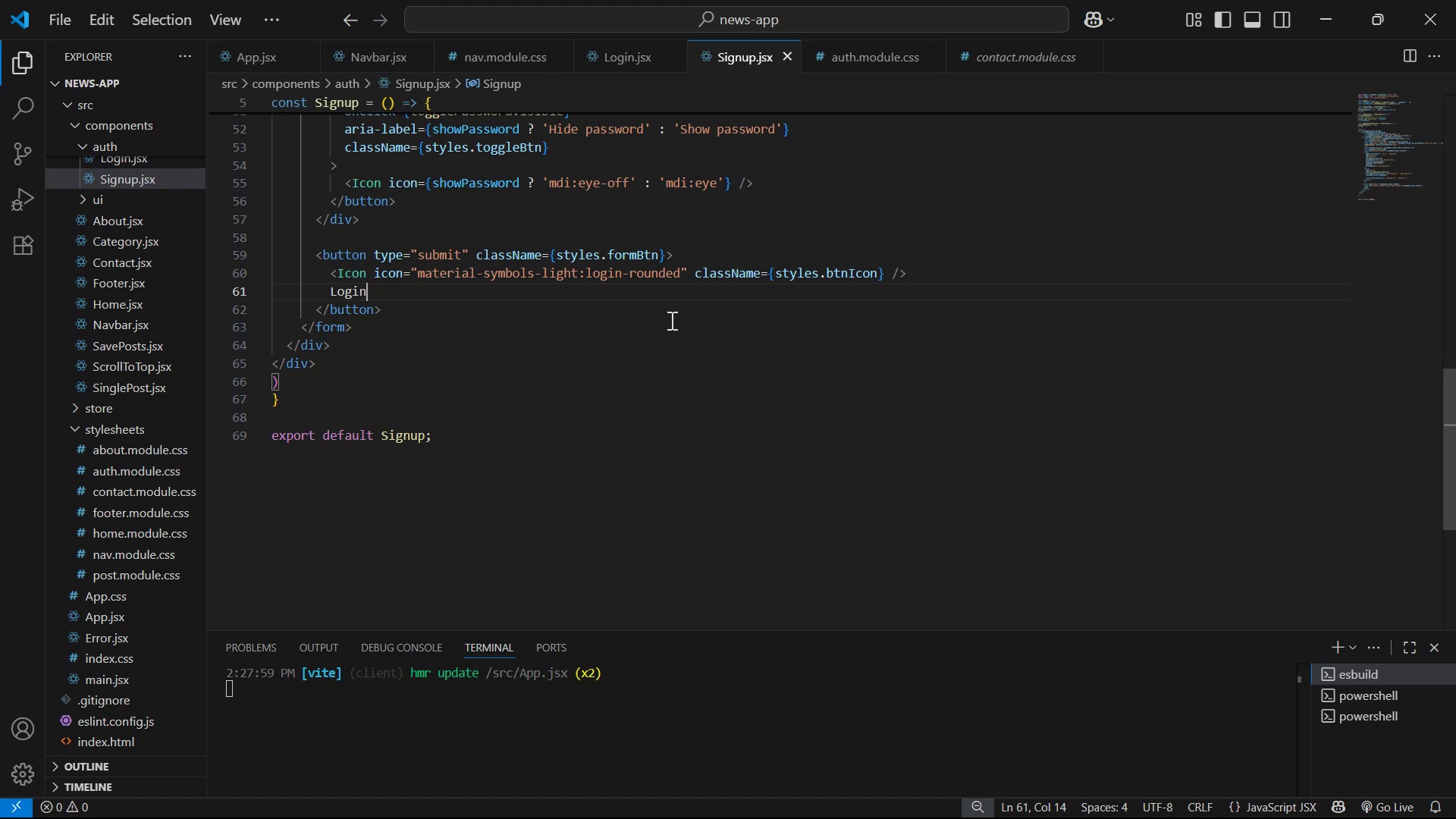 
wait(6.94)
 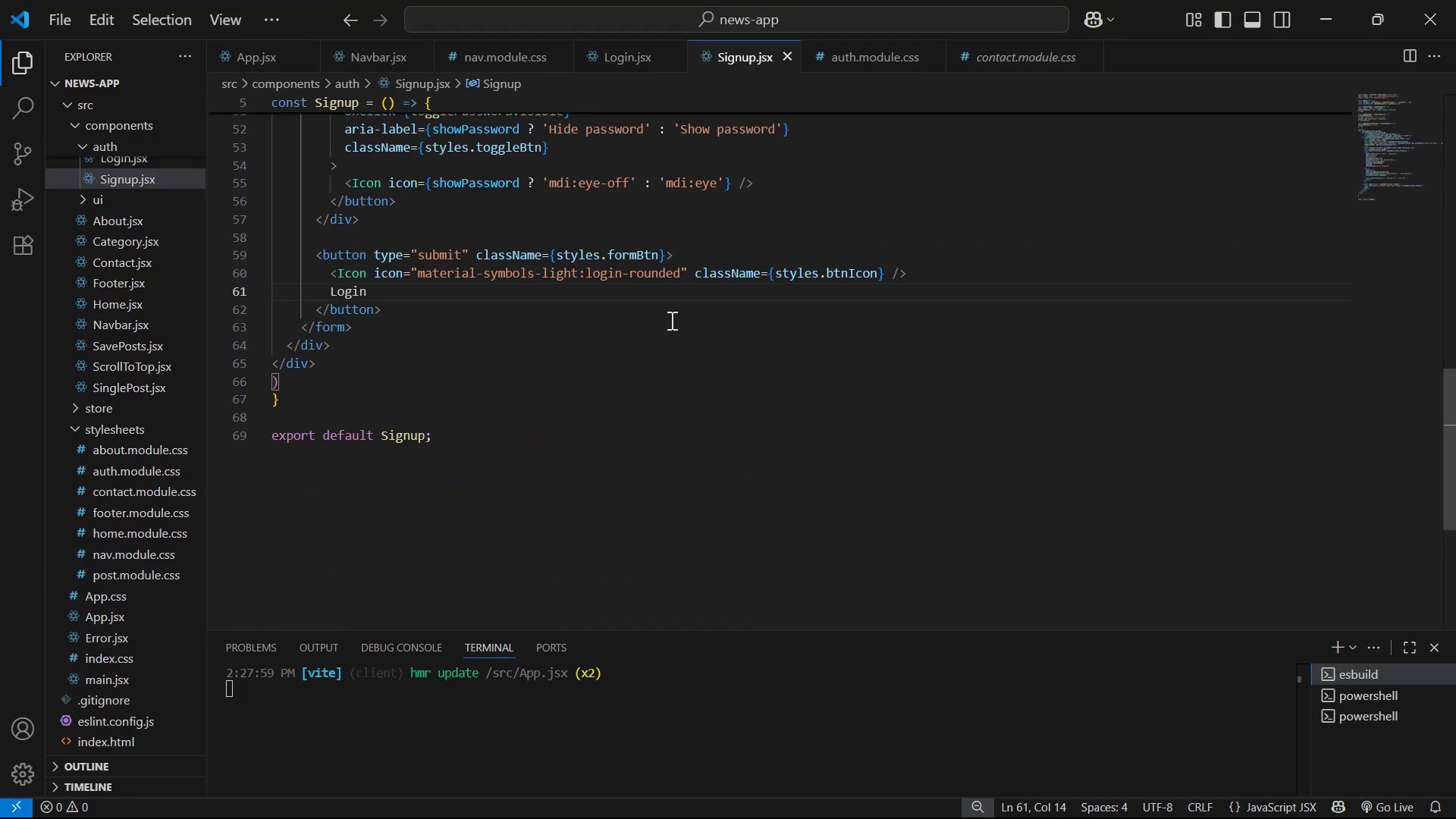 
key(Backspace)
key(Backspace)
key(Backspace)
key(Backspace)
key(Backspace)
type(Signup )
key(Backspace)
 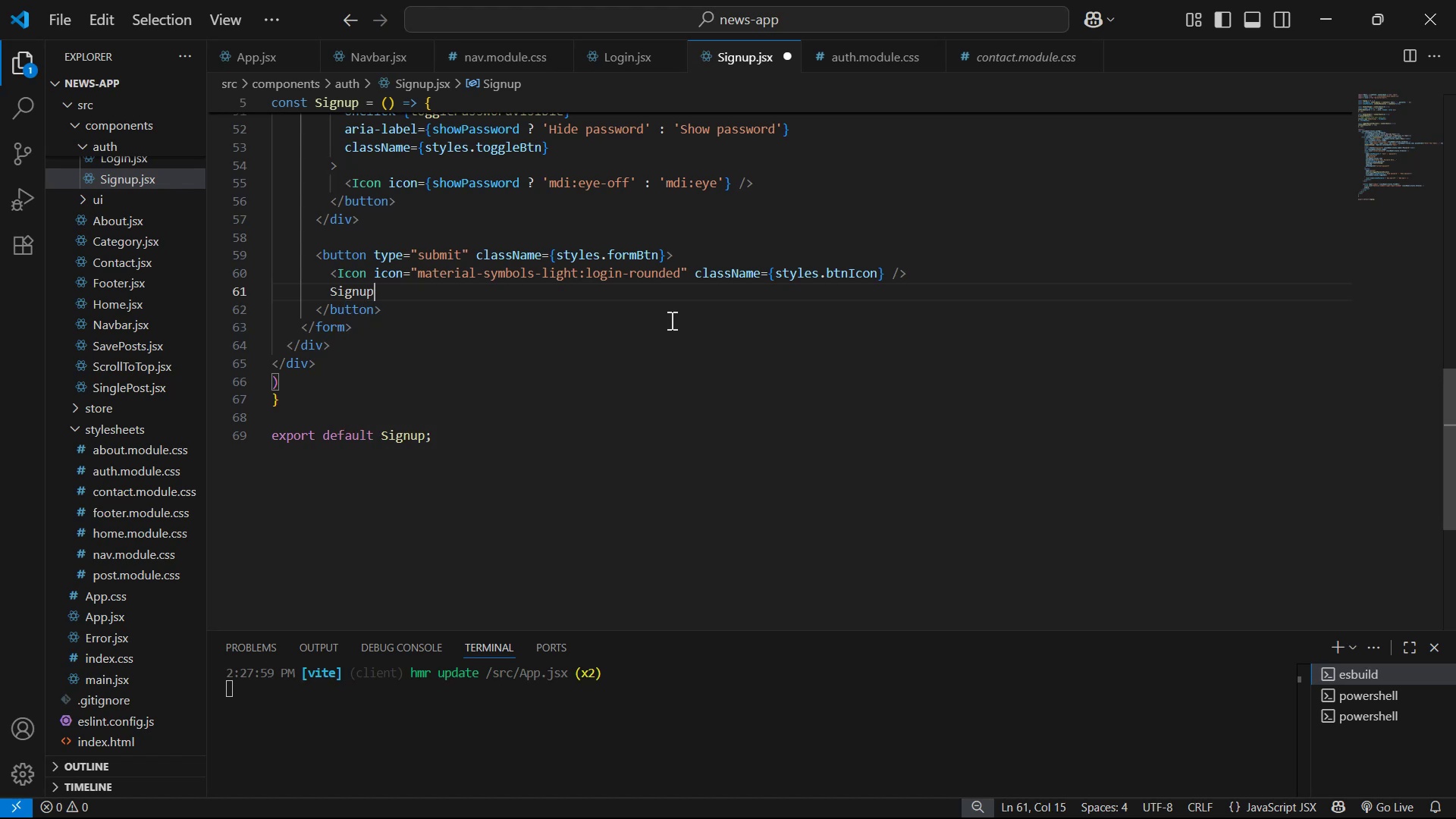 
key(Control+S)
 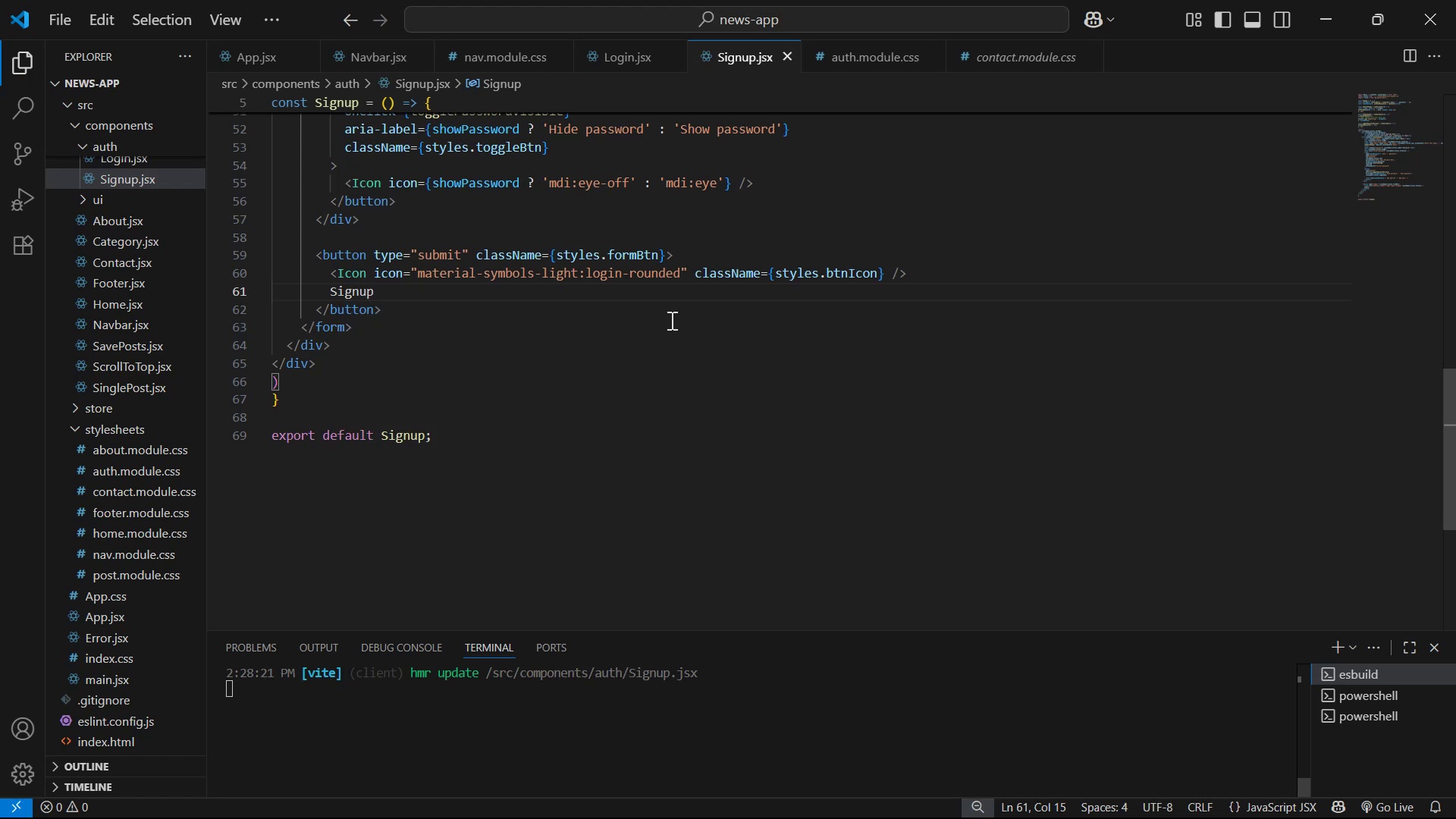 
key(Alt+AltLeft)
 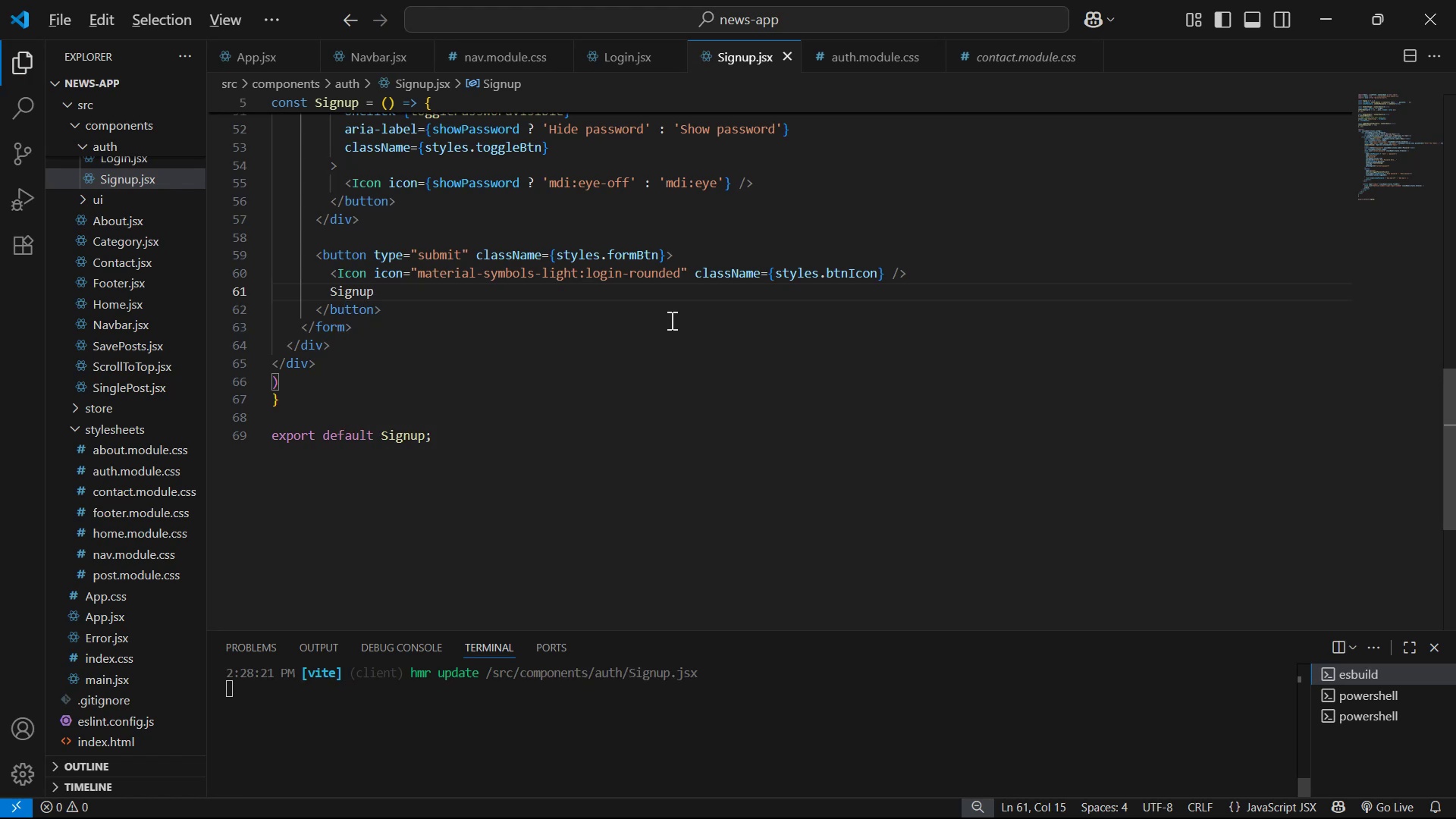 
key(Alt+Tab)
 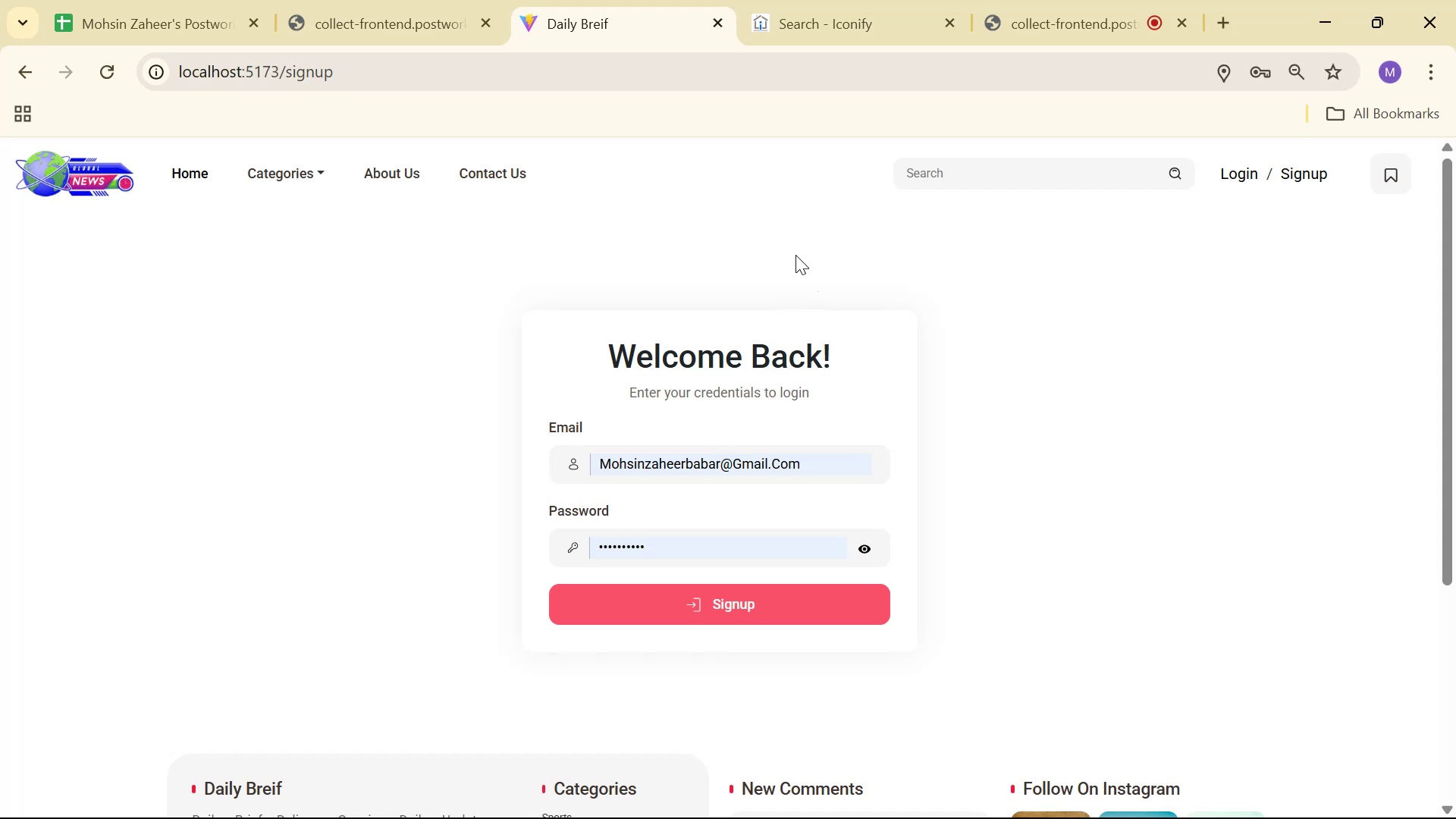 
wait(9.68)
 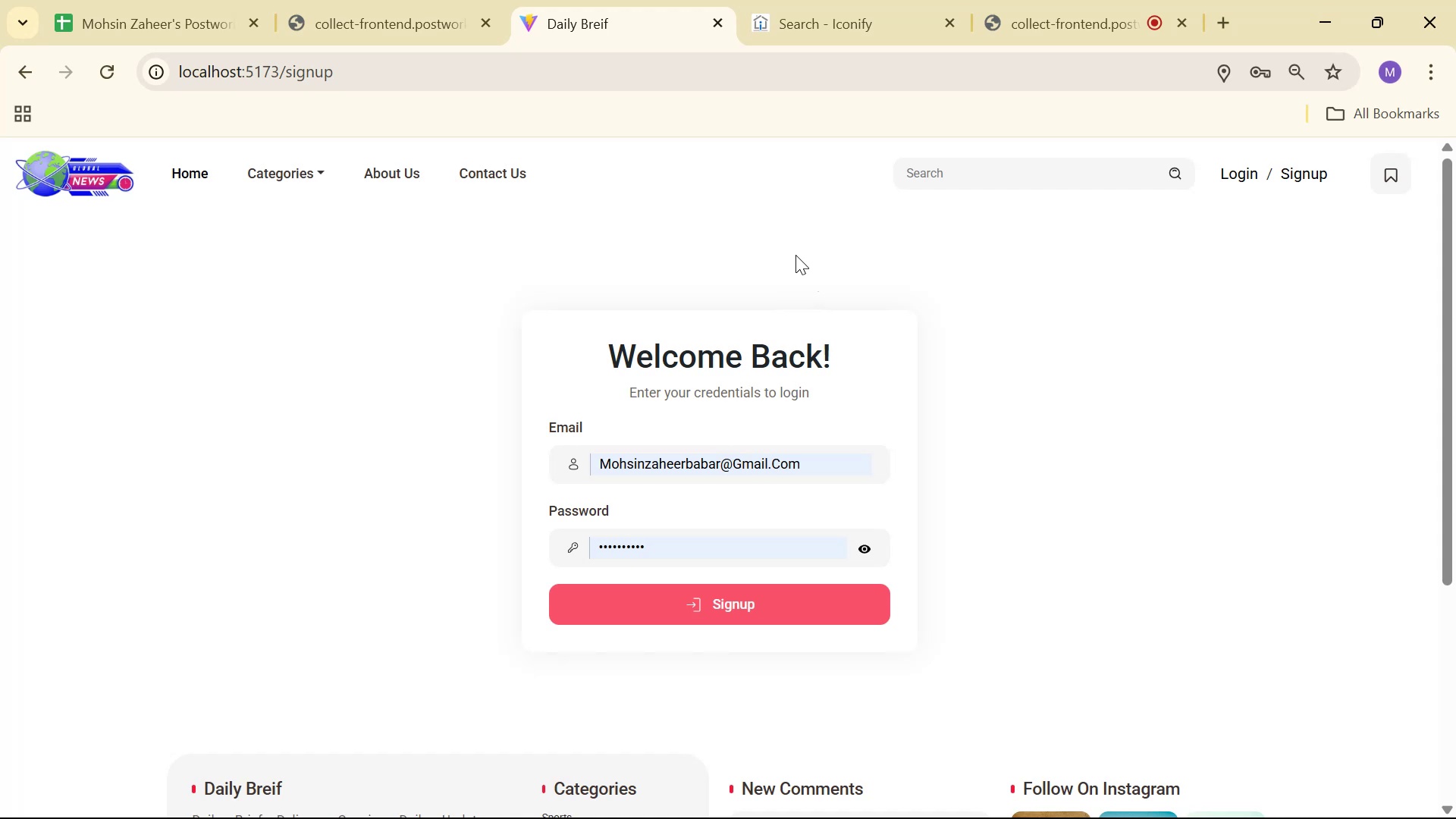 
mouse_move([1134, 0])
 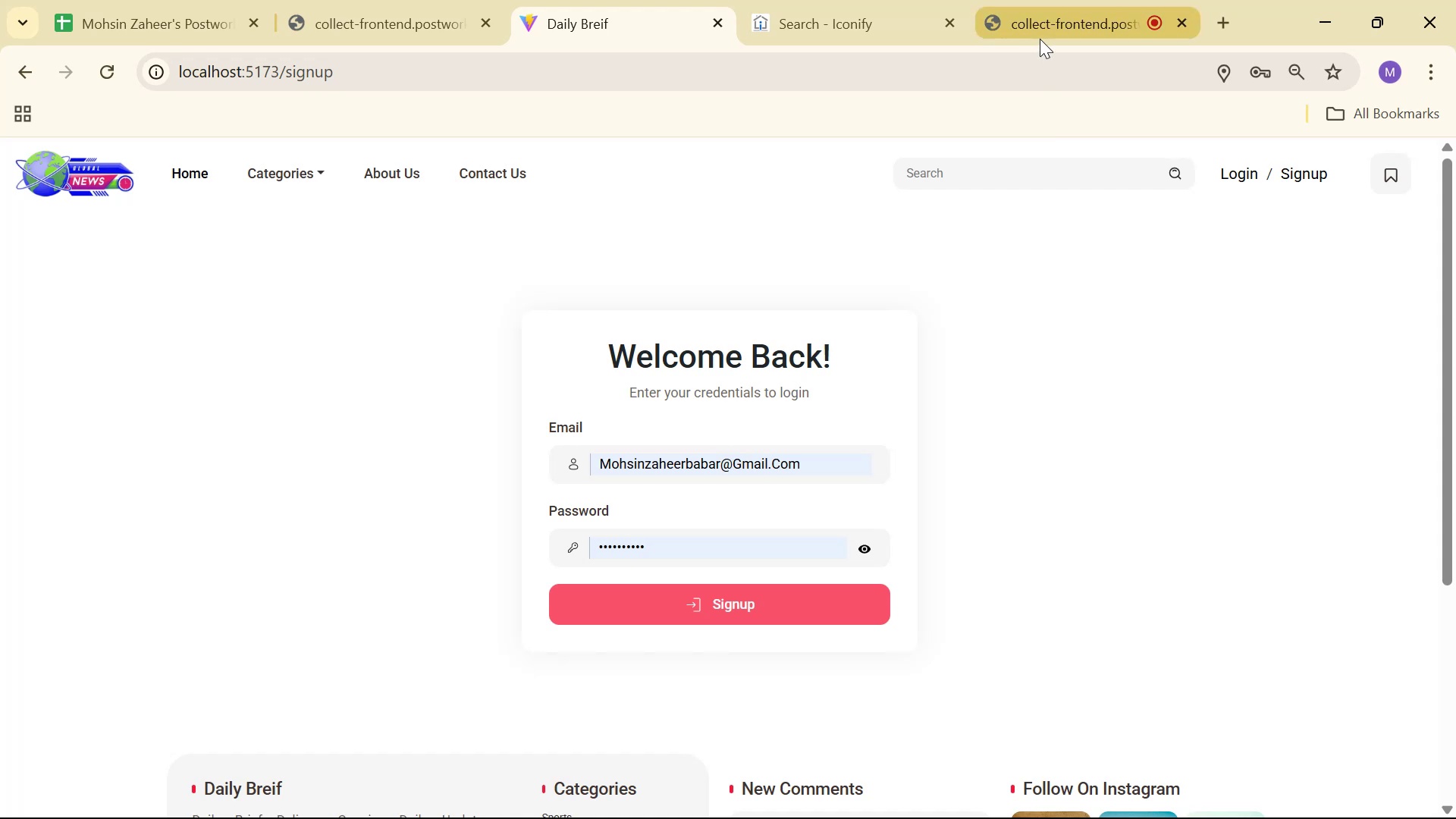 
left_click([1232, 590])
 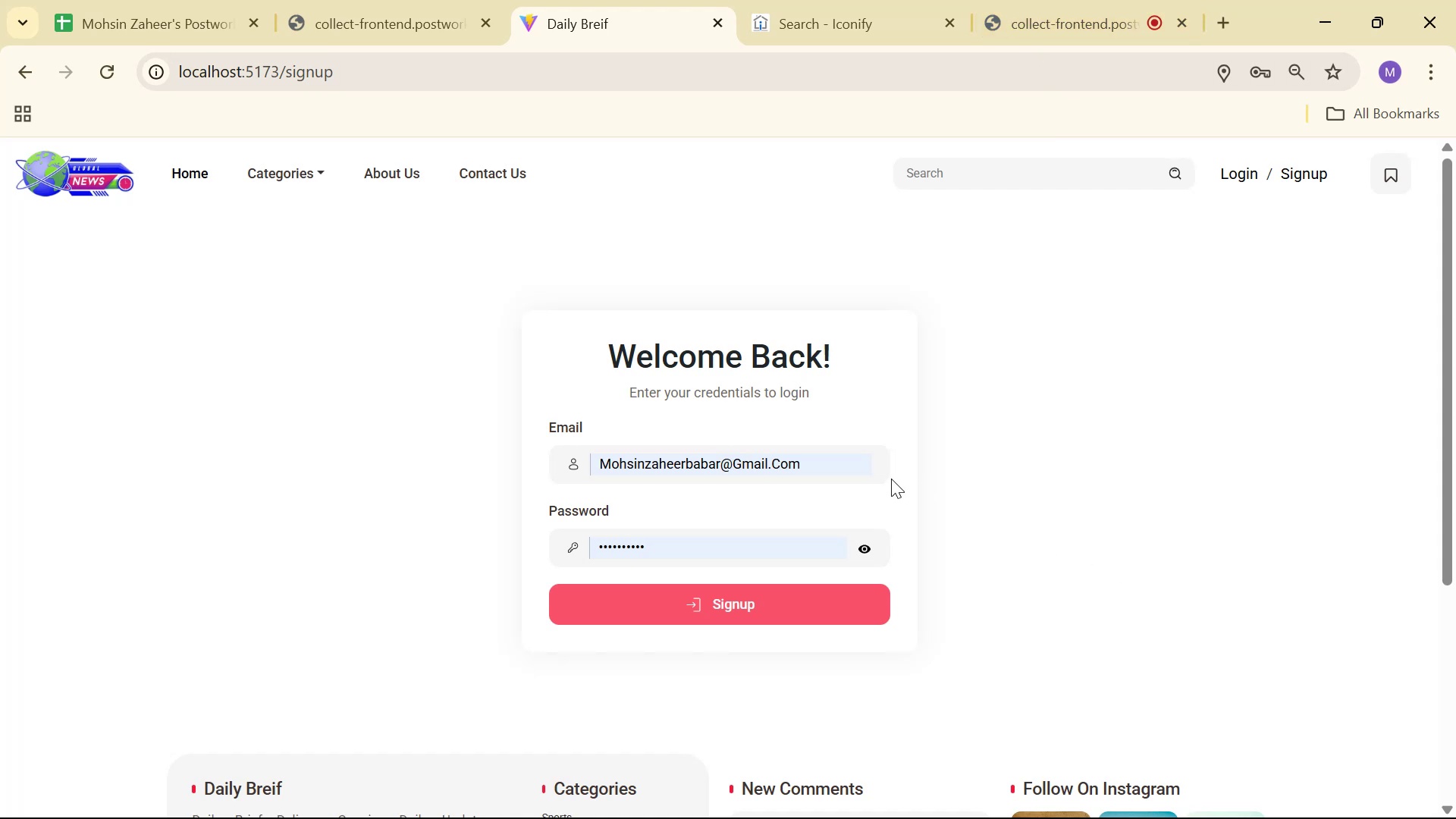 
left_click([872, 478])
 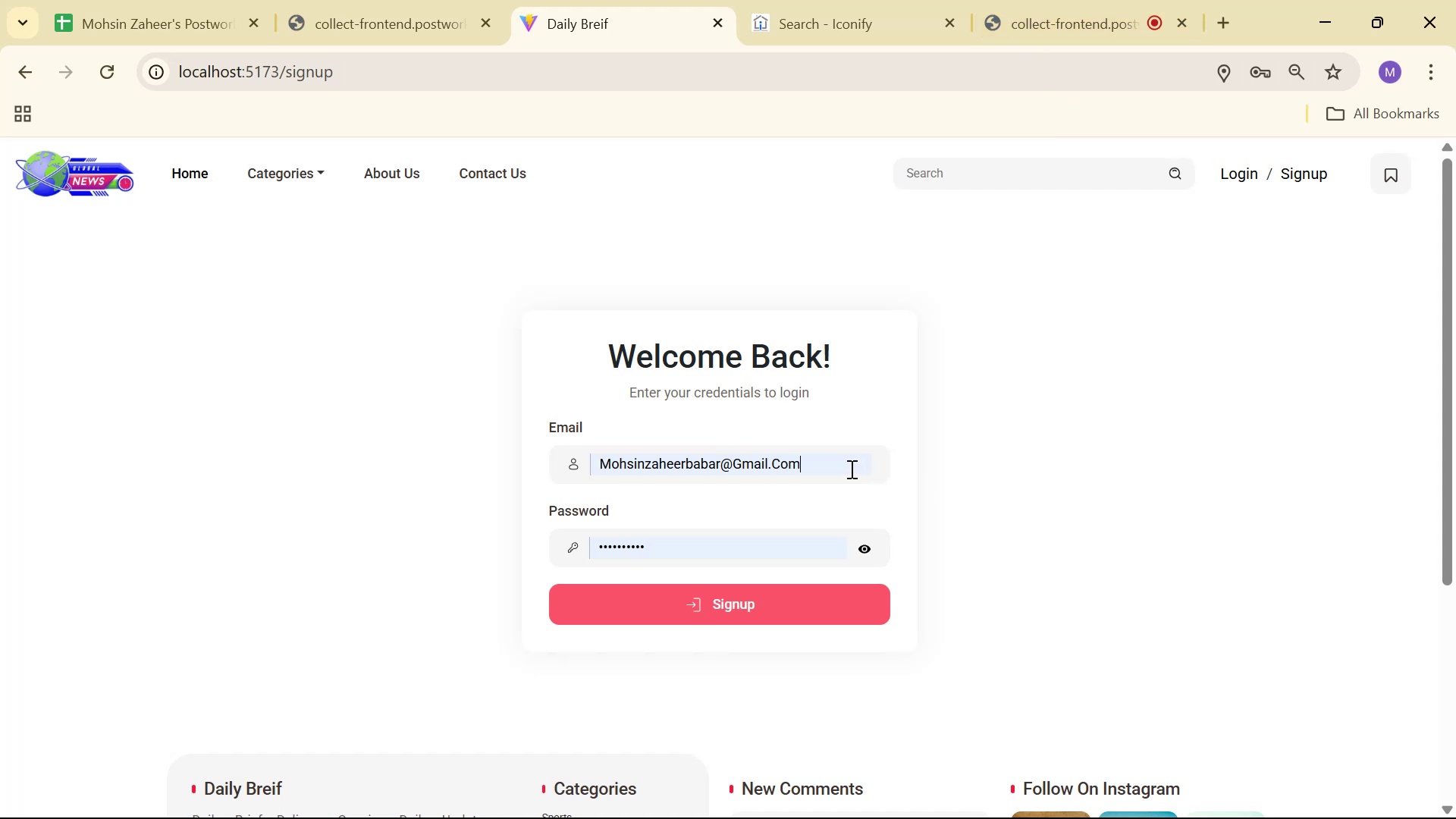 
double_click([850, 469])
 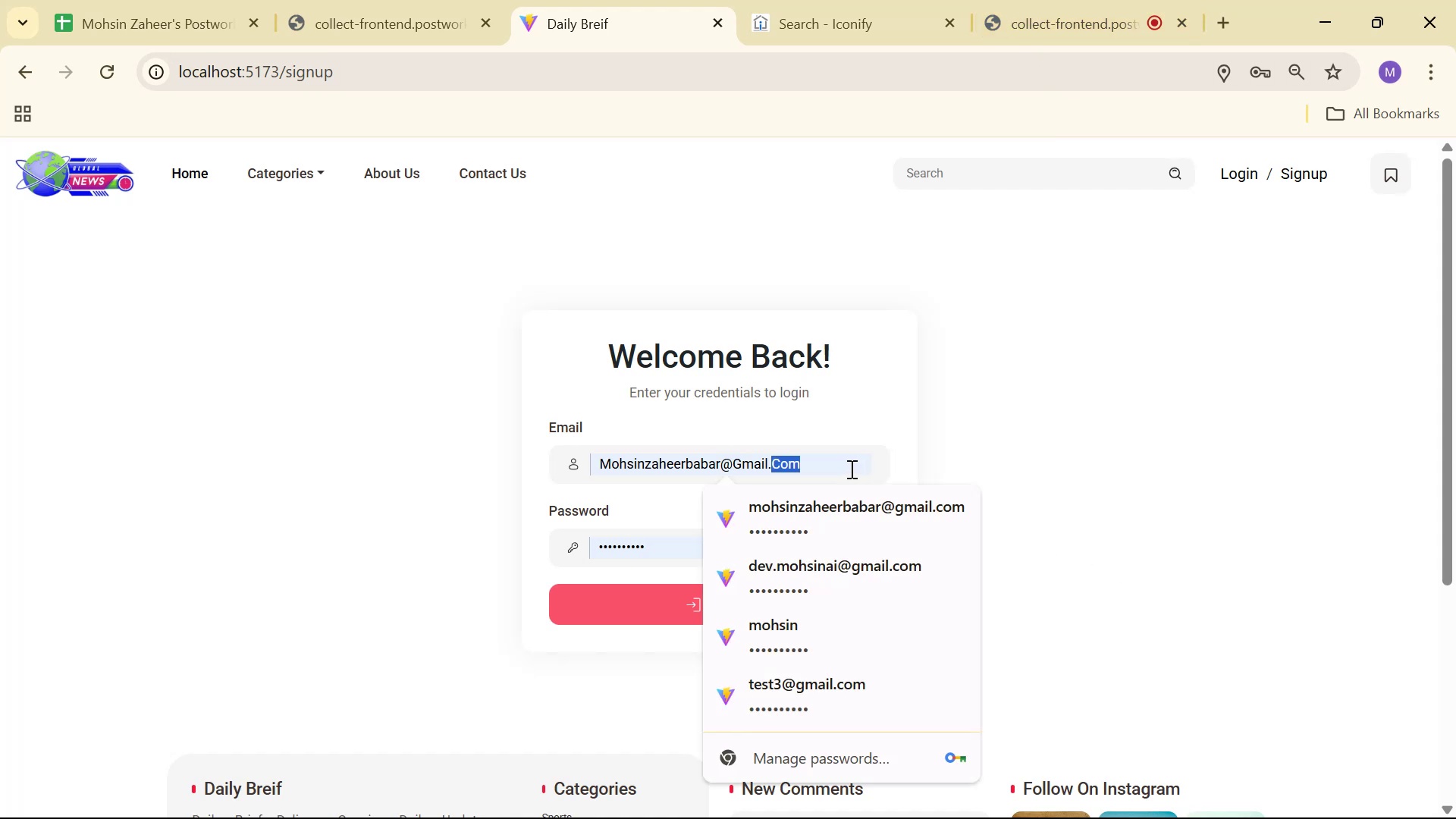 
triple_click([850, 469])
 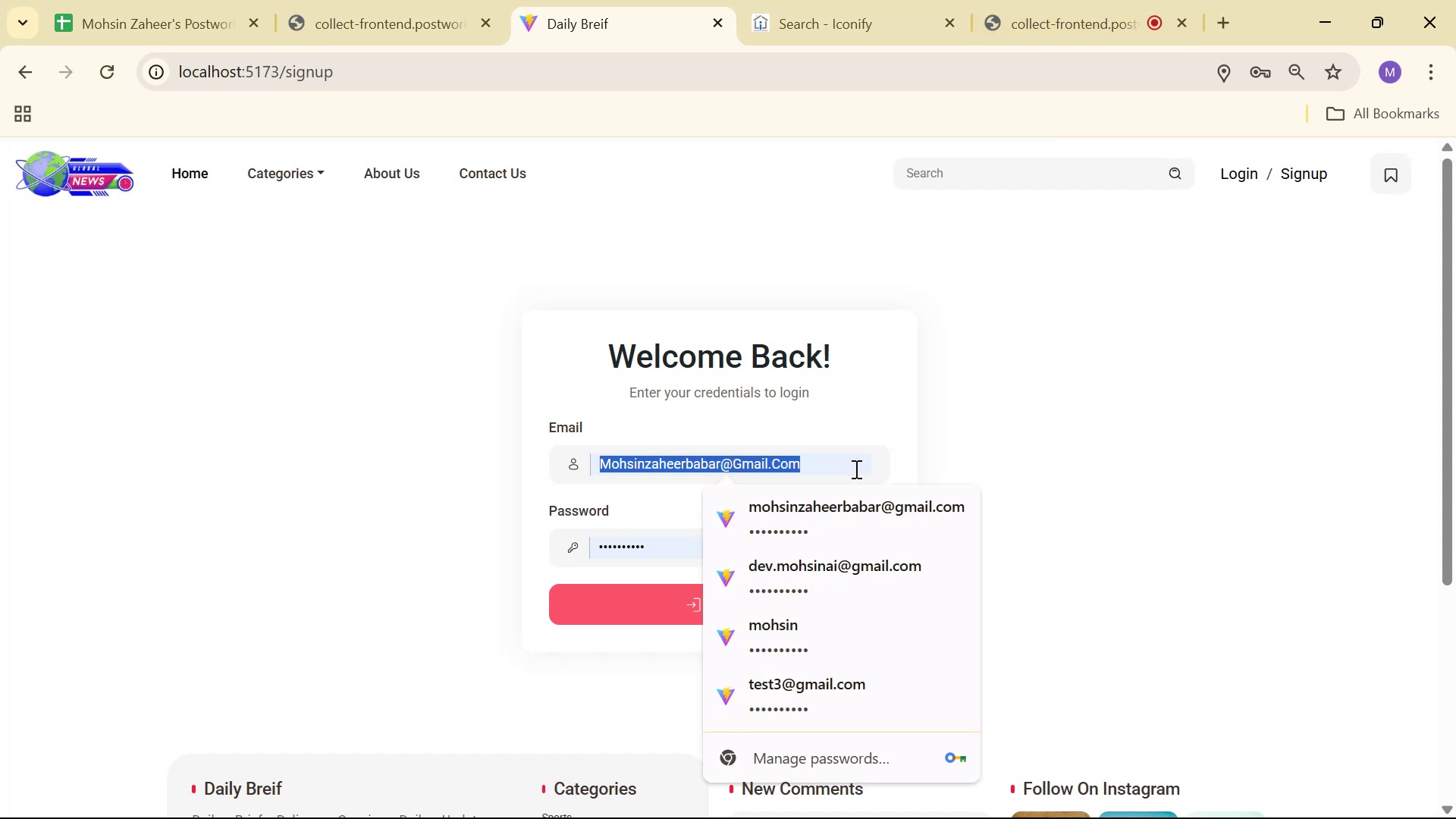 
key(Backspace)
 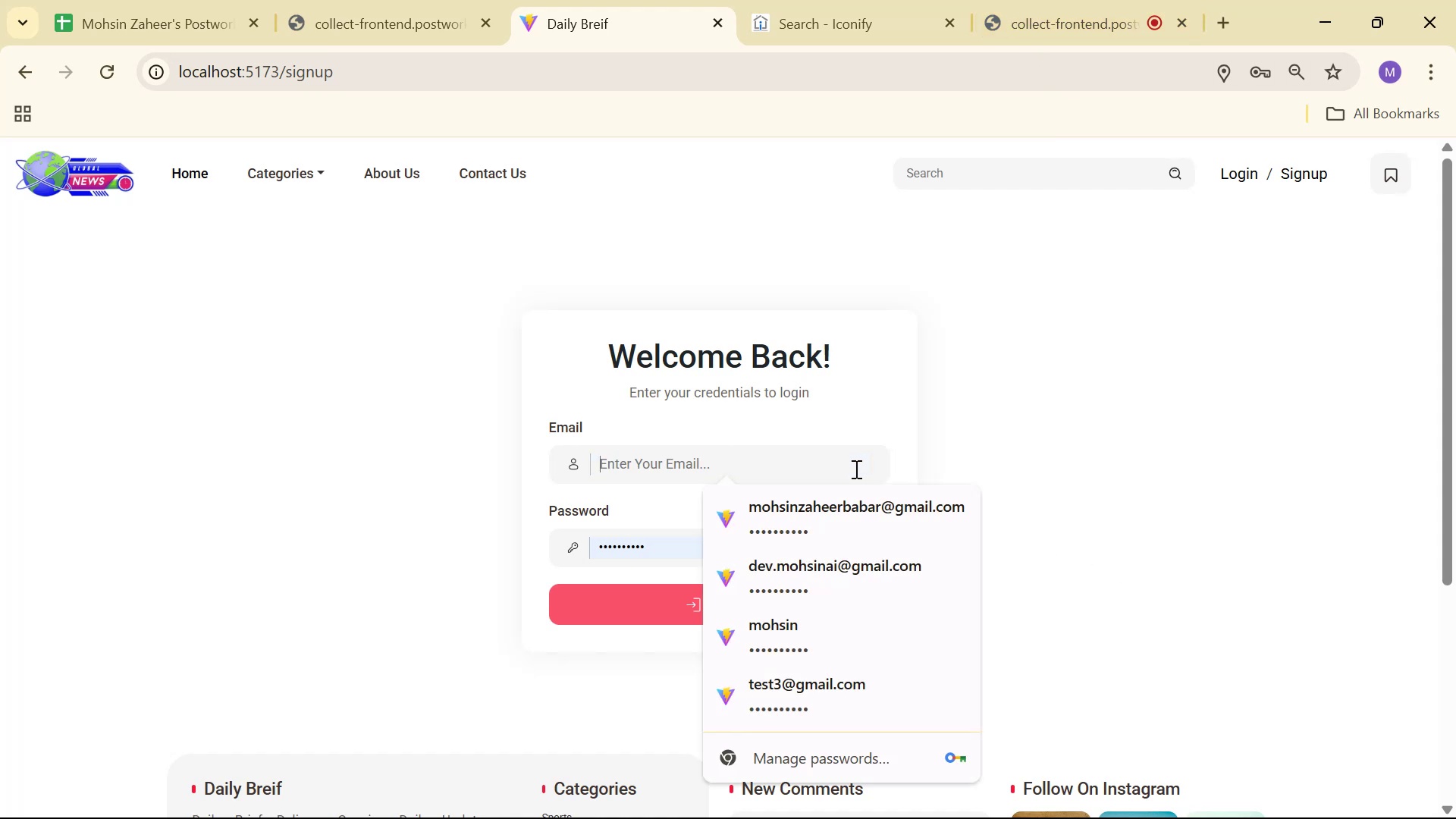 
key(Backspace)
 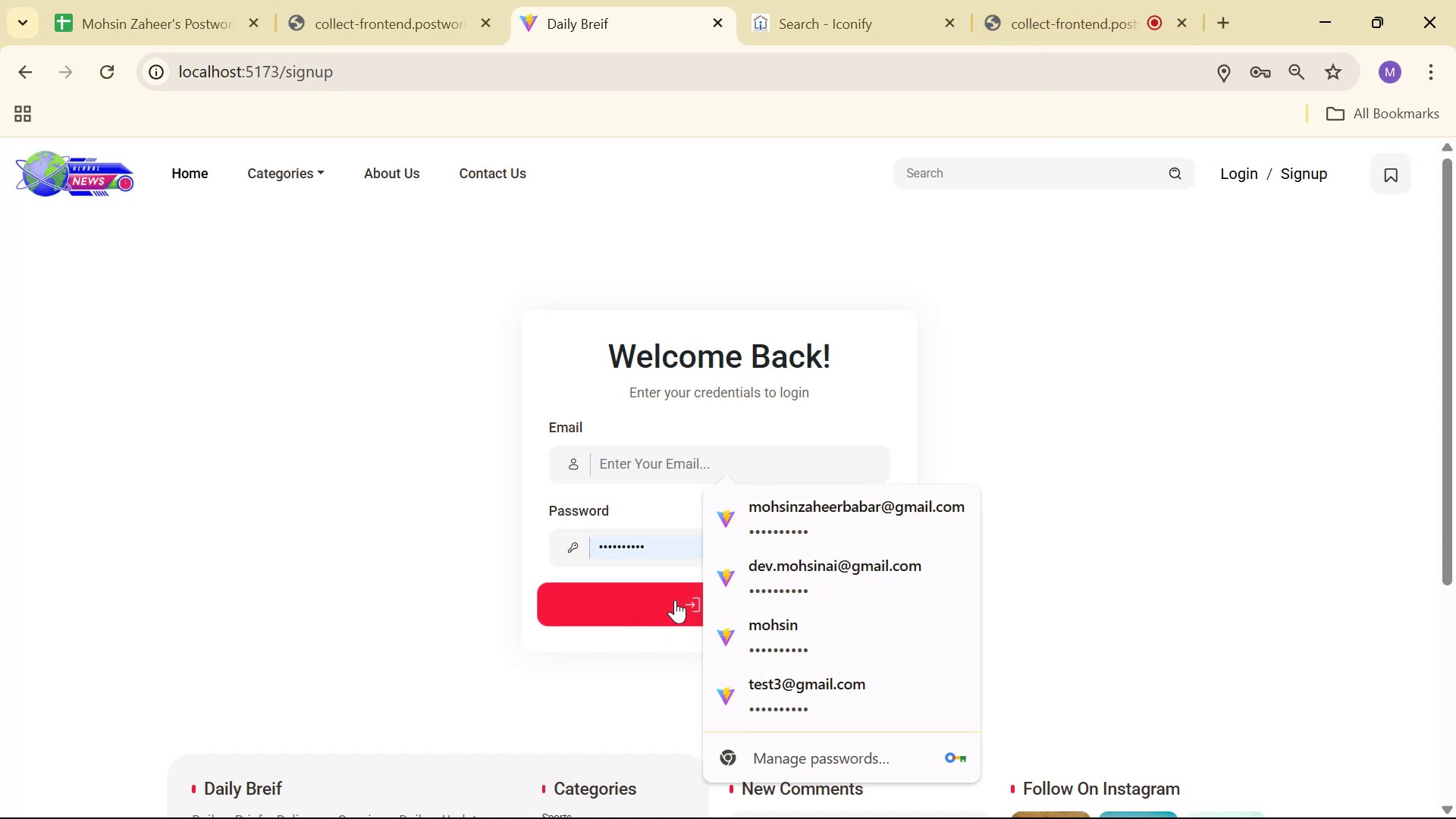 
double_click([661, 556])
 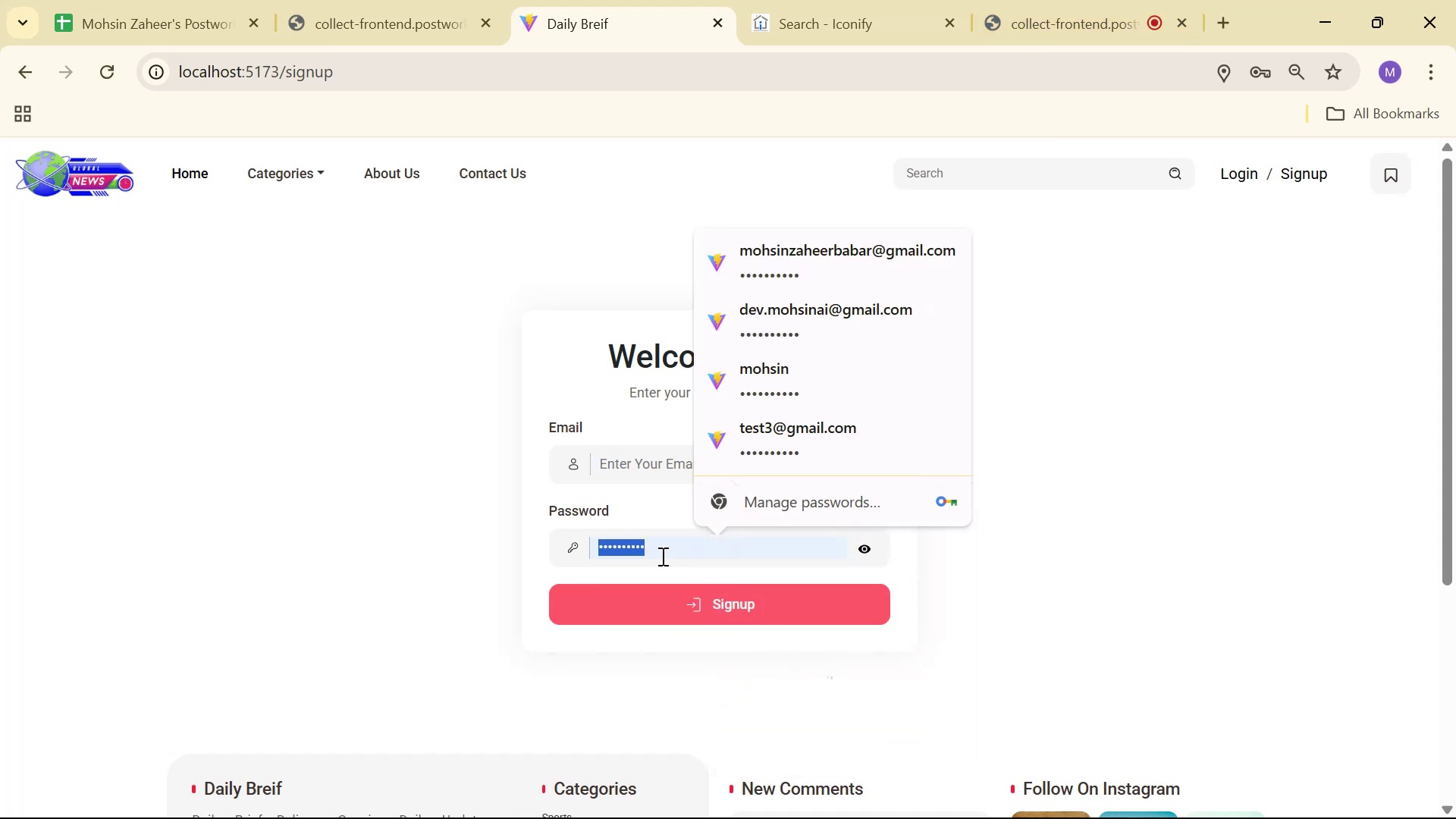 
triple_click([661, 556])
 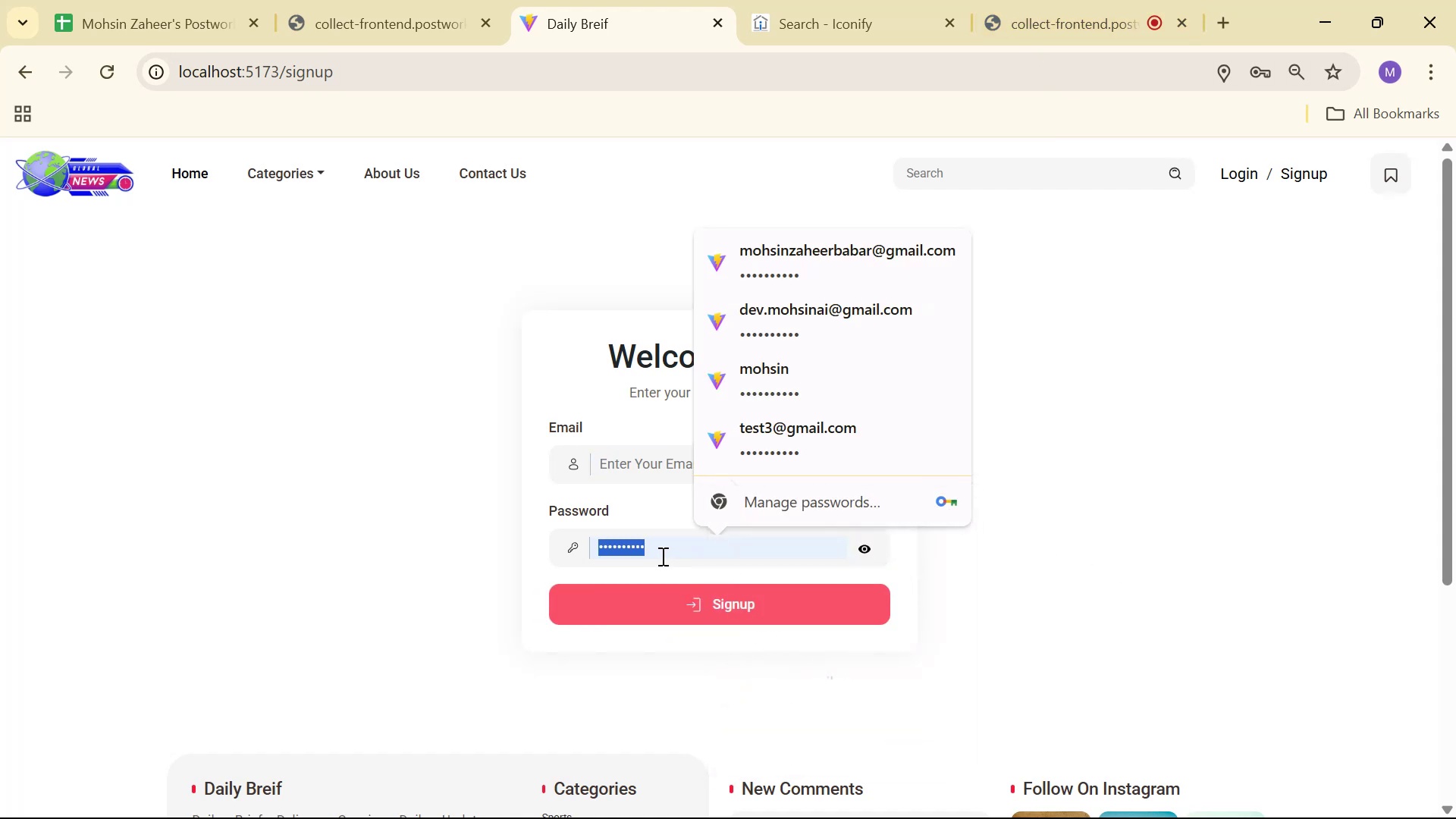 
key(Backspace)
 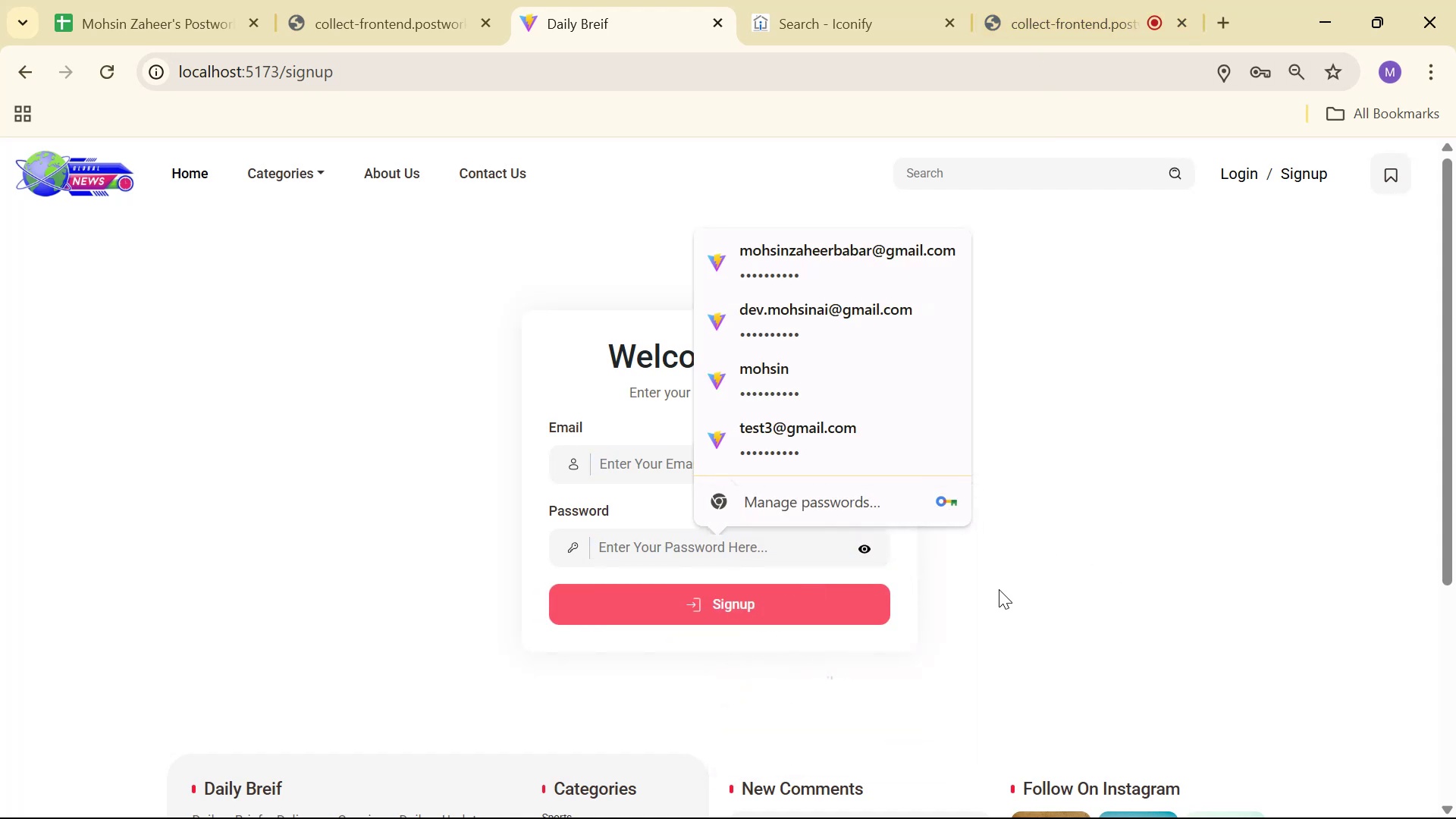 
left_click([1200, 620])
 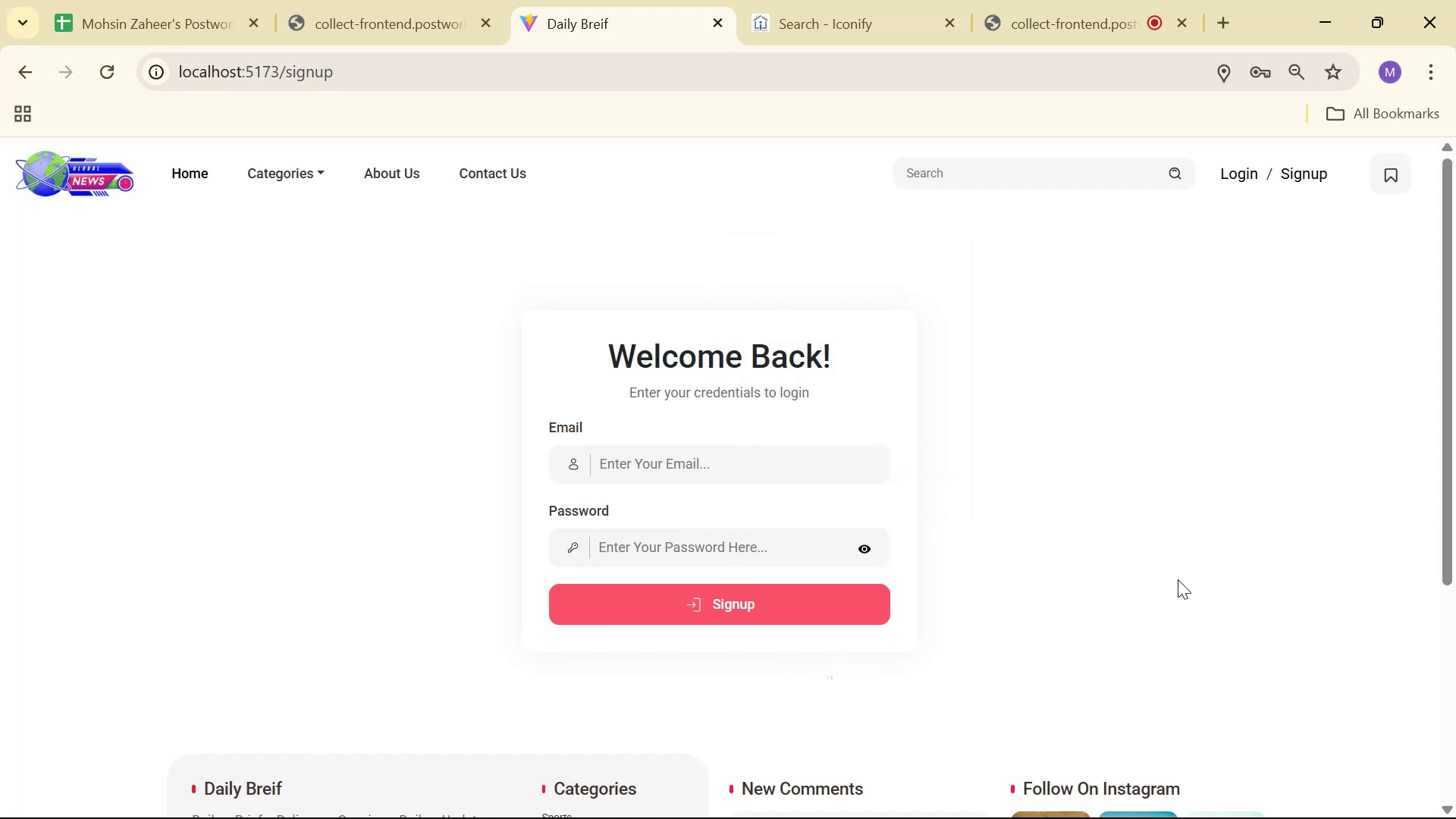 
wait(9.47)
 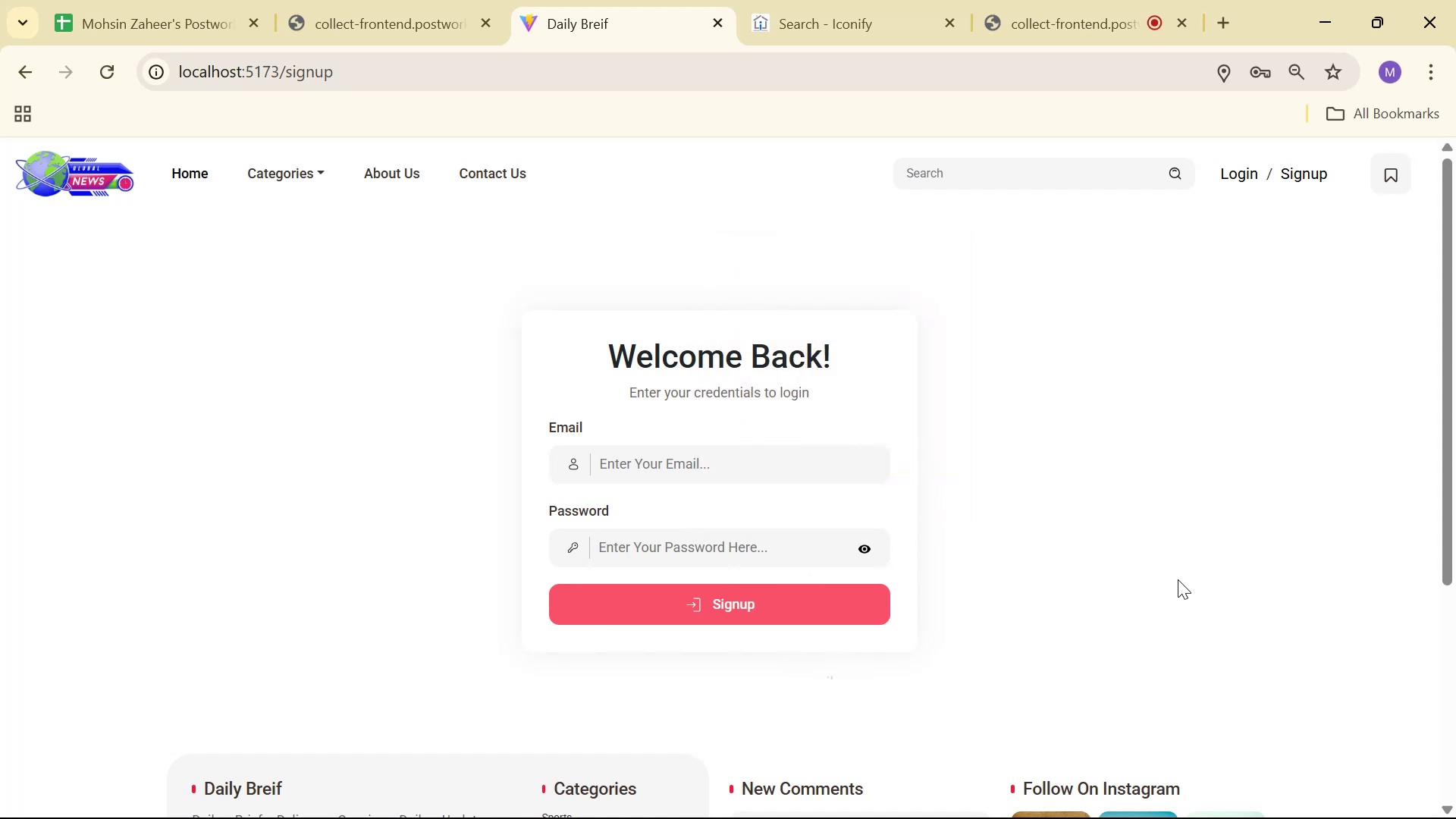 
key(Alt+Tab)
 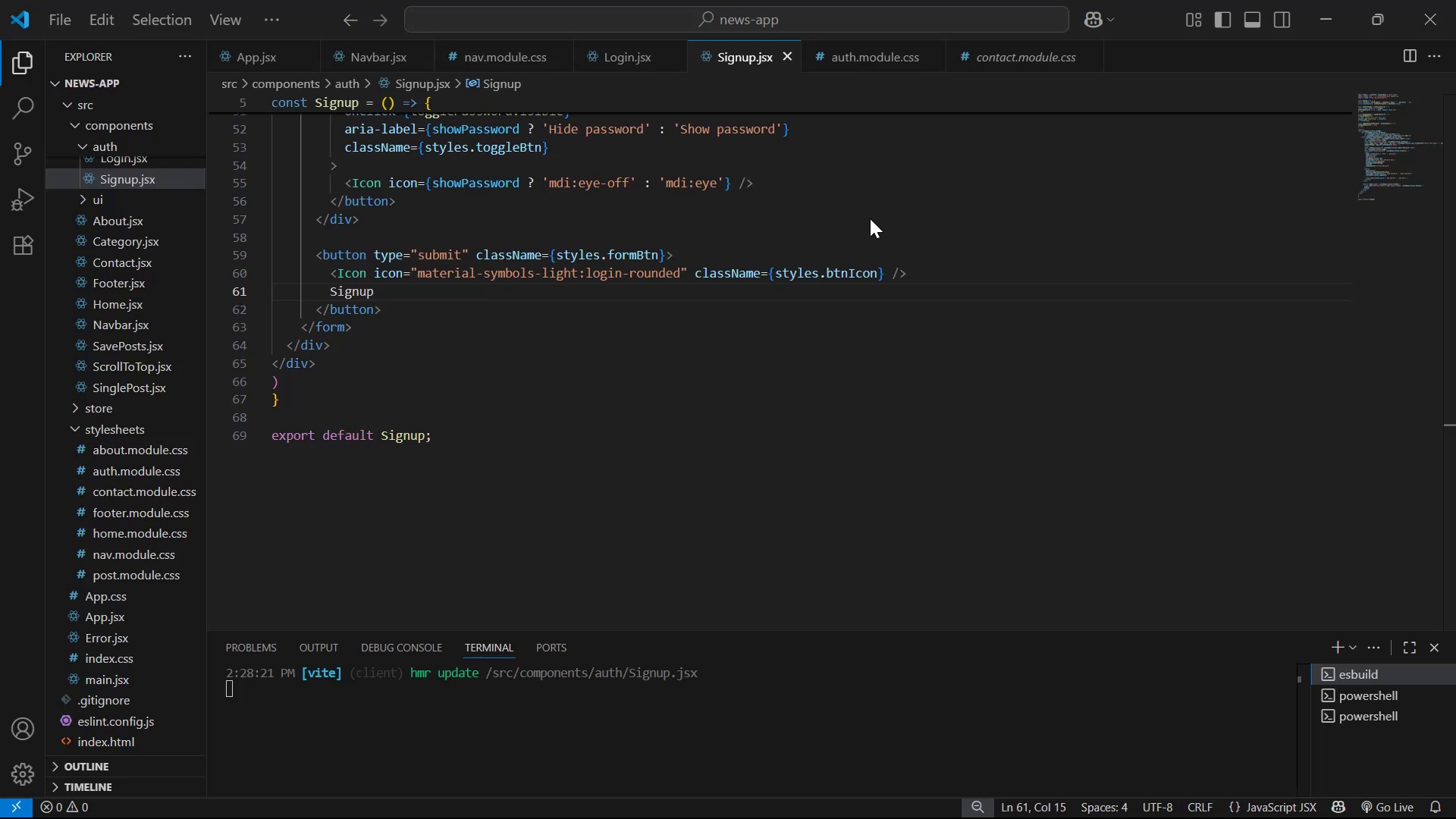 
scroll: coordinate [839, 284], scroll_direction: up, amount: 10.0
 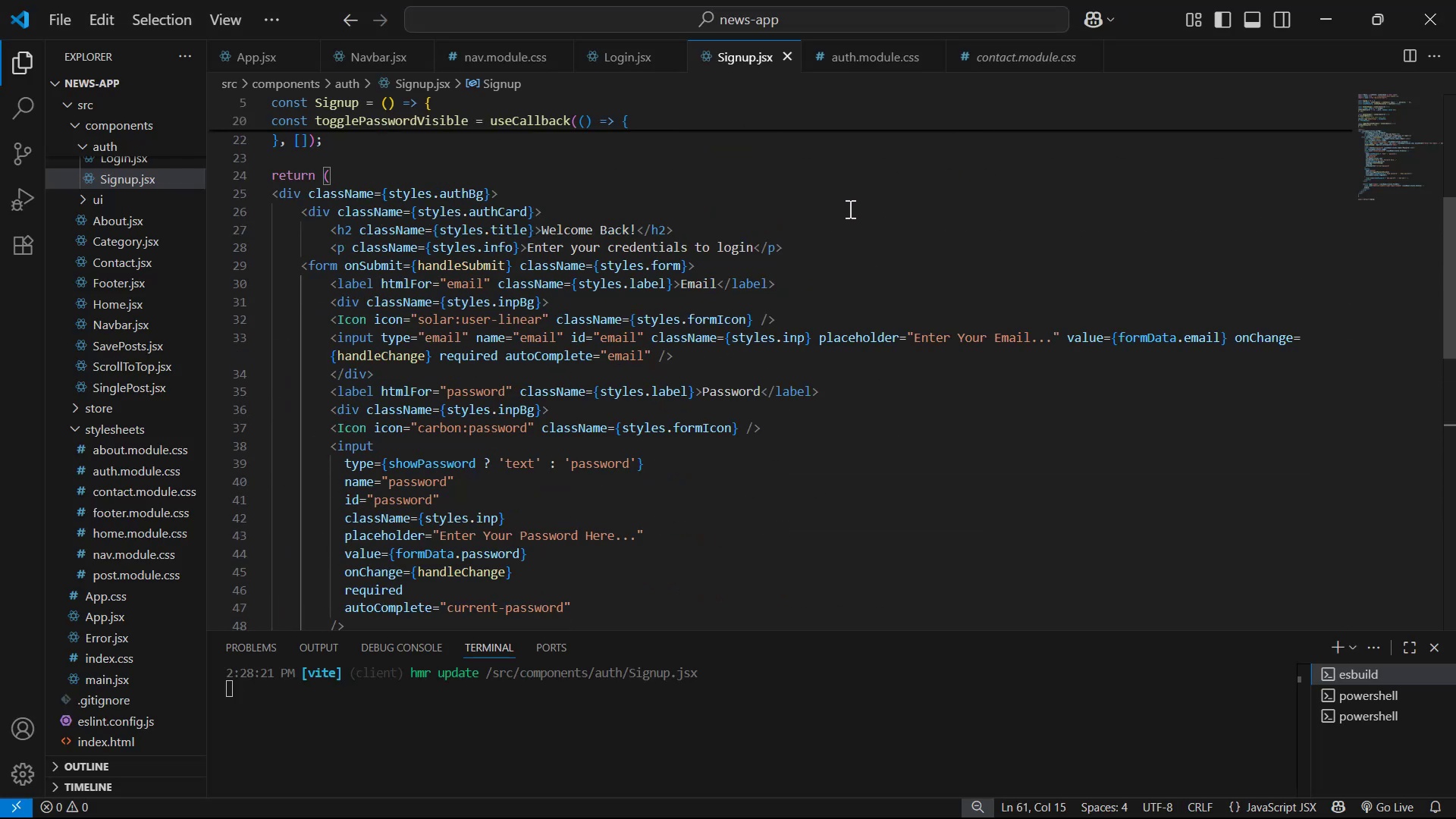 
wait(5.11)
 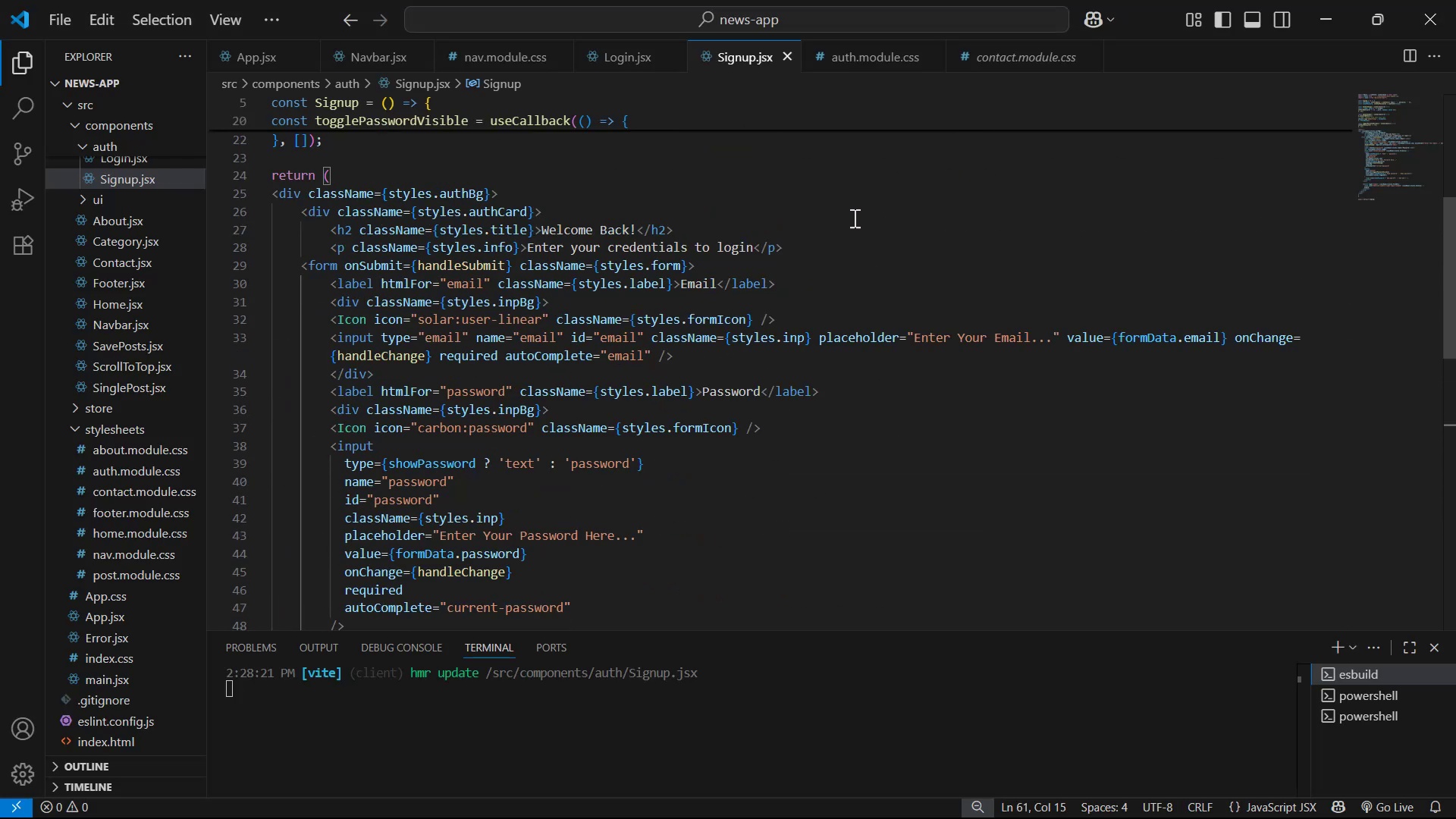 
scroll: coordinate [852, 197], scroll_direction: up, amount: 1.0
 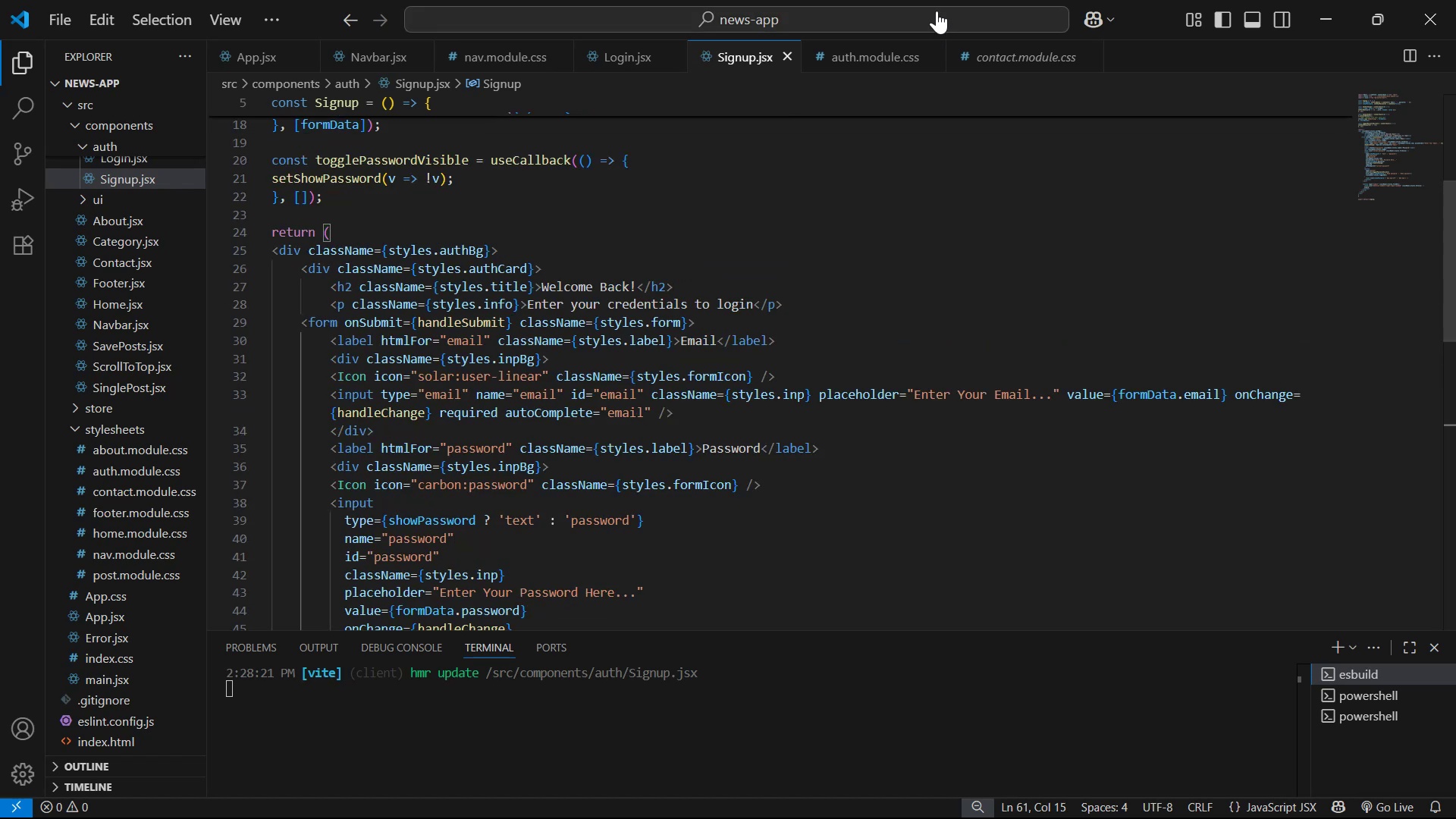 
key(Alt+AltLeft)
 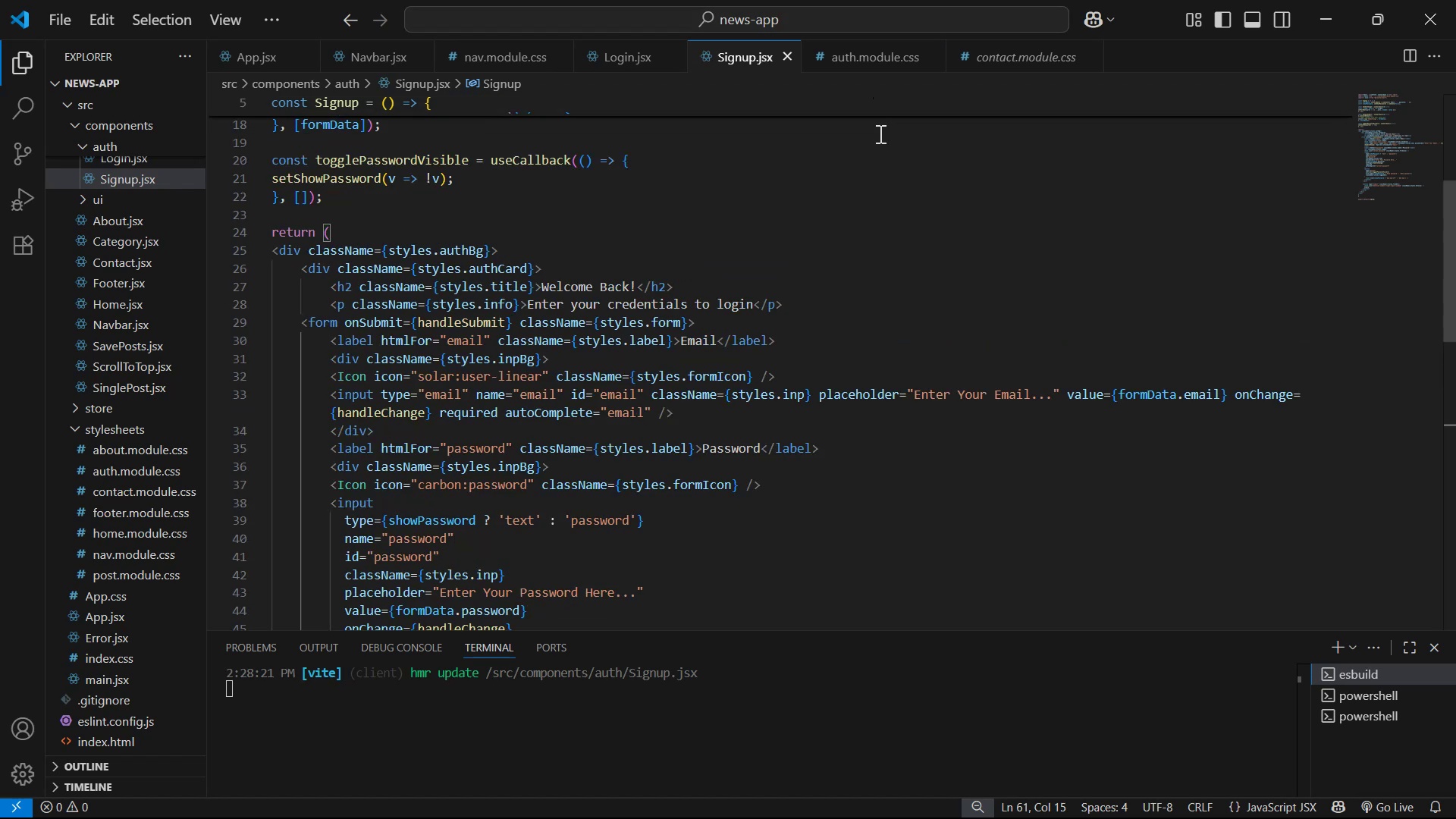 
key(Alt+Tab)
 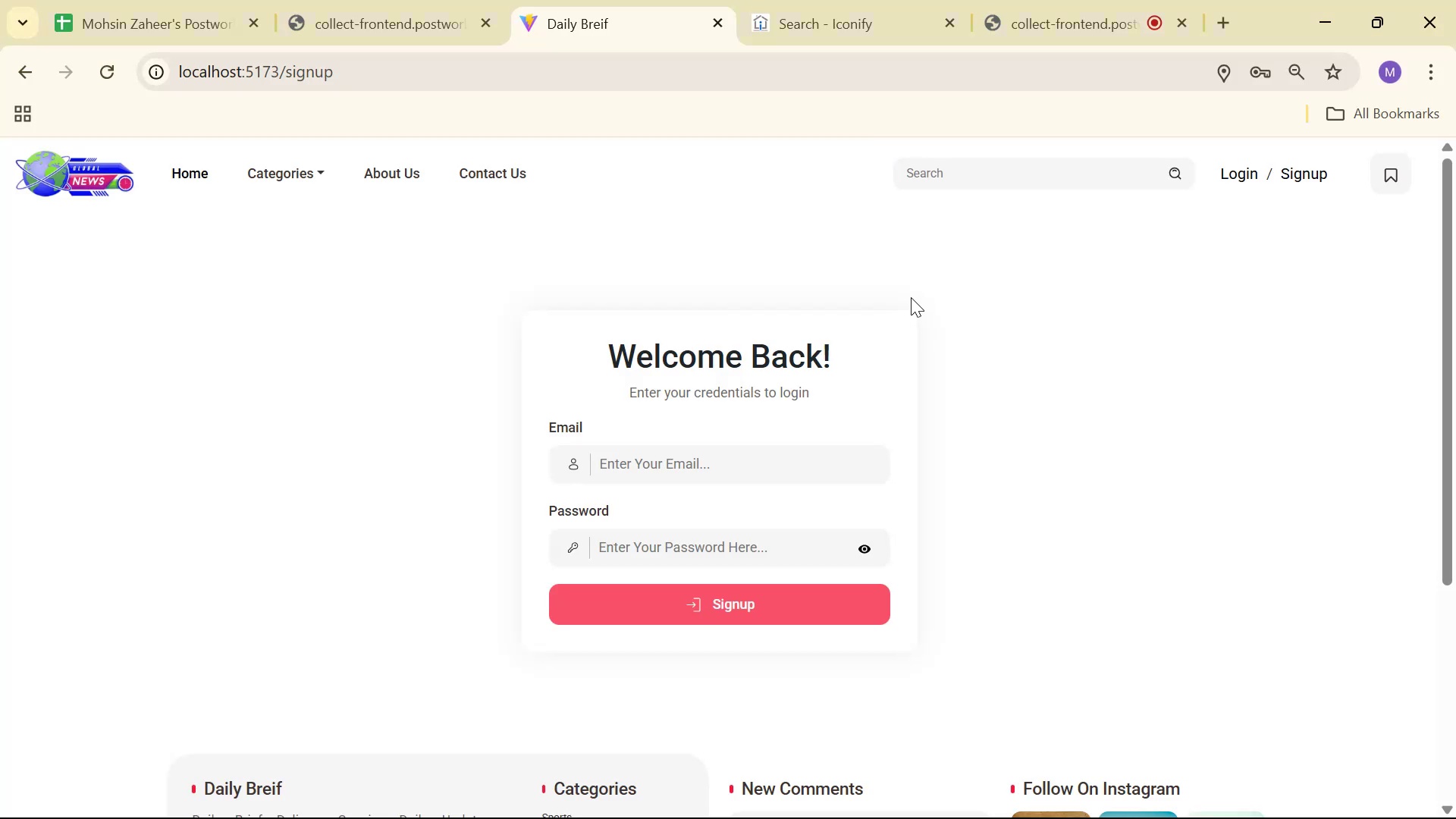 
key(Alt+AltLeft)
 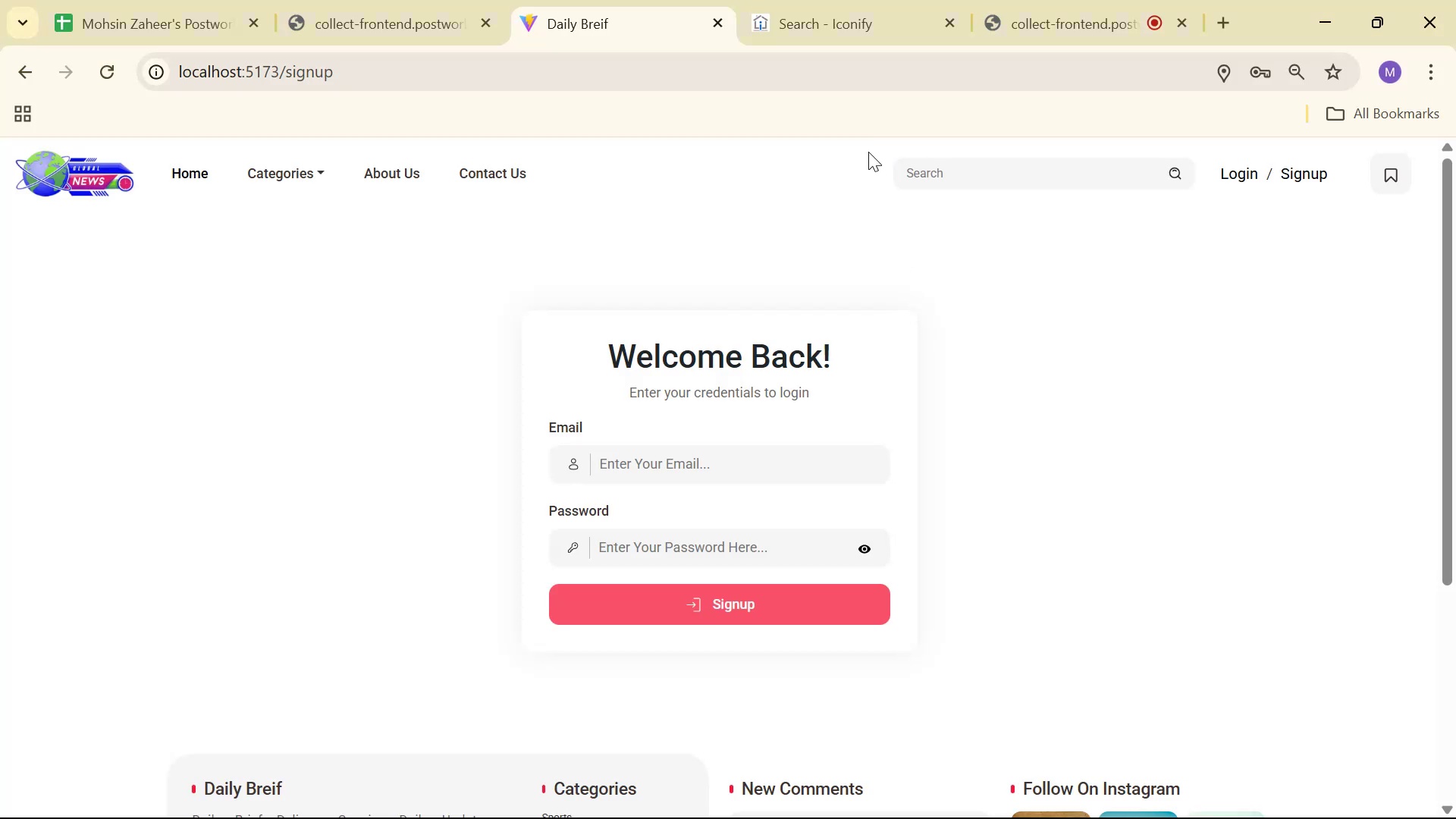 
key(Alt+Tab)
 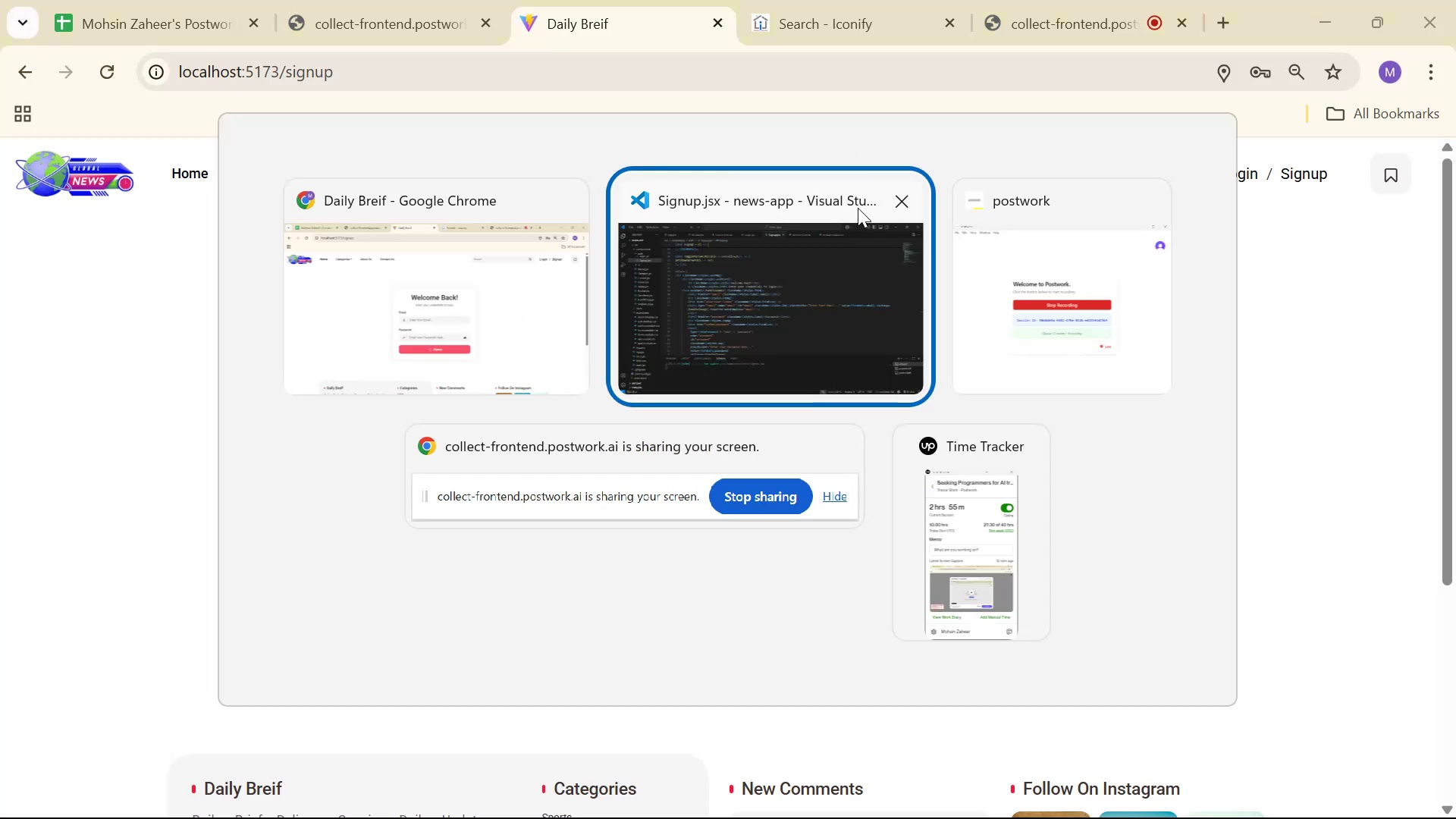 
left_click([827, 327])
 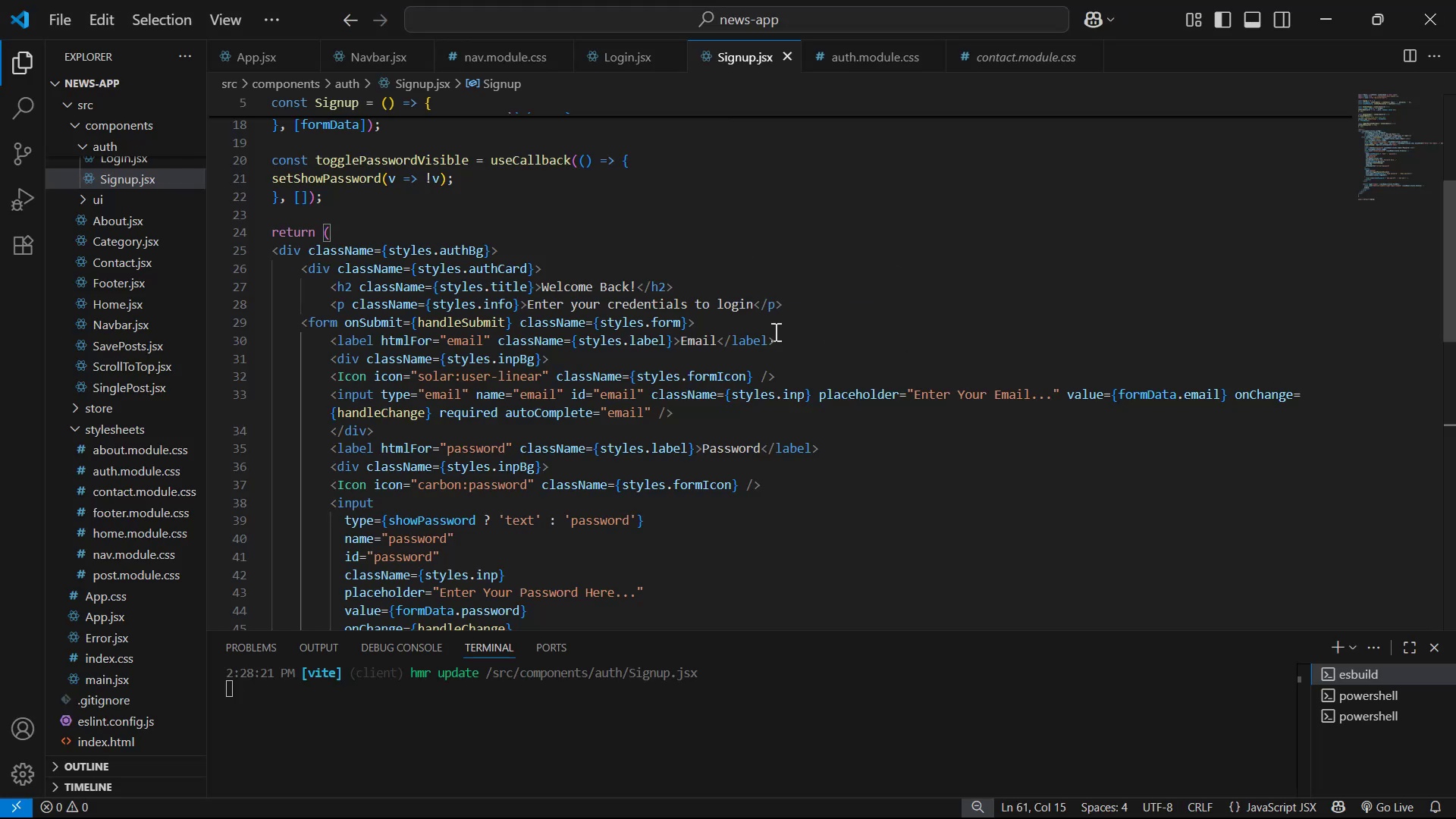 
scroll: coordinate [661, 306], scroll_direction: down, amount: 1.0
 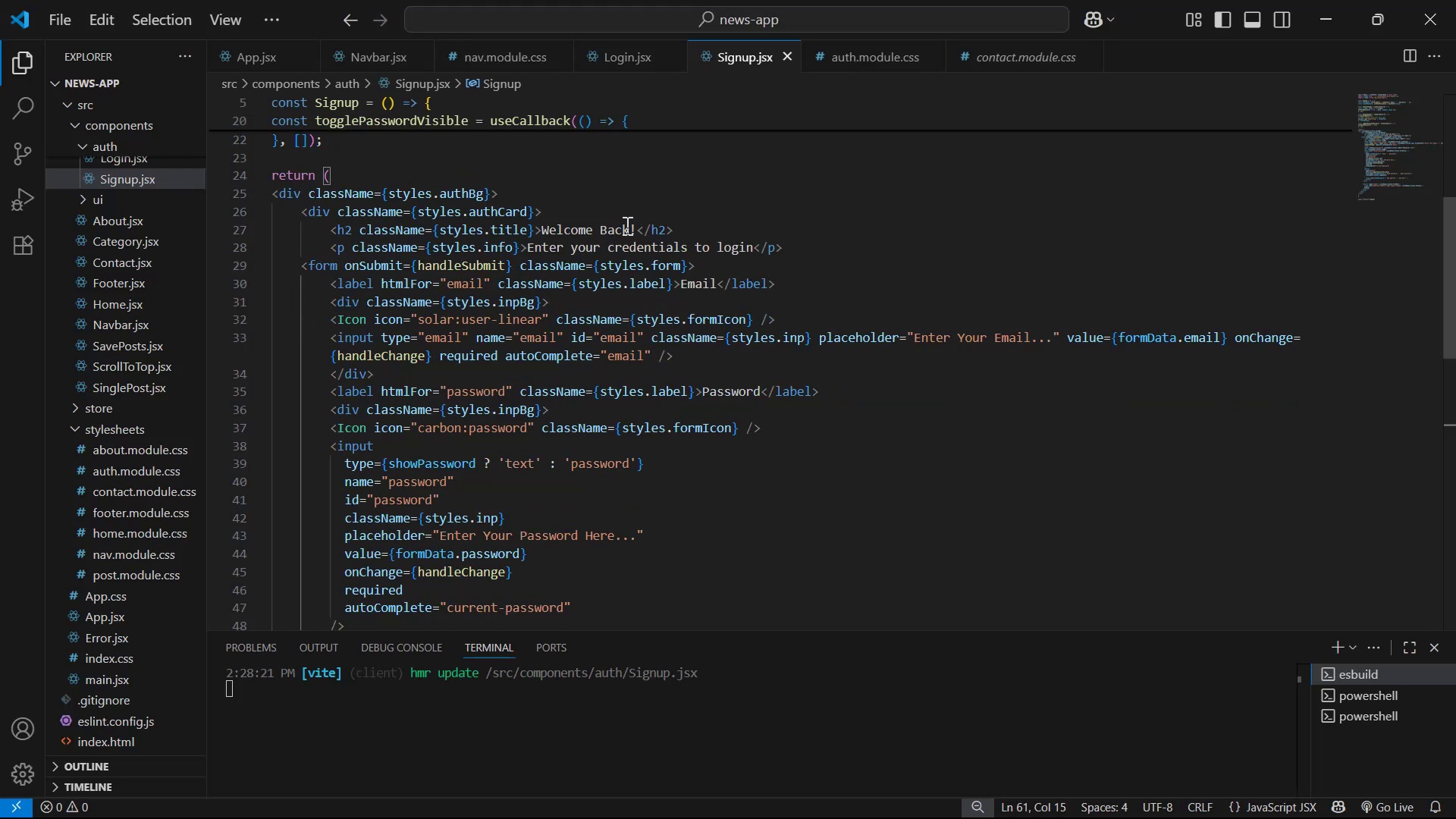 
left_click([628, 224])
 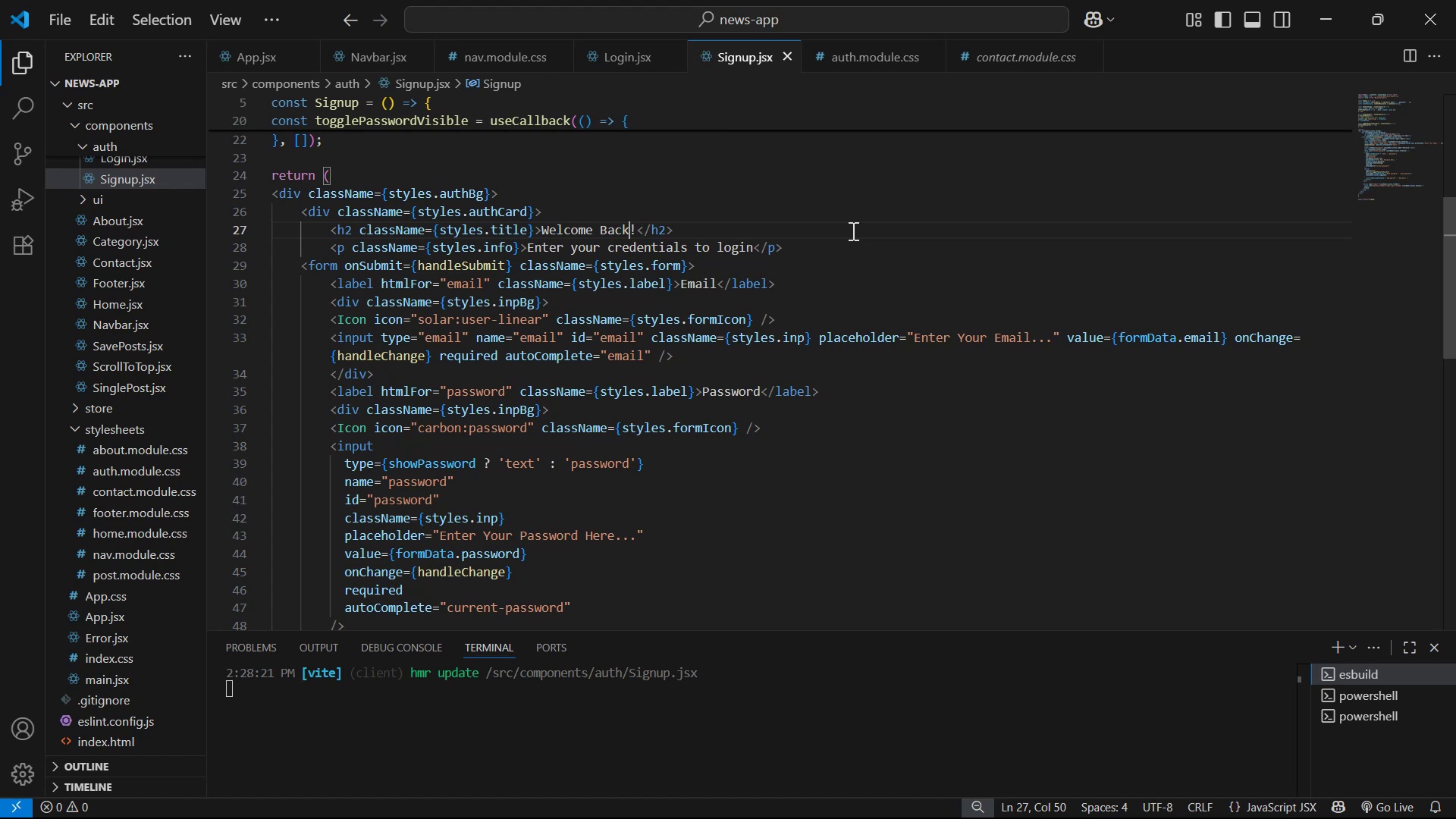 
wait(5.36)
 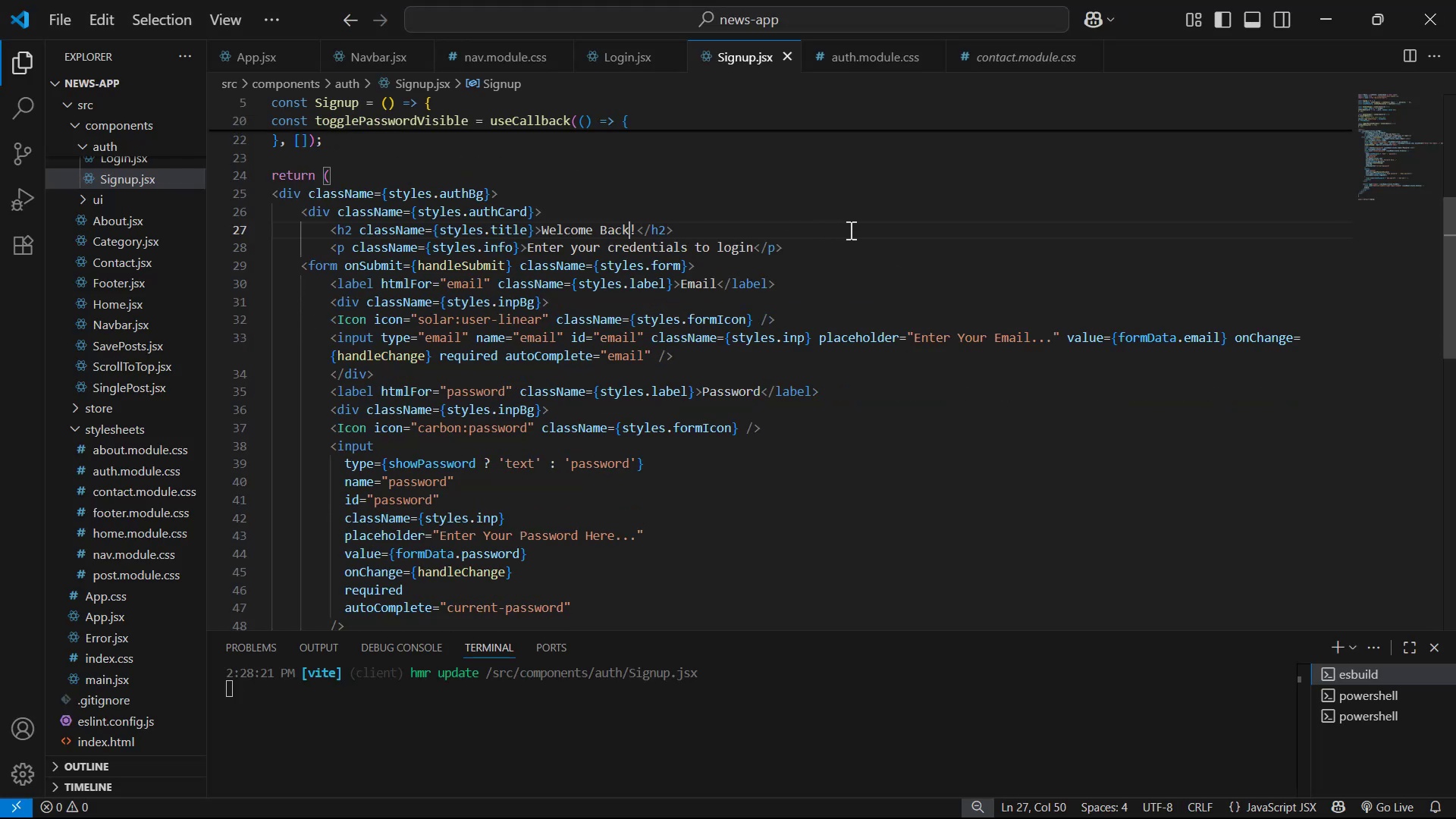 
hold_key(key=Backspace, duration=0.61)
 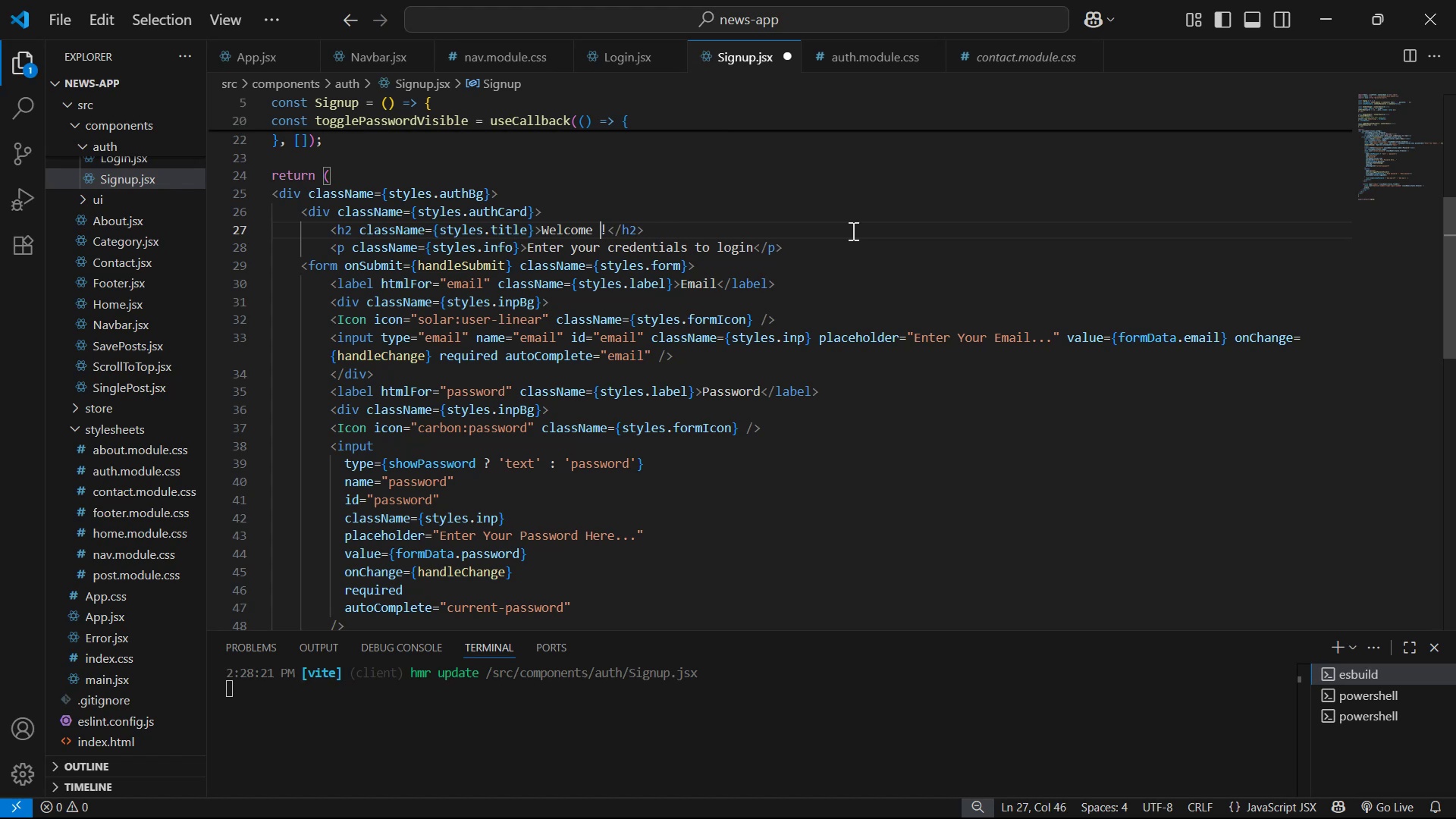 
key(Backspace)
key(Backspace)
key(Backspace)
key(Backspace)
key(Backspace)
key(Backspace)
key(Backspace)
key(Backspace)
type(Create New Accoutn )
key(Backspace)
key(Backspace)
key(Backspace)
type(nt )
key(Backspace)
 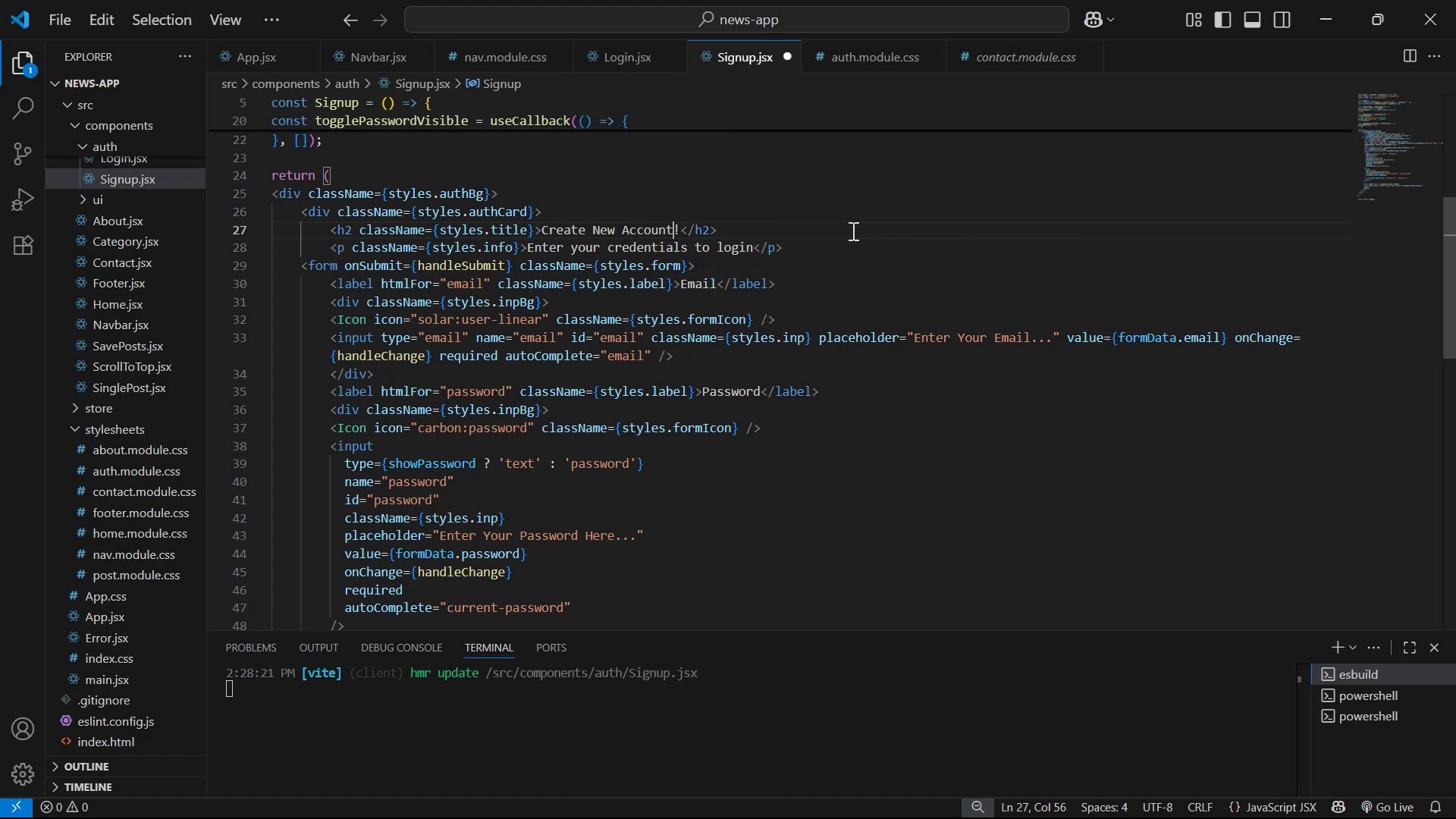 
key(Control+S)
 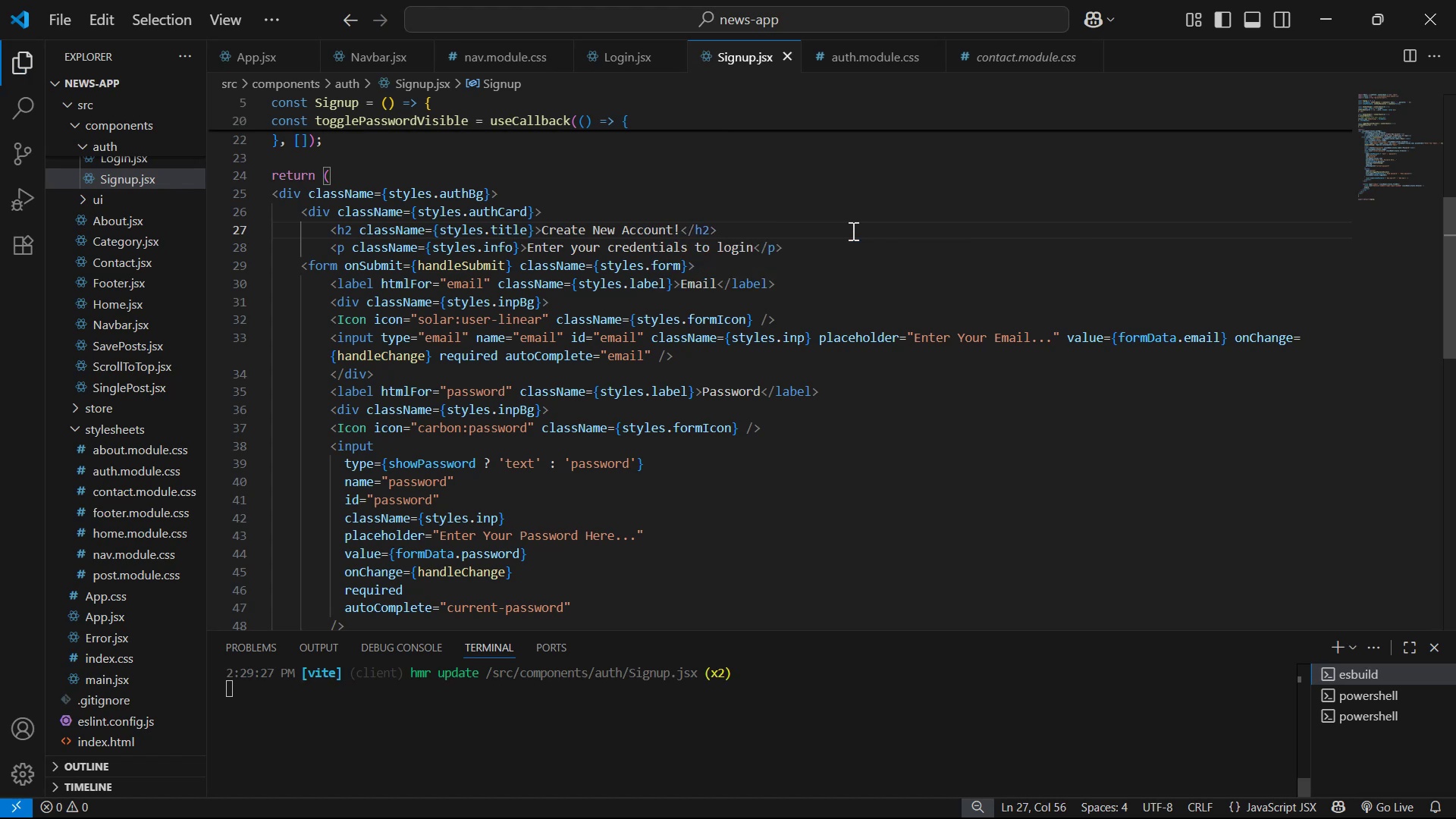 
key(Alt+AltLeft)
 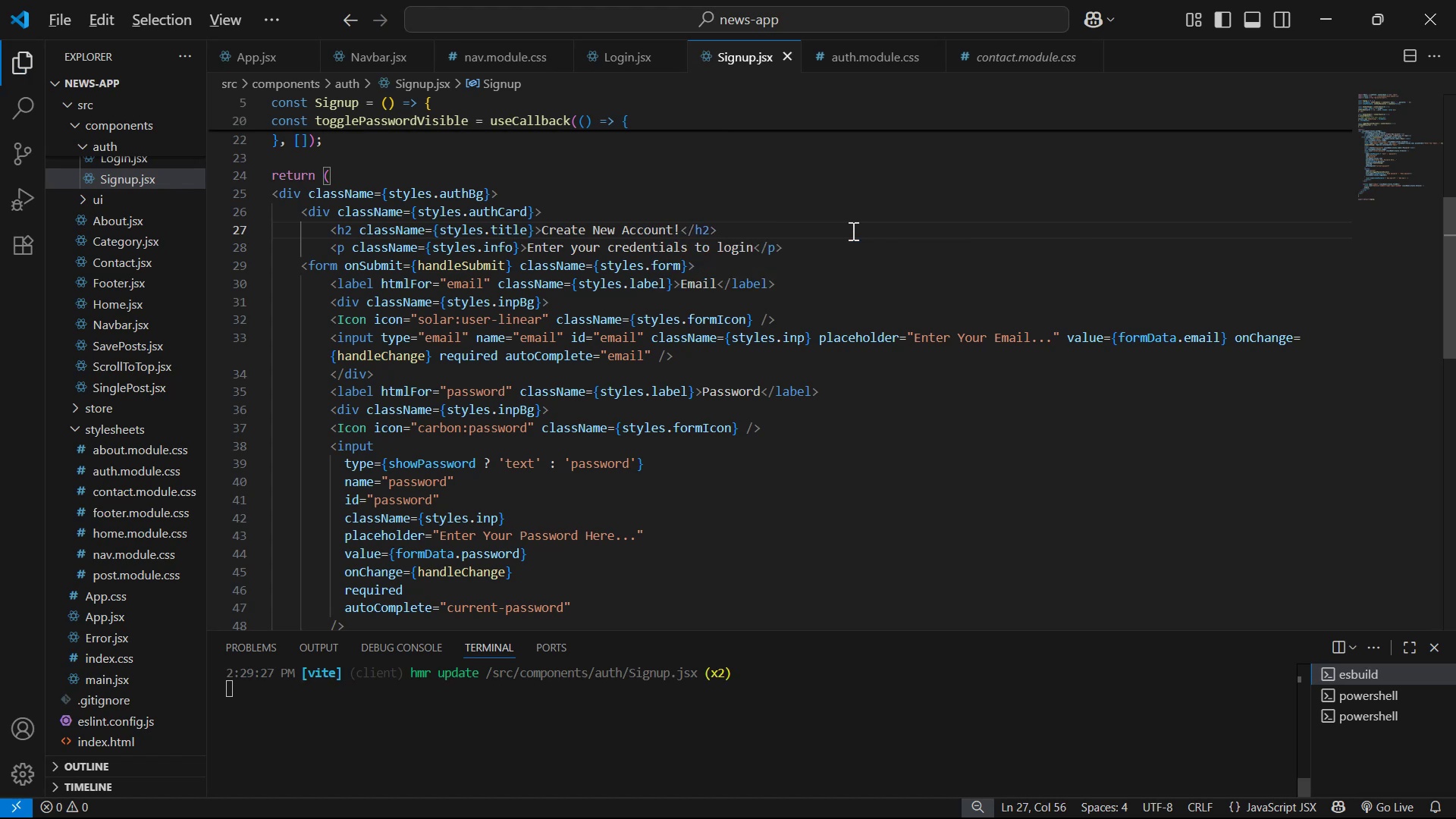 
key(Alt+Tab)
 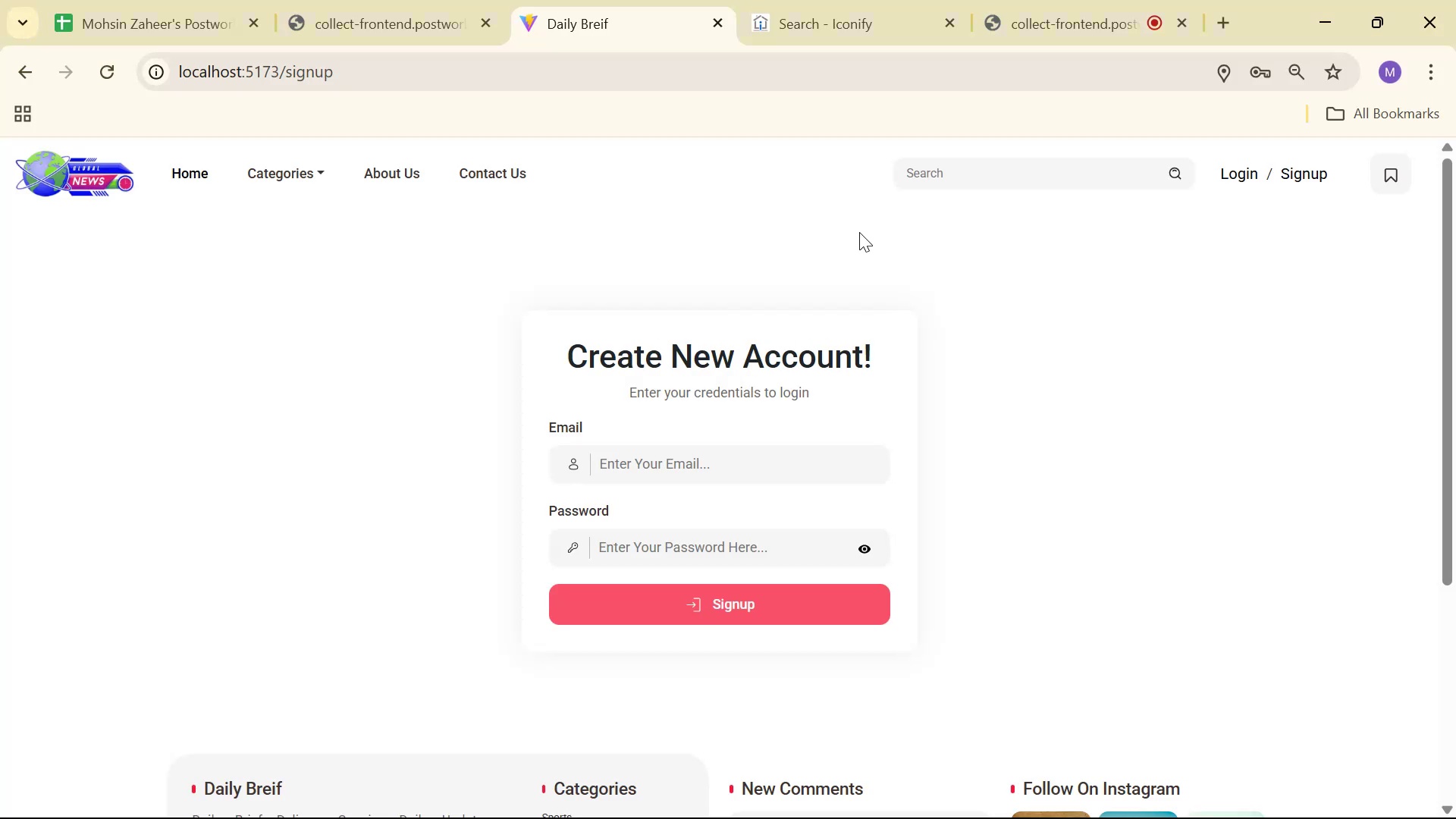 
key(Alt+AltLeft)
 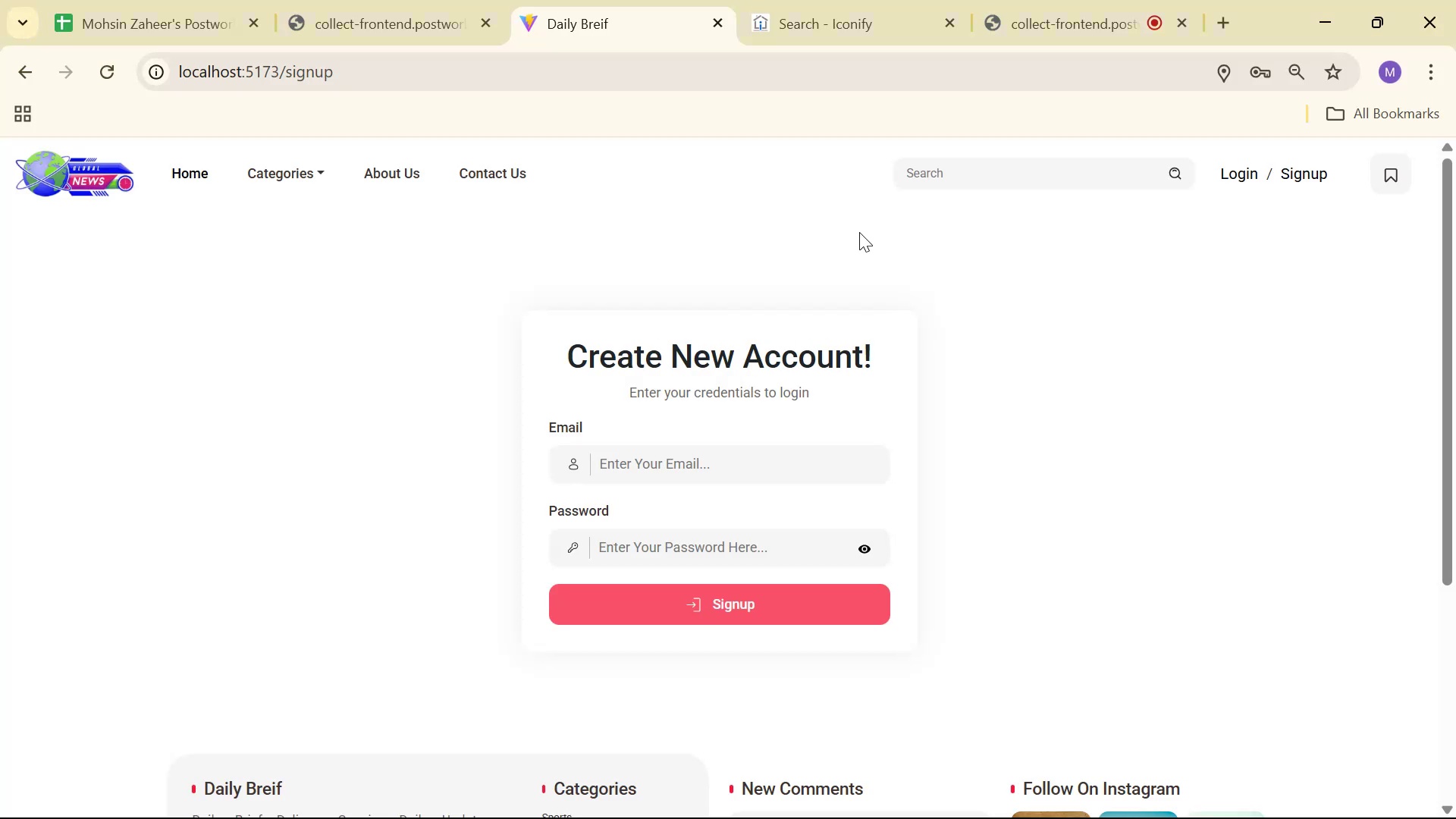 
key(Alt+Tab)
 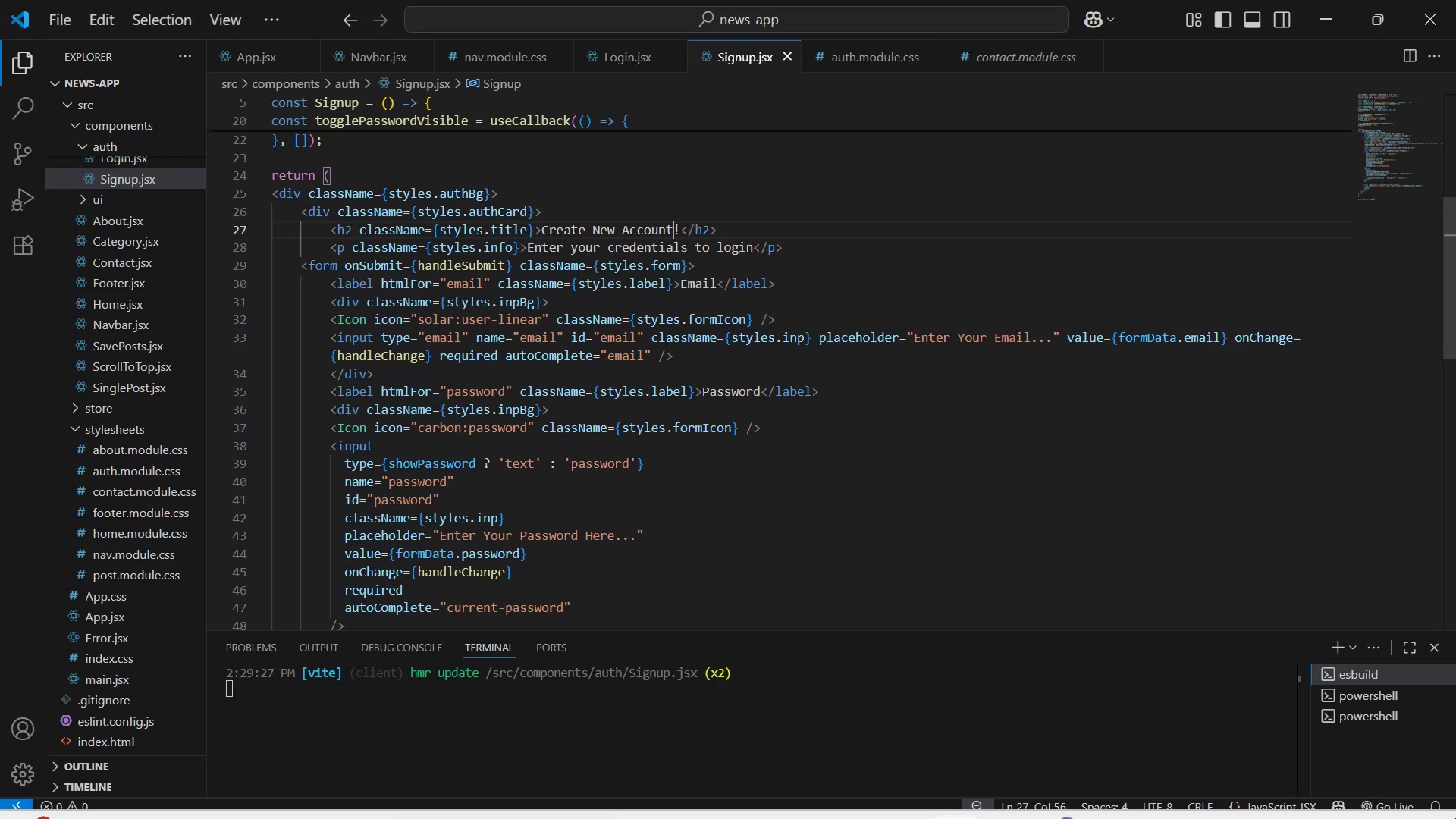 
key(Alt+Tab)
 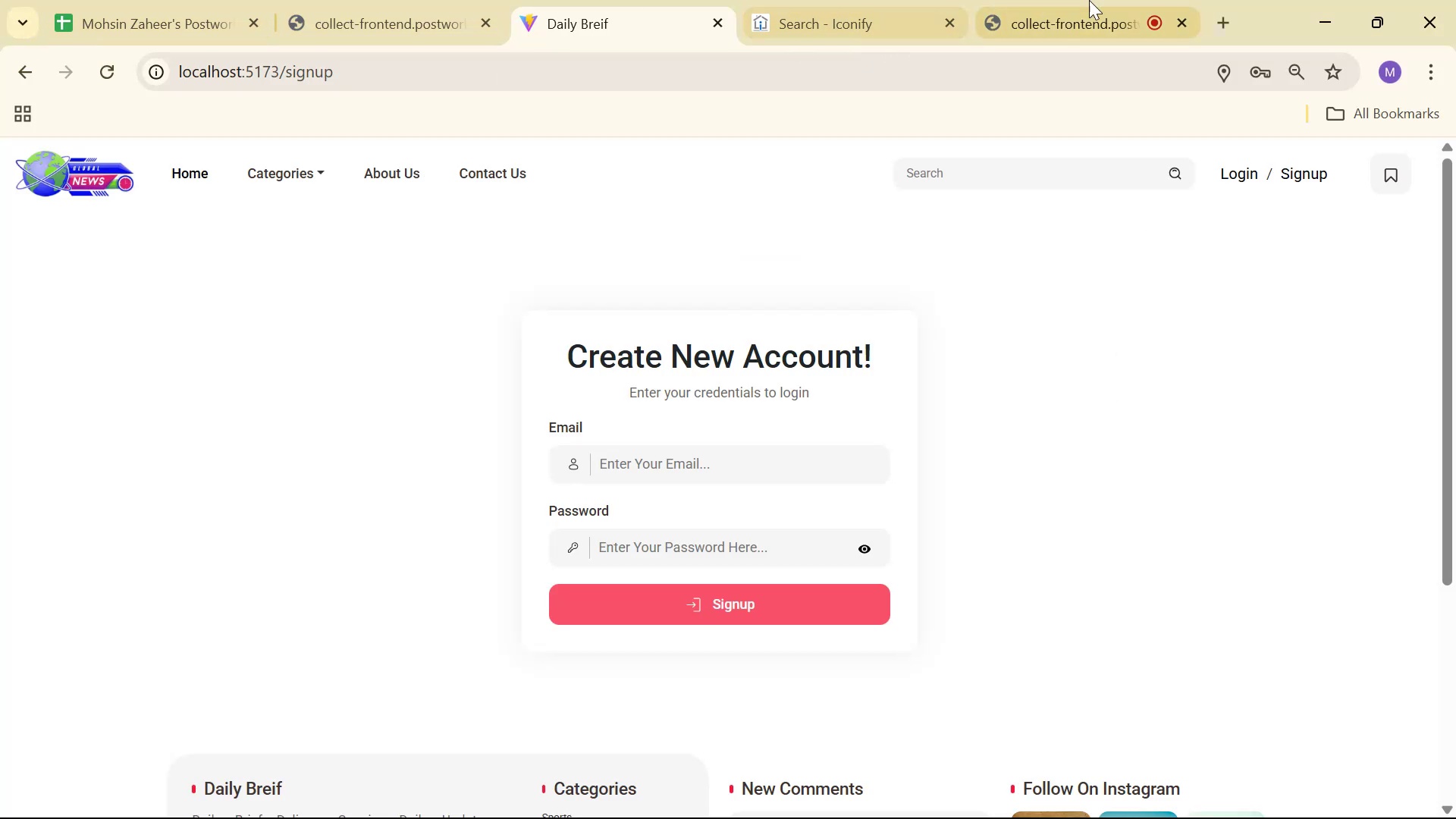 
left_click_drag(start_coordinate=[1074, 28], to_coordinate=[353, 8])
 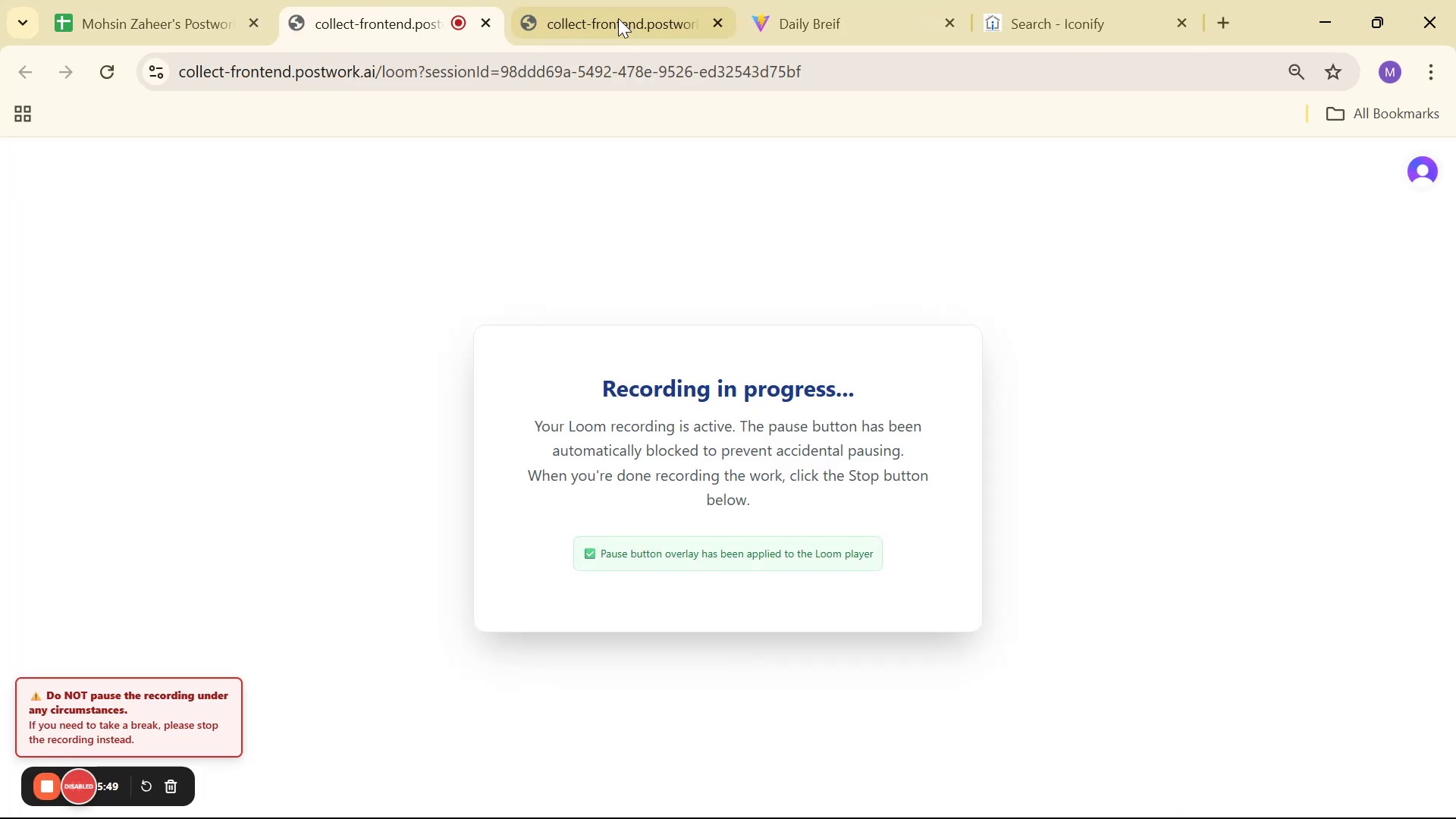 
left_click([626, 15])
 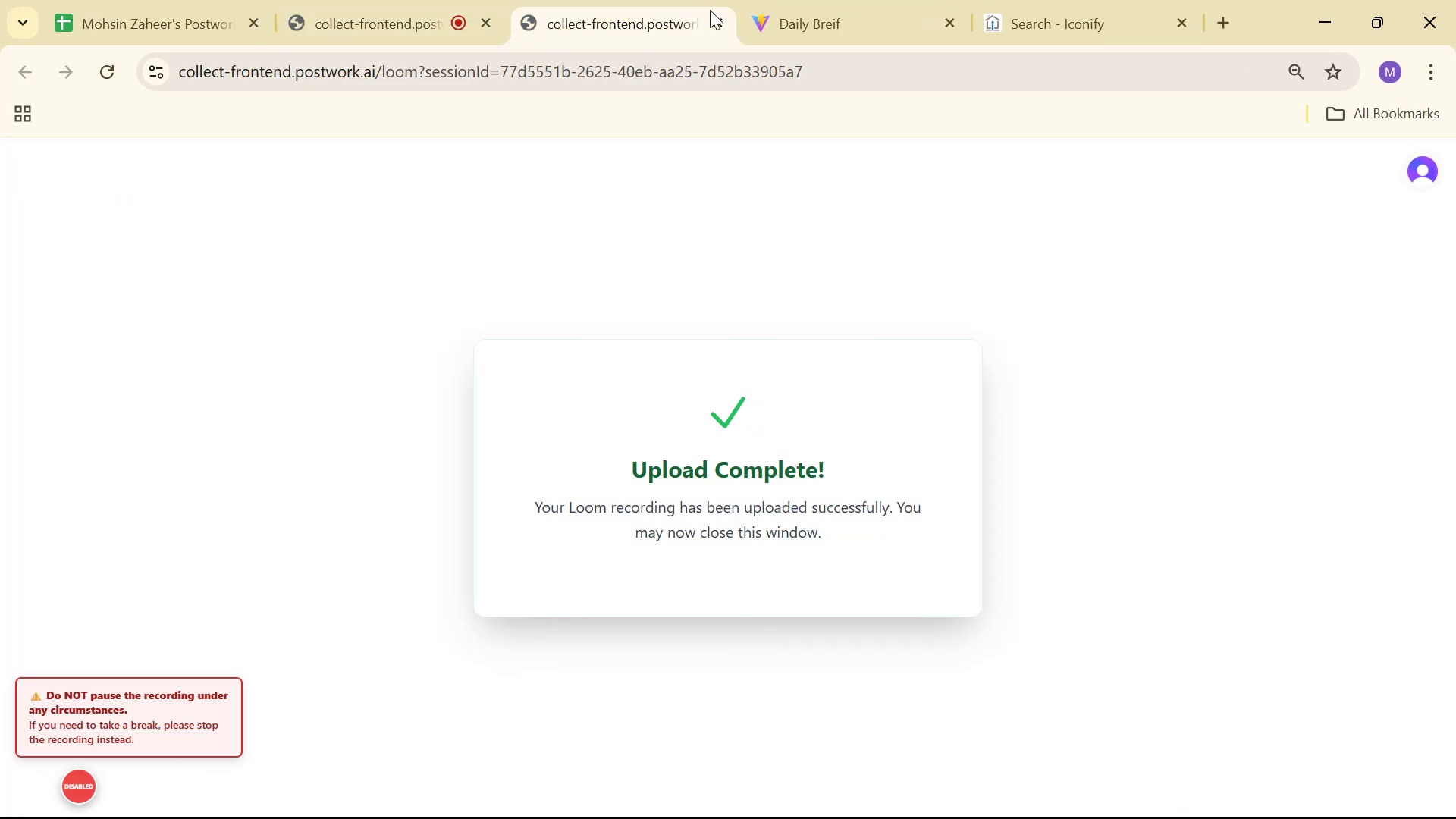 
left_click([709, 17])
 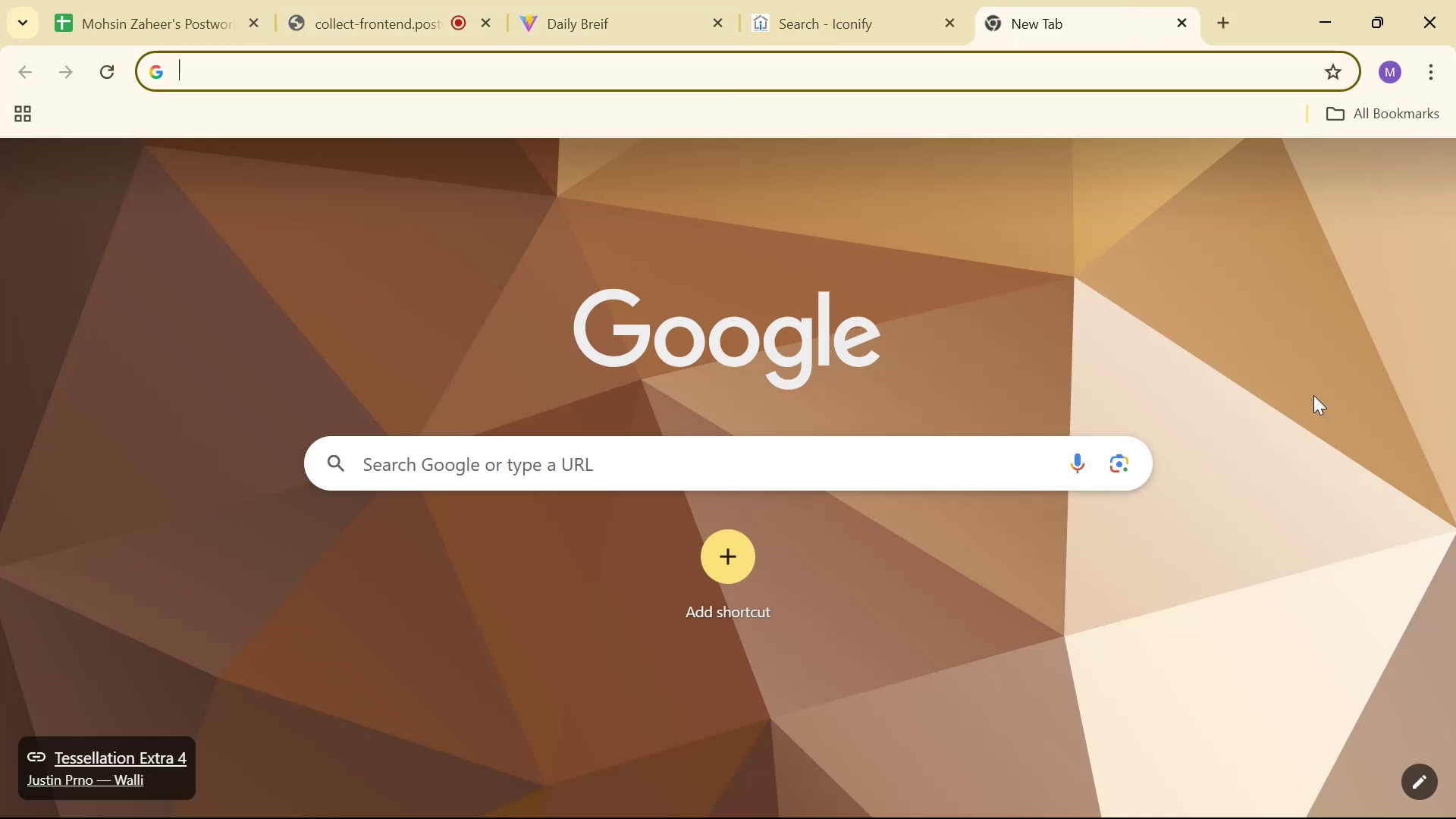 
type(gp)
 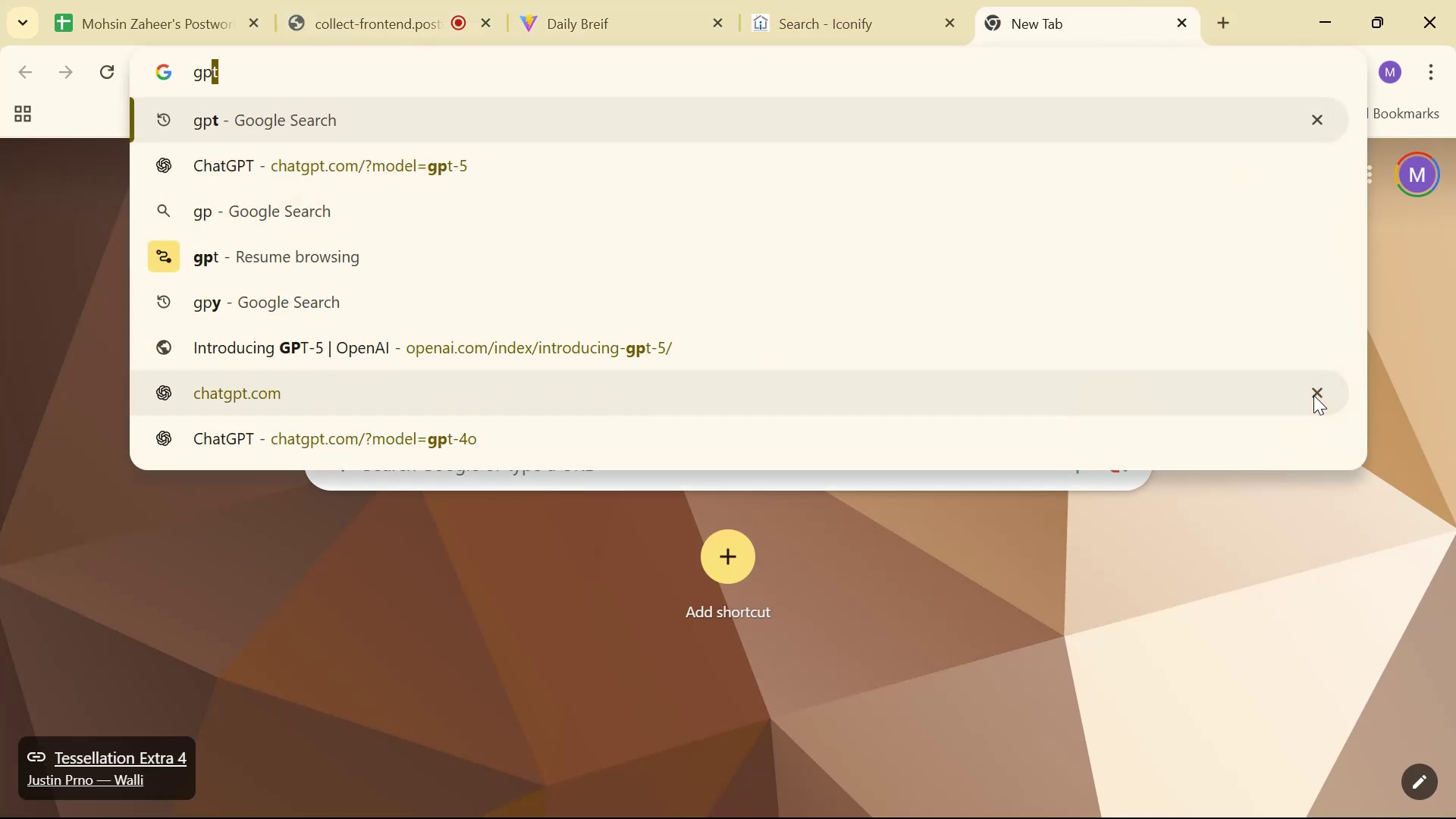 
key(ArrowDown)
 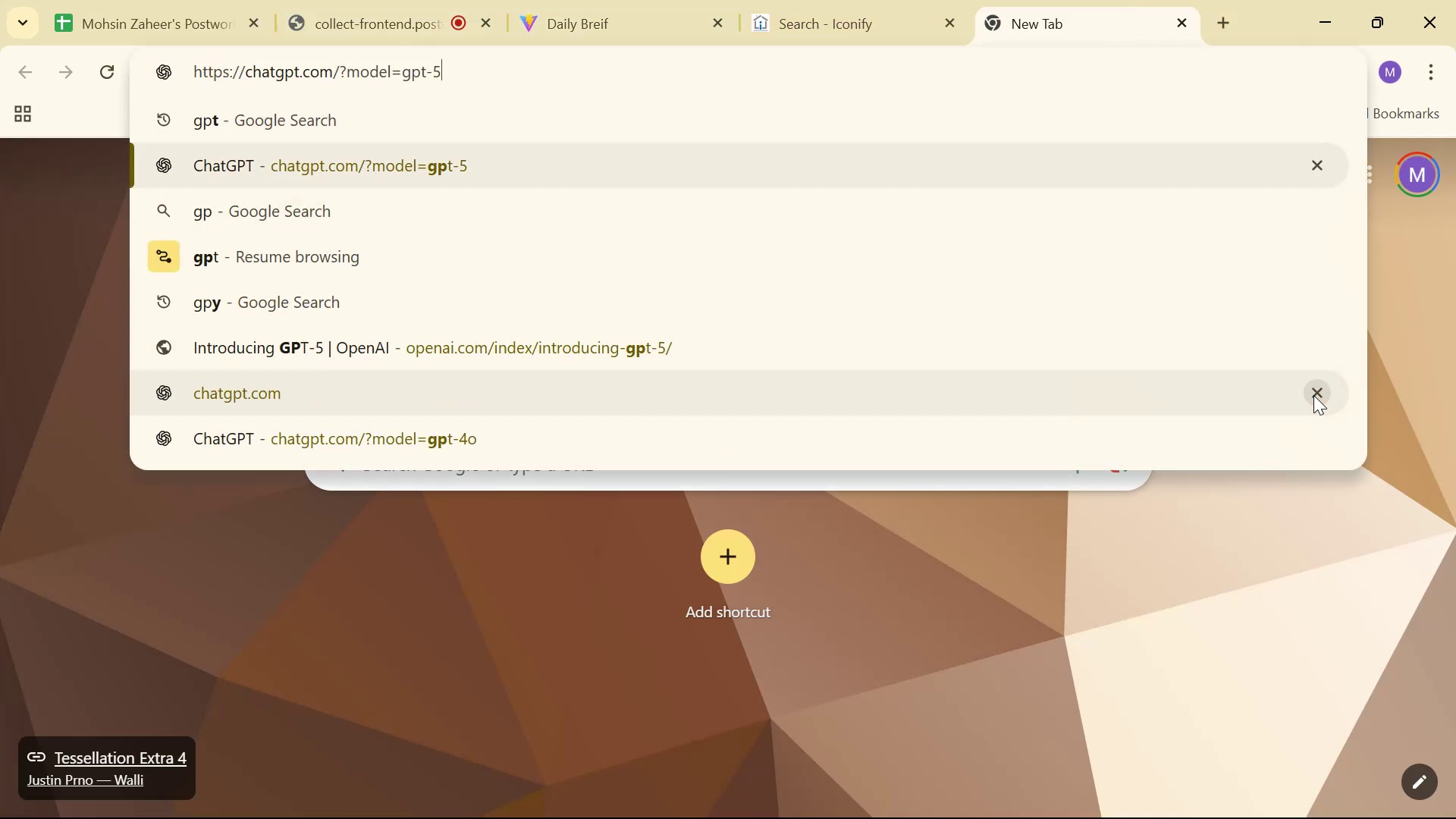 
key(Enter)
 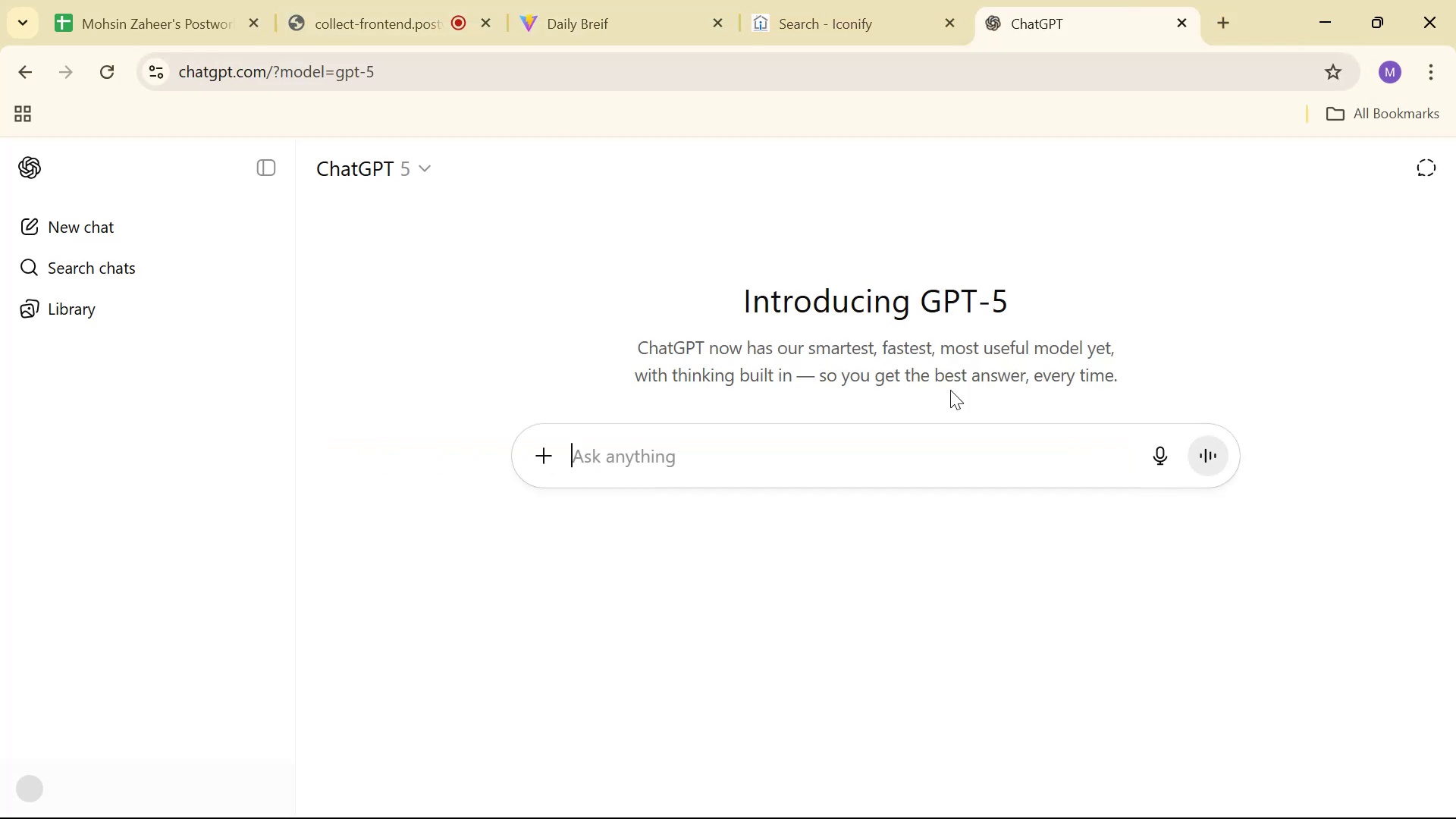 
left_click([952, 462])
 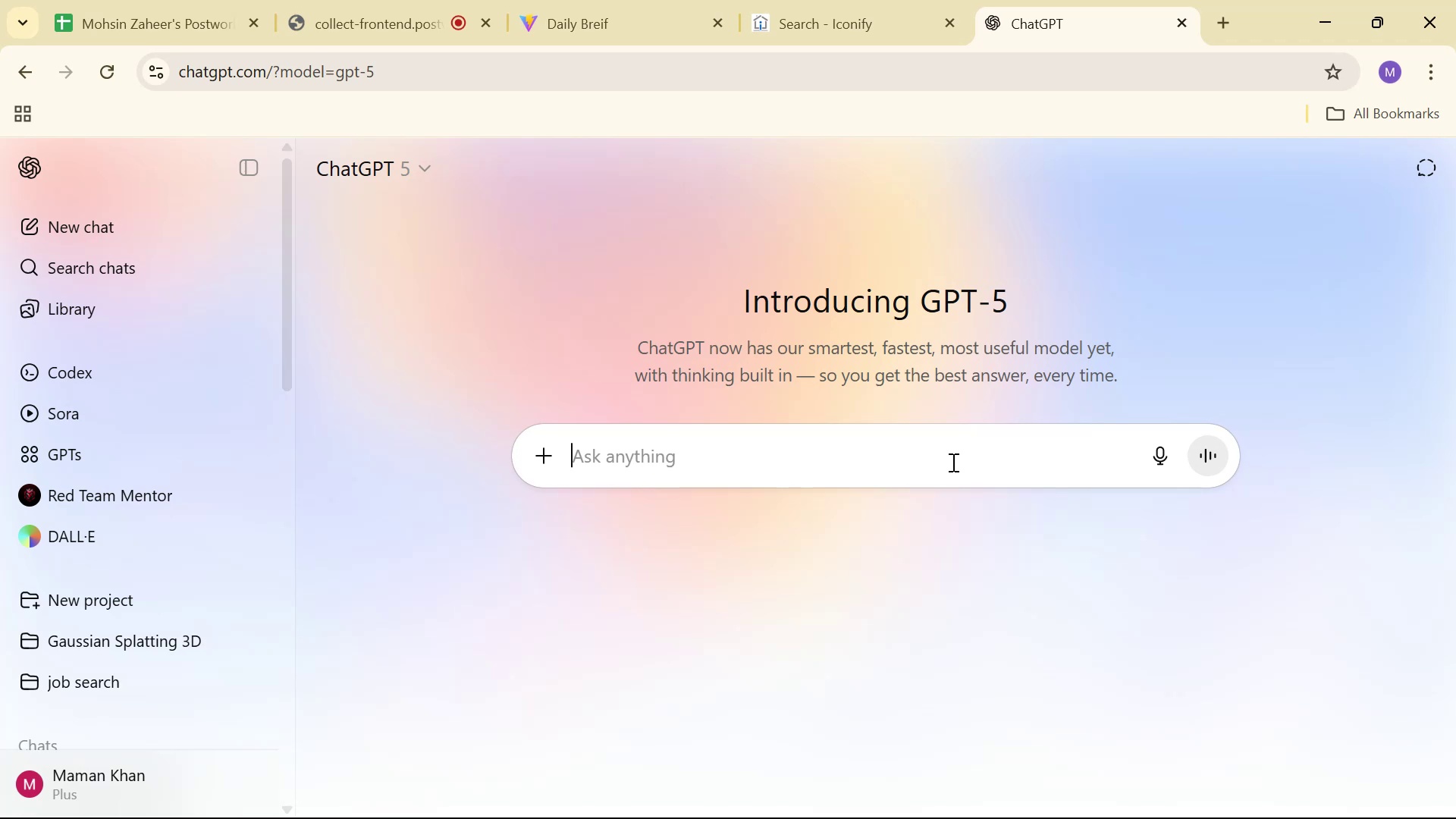 
type(give me signup page content )
key(Backspace)
 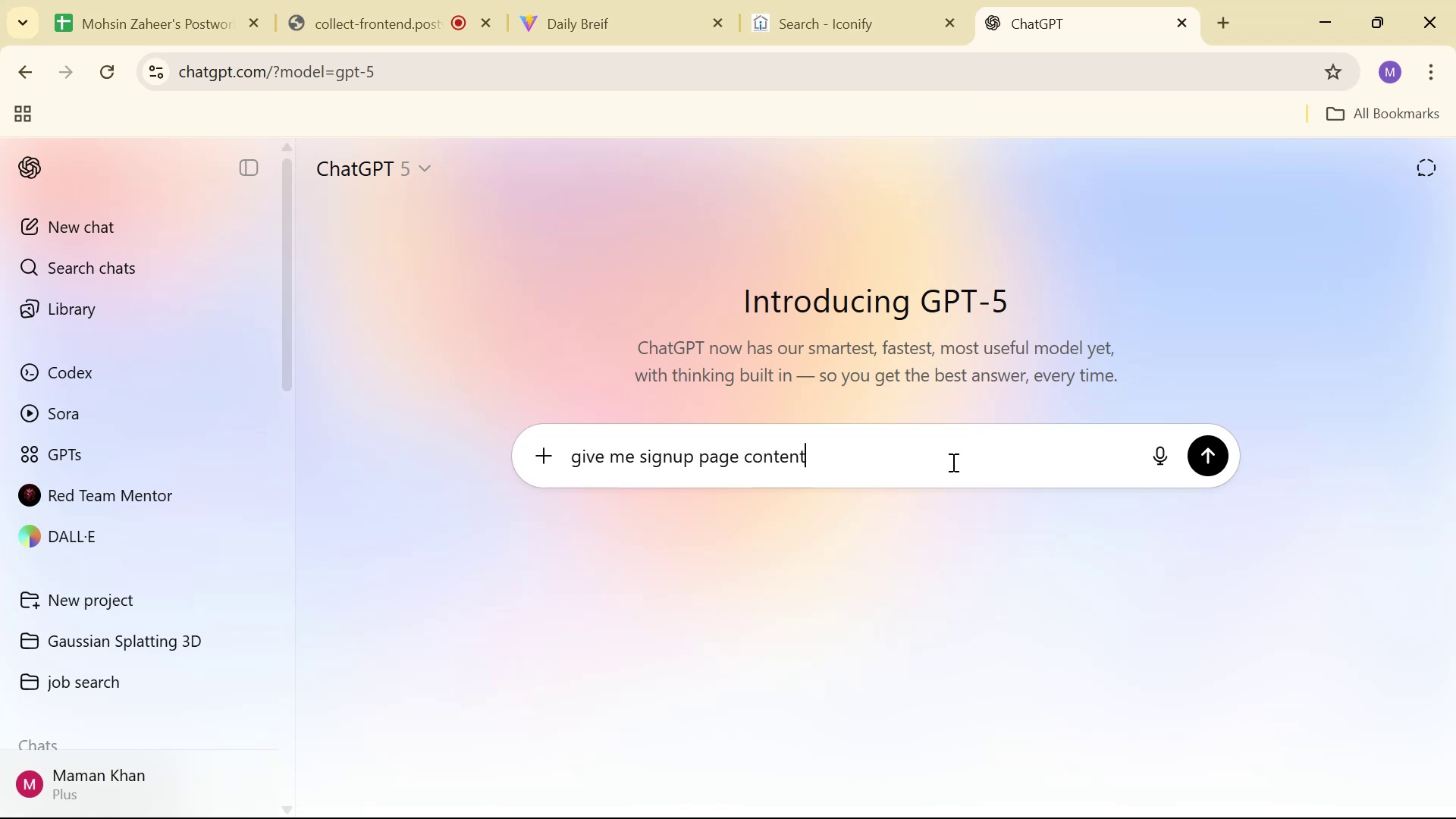 
key(Enter)
 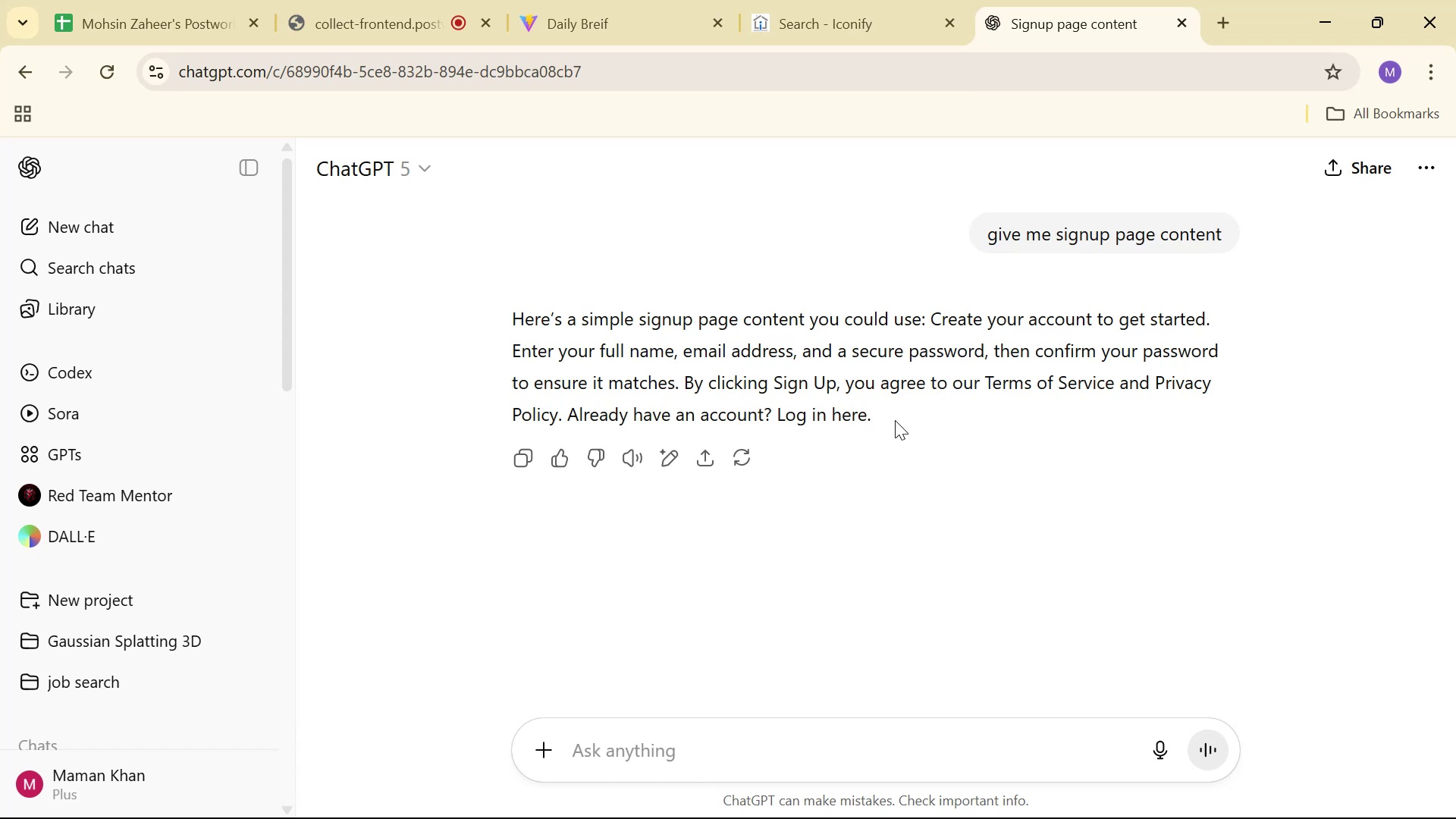 
wait(18.88)
 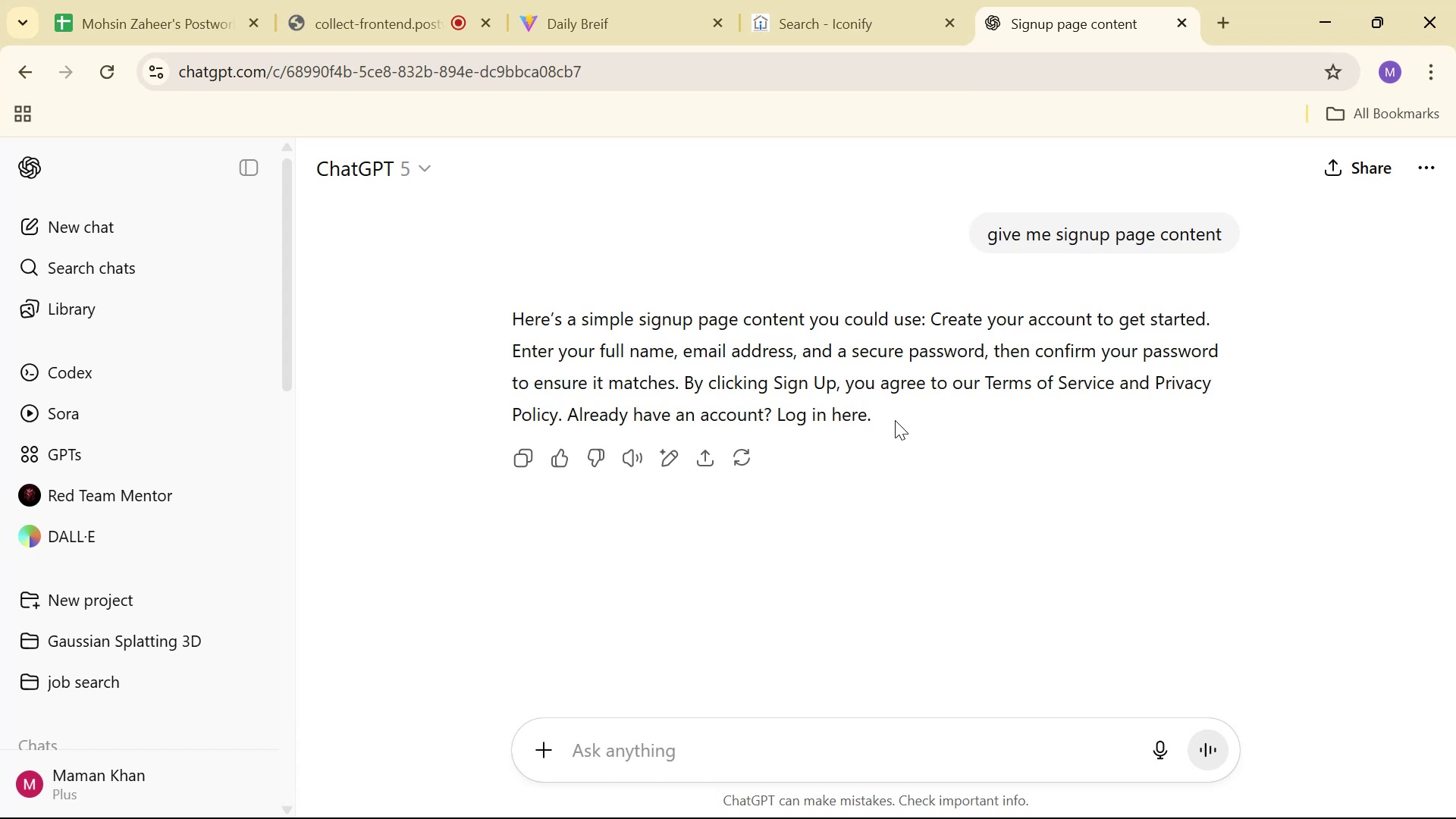 
key(Alt+Tab)
 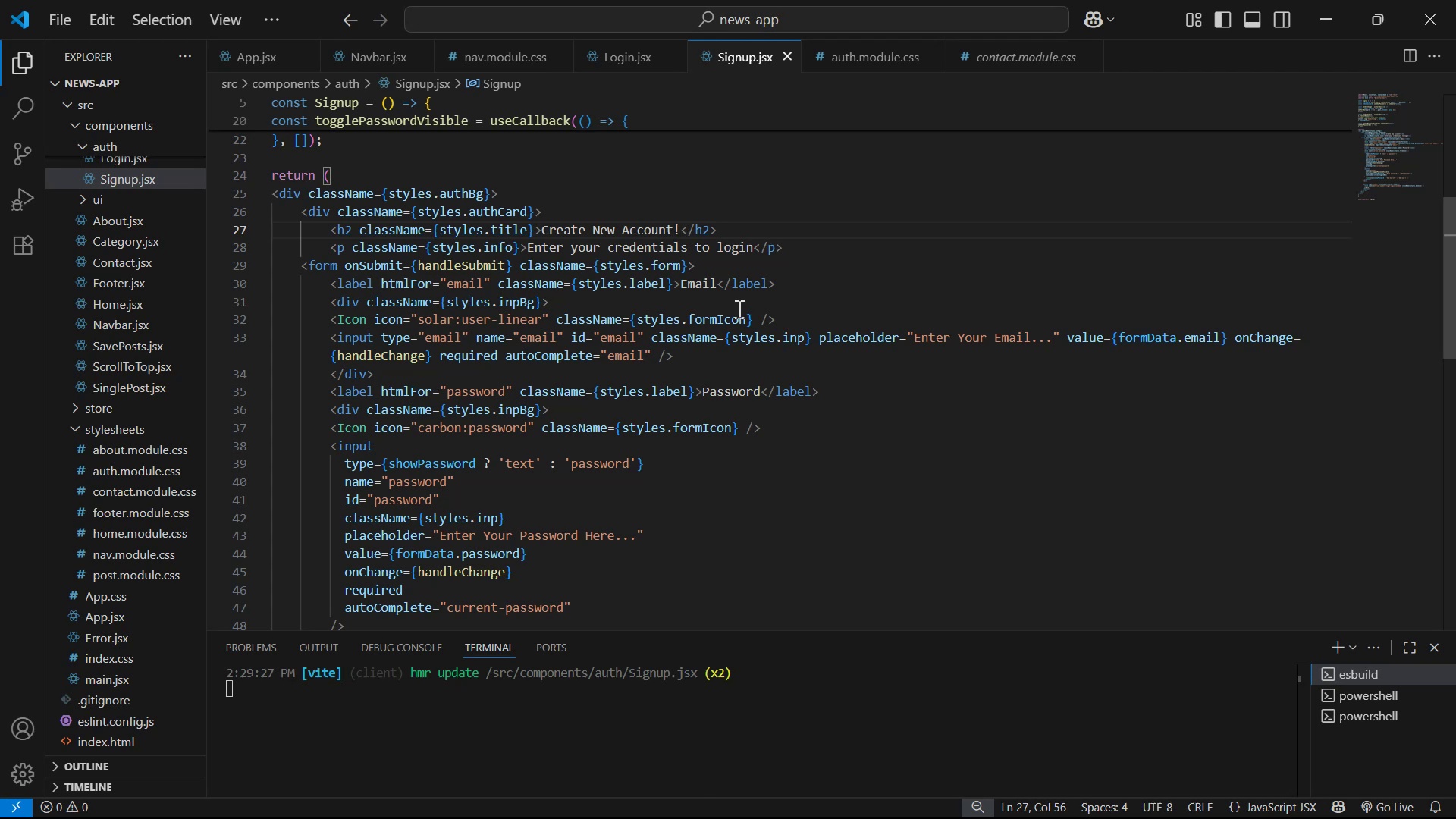 
key(Alt+AltLeft)
 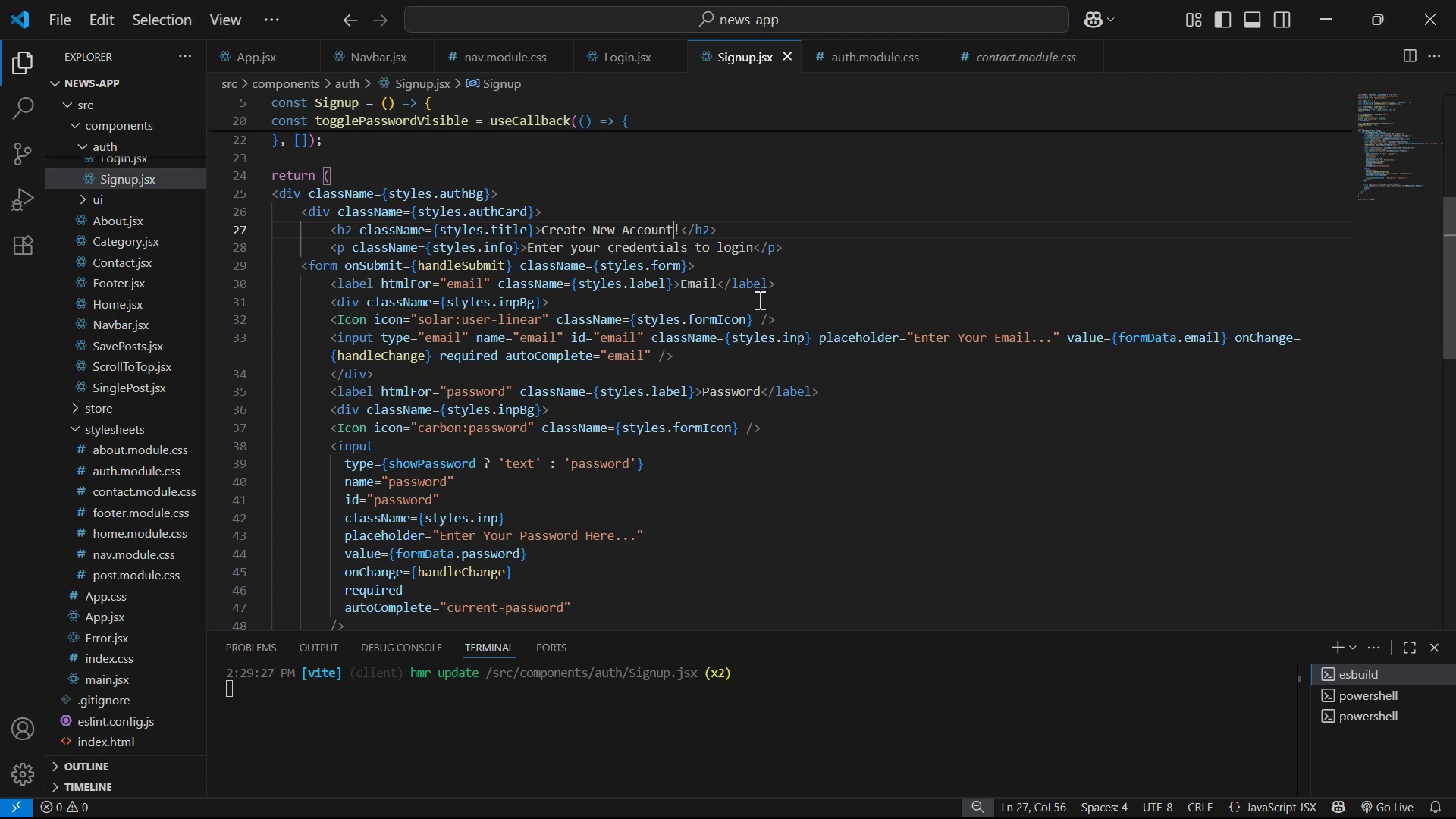 
key(Alt+Tab)
 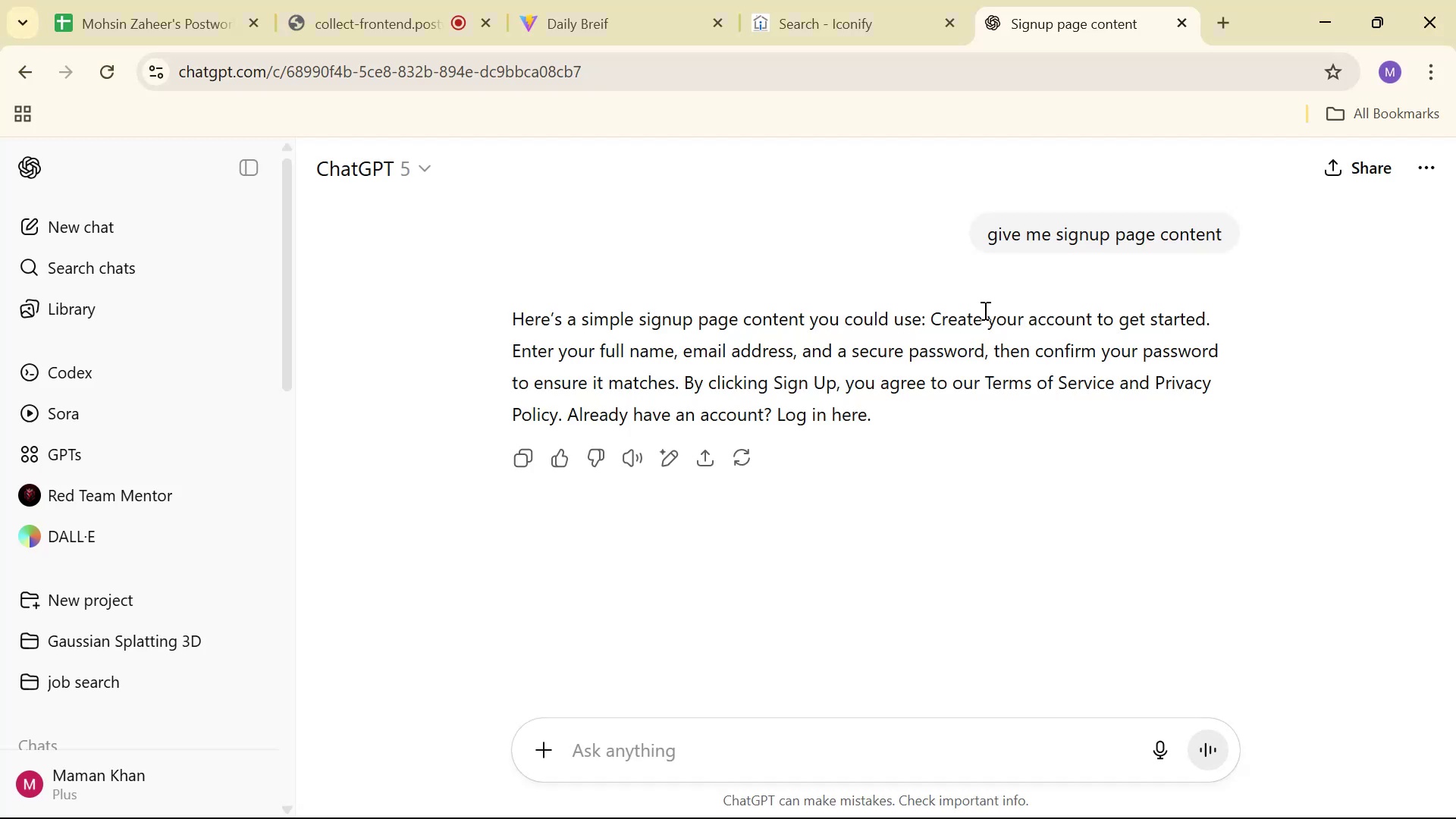 
left_click_drag(start_coordinate=[983, 315], to_coordinate=[1023, 315])
 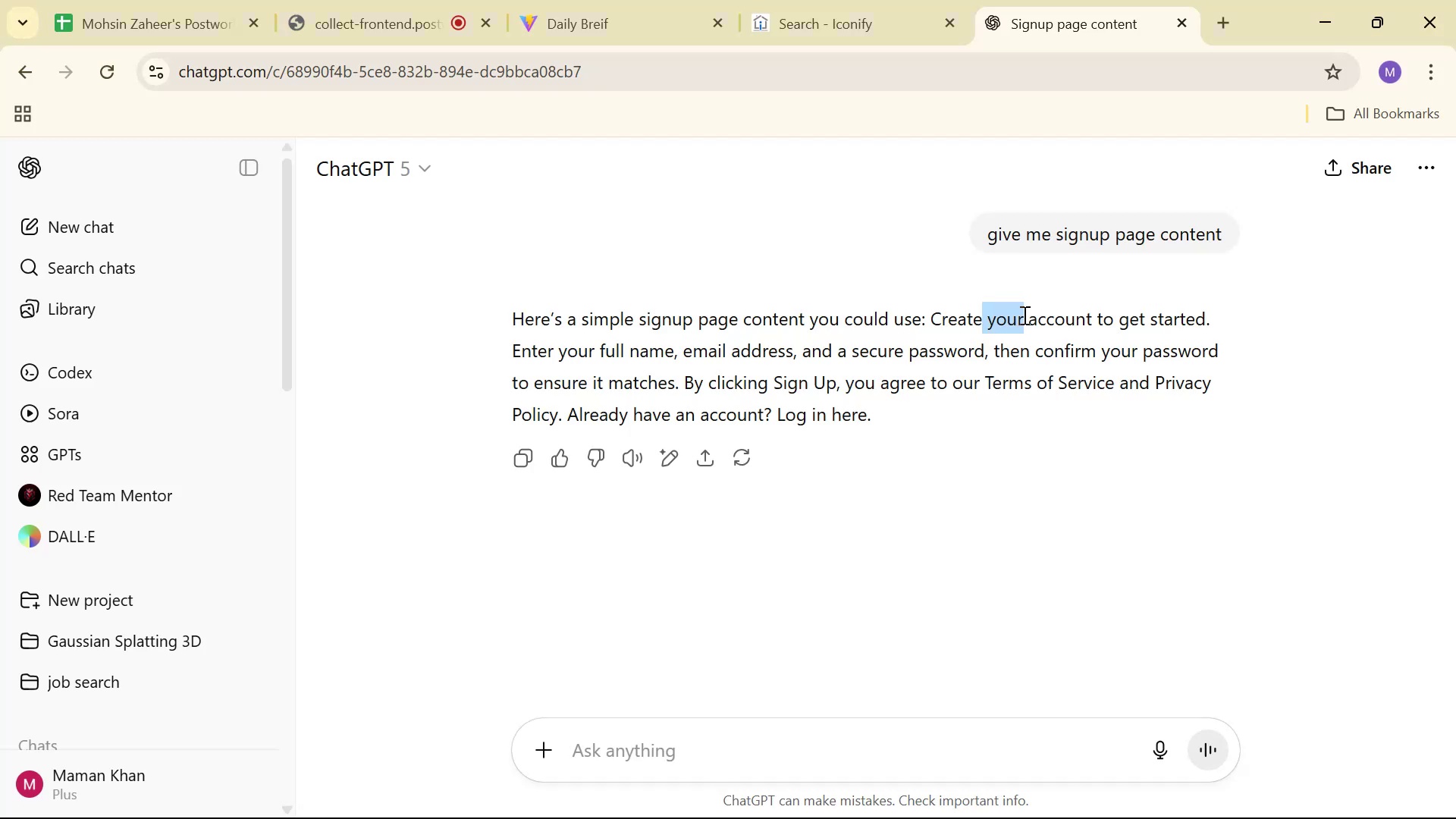 
left_click([1023, 315])
 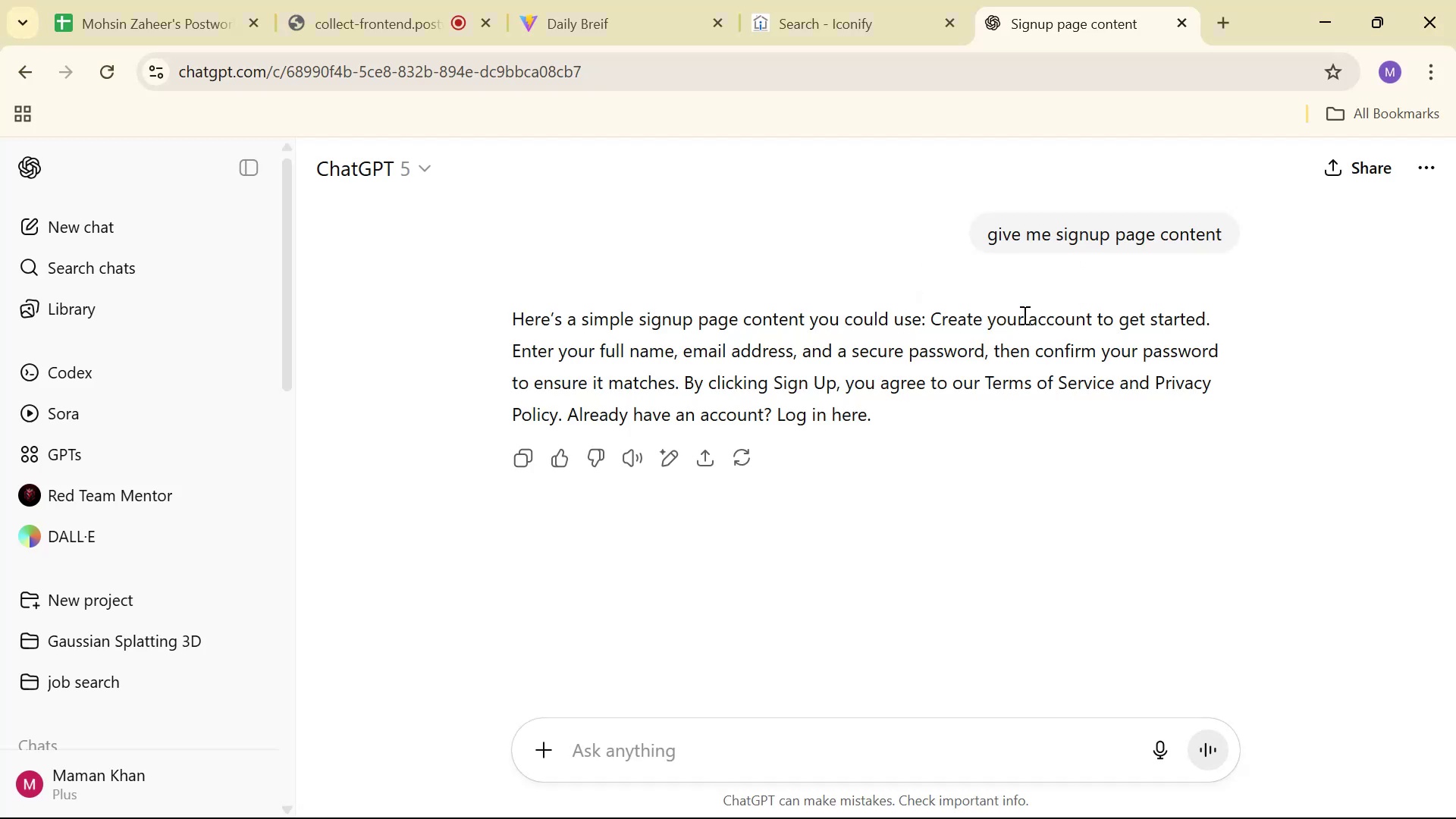 
key(Control+C)
 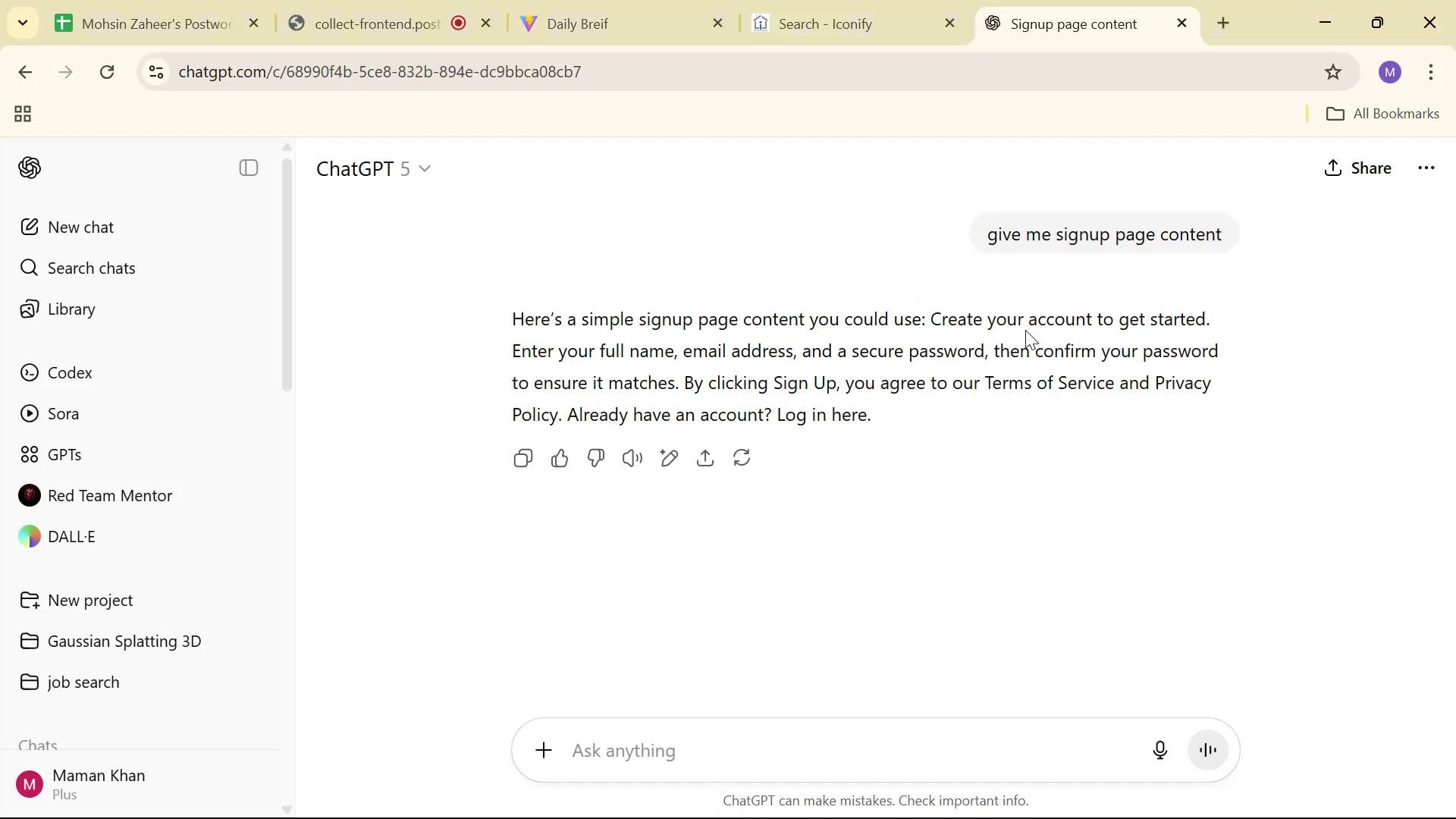 
key(Alt+AltLeft)
 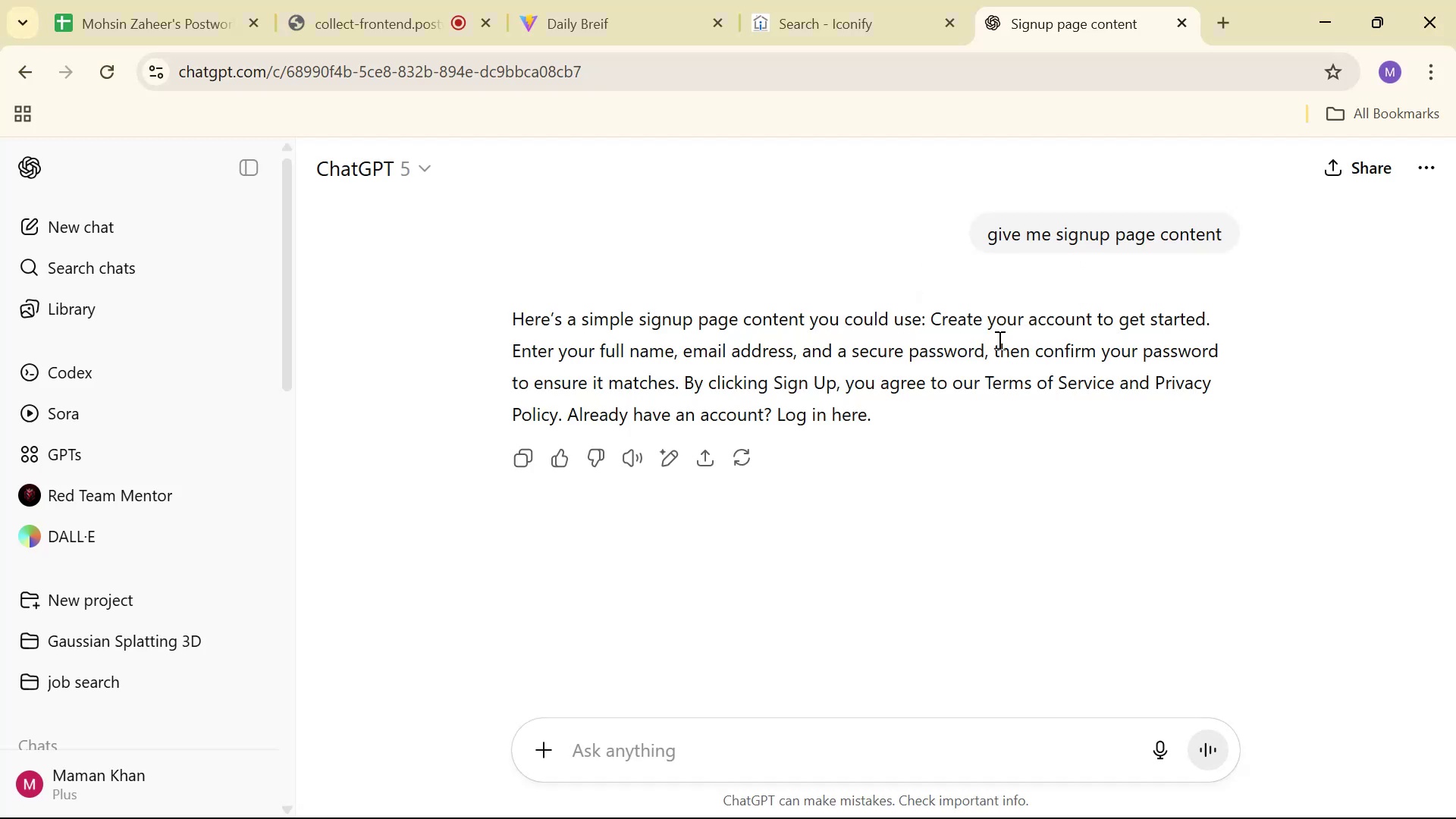 
key(Alt+Tab)
 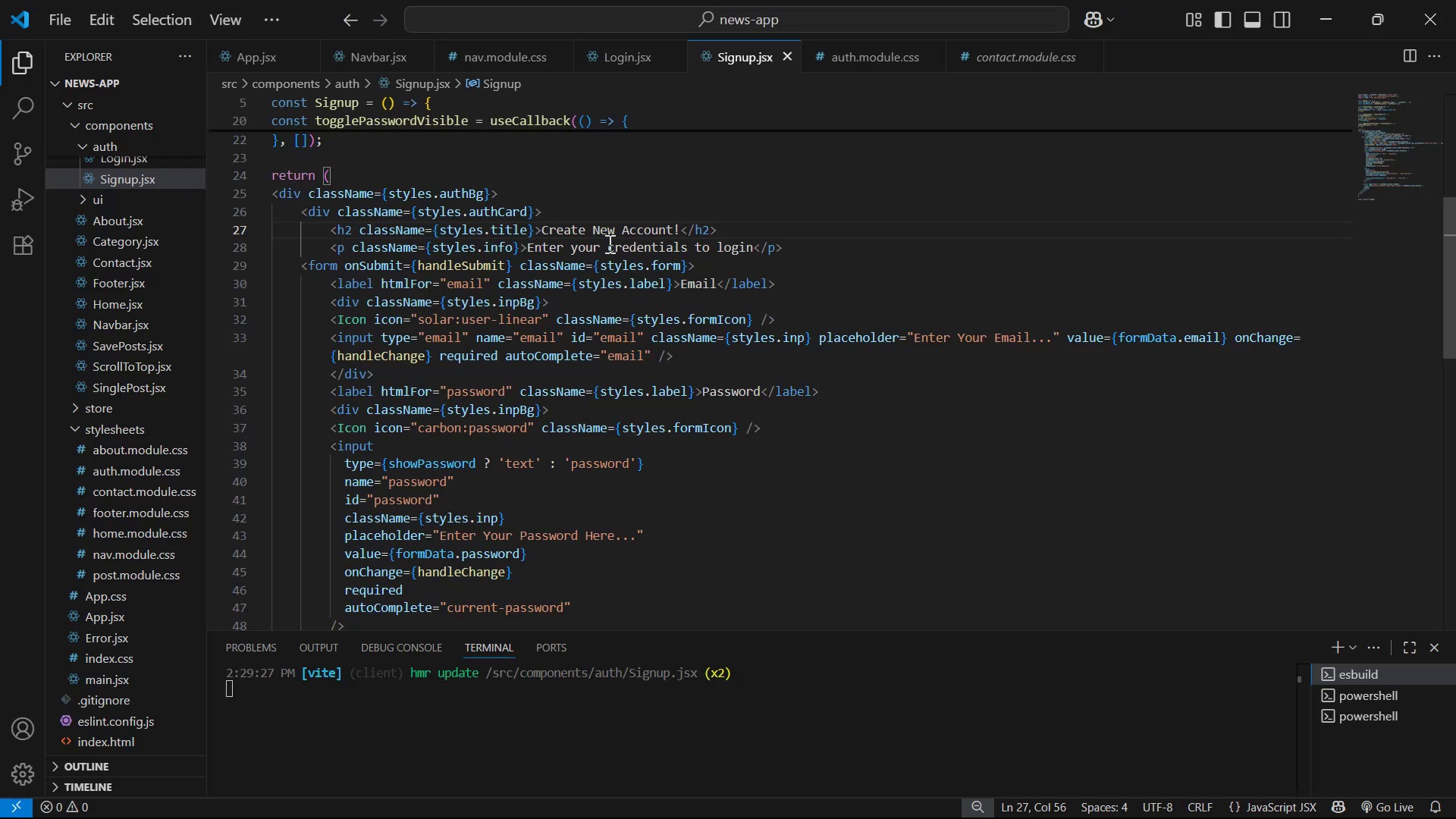 
left_click([615, 231])
 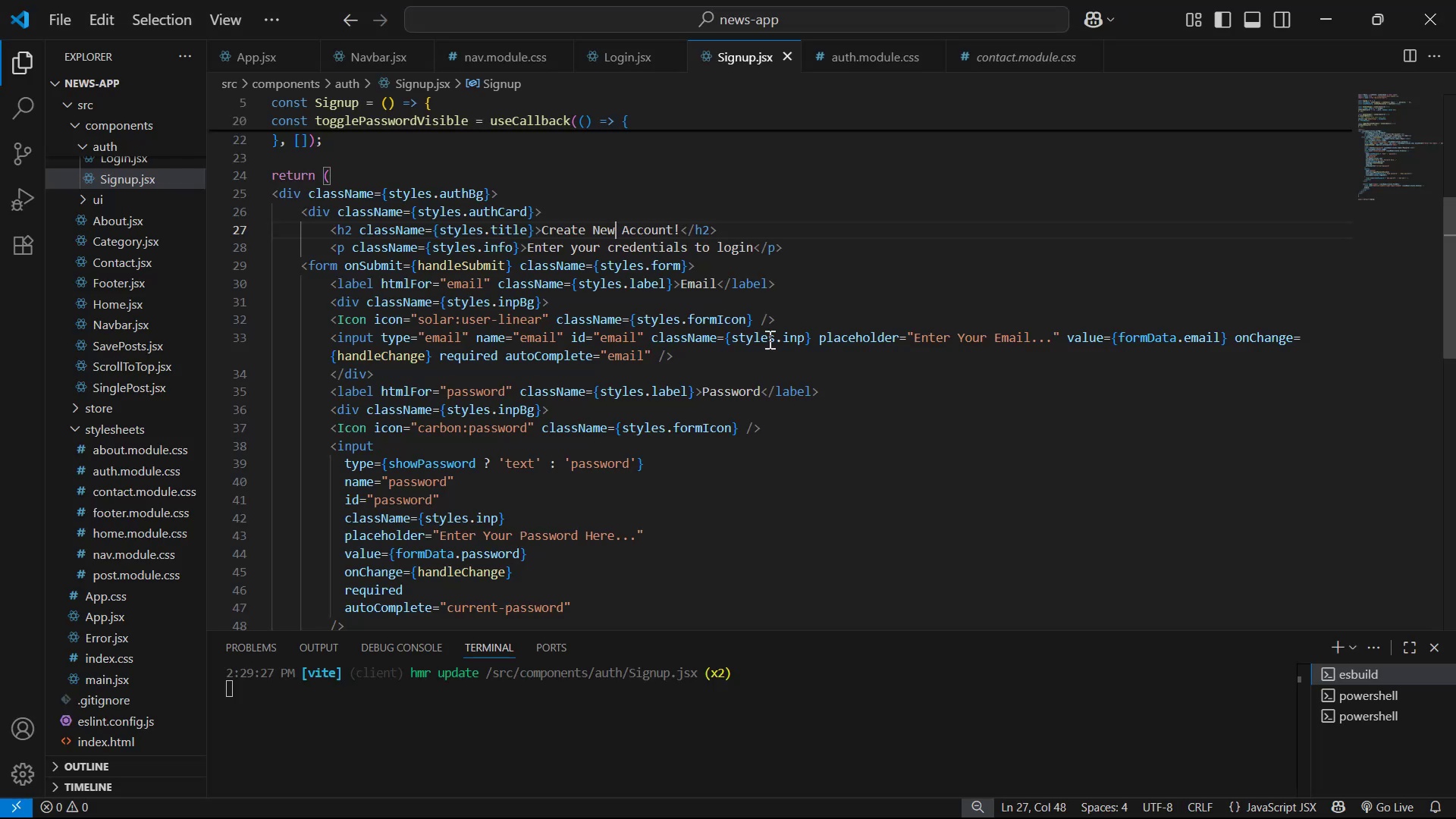 
key(Backspace)
key(Backspace)
key(Backspace)
type(Your )
key(Backspace)
 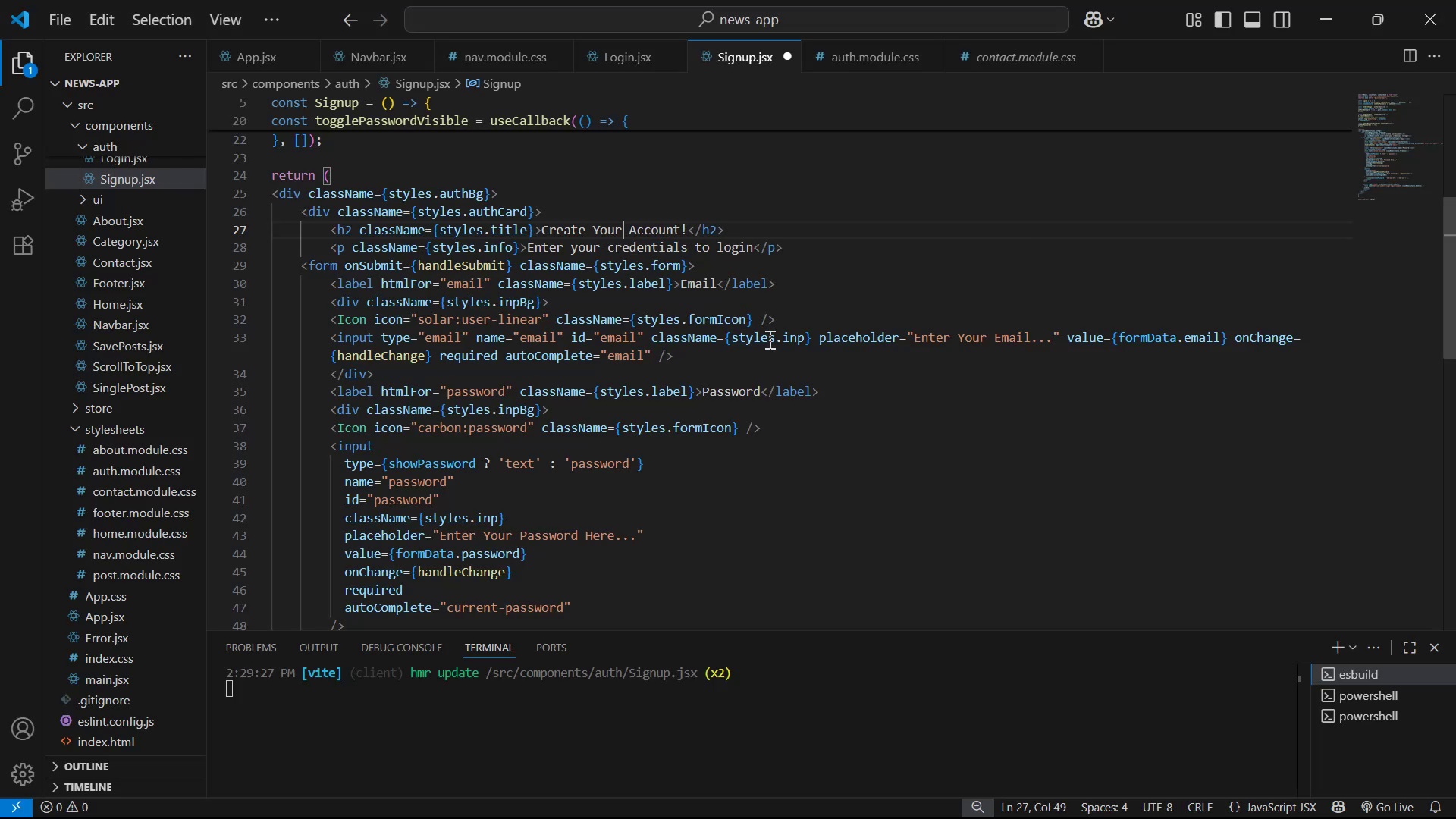 
key(Control+S)
 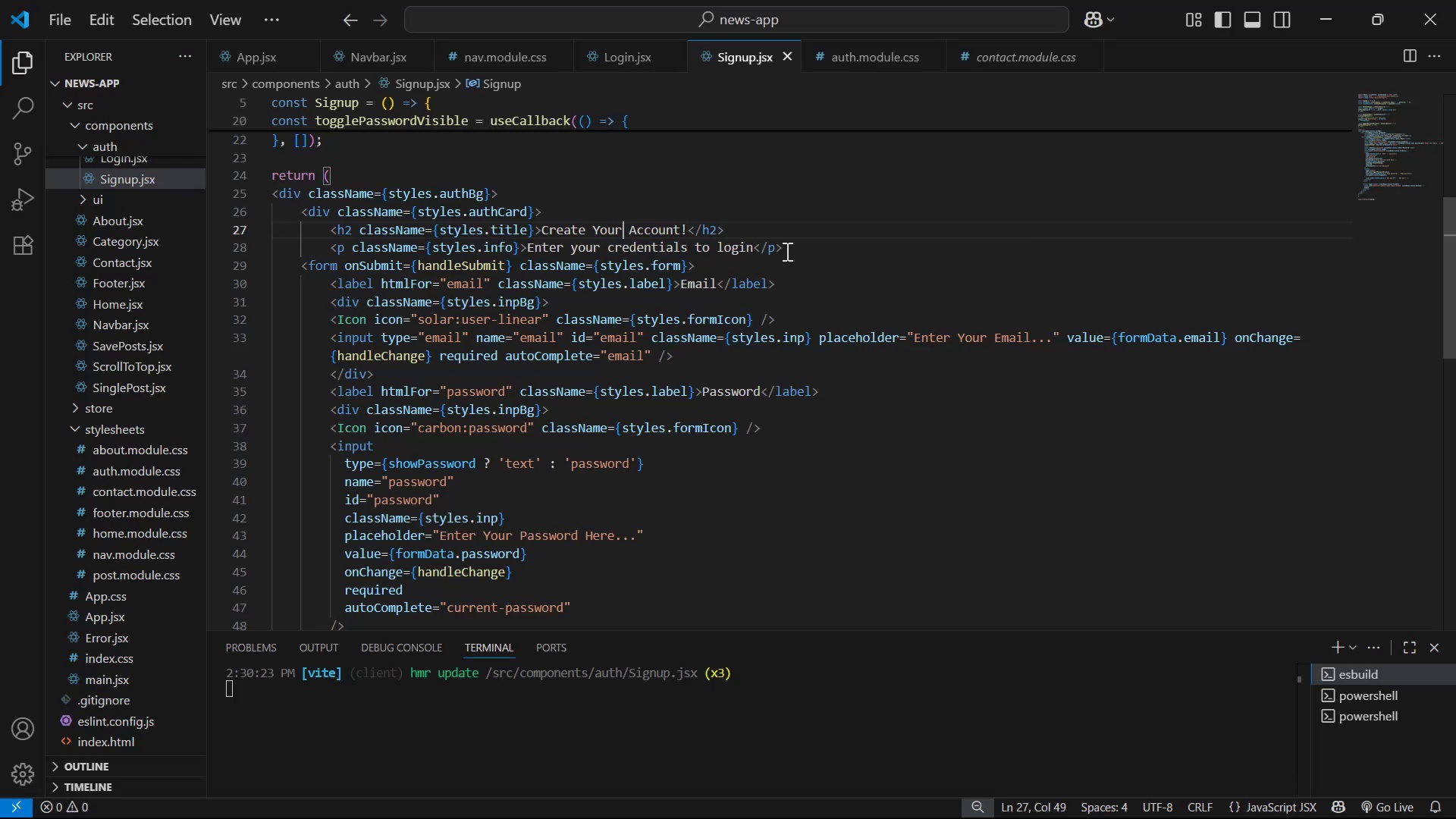 
left_click([753, 245])
 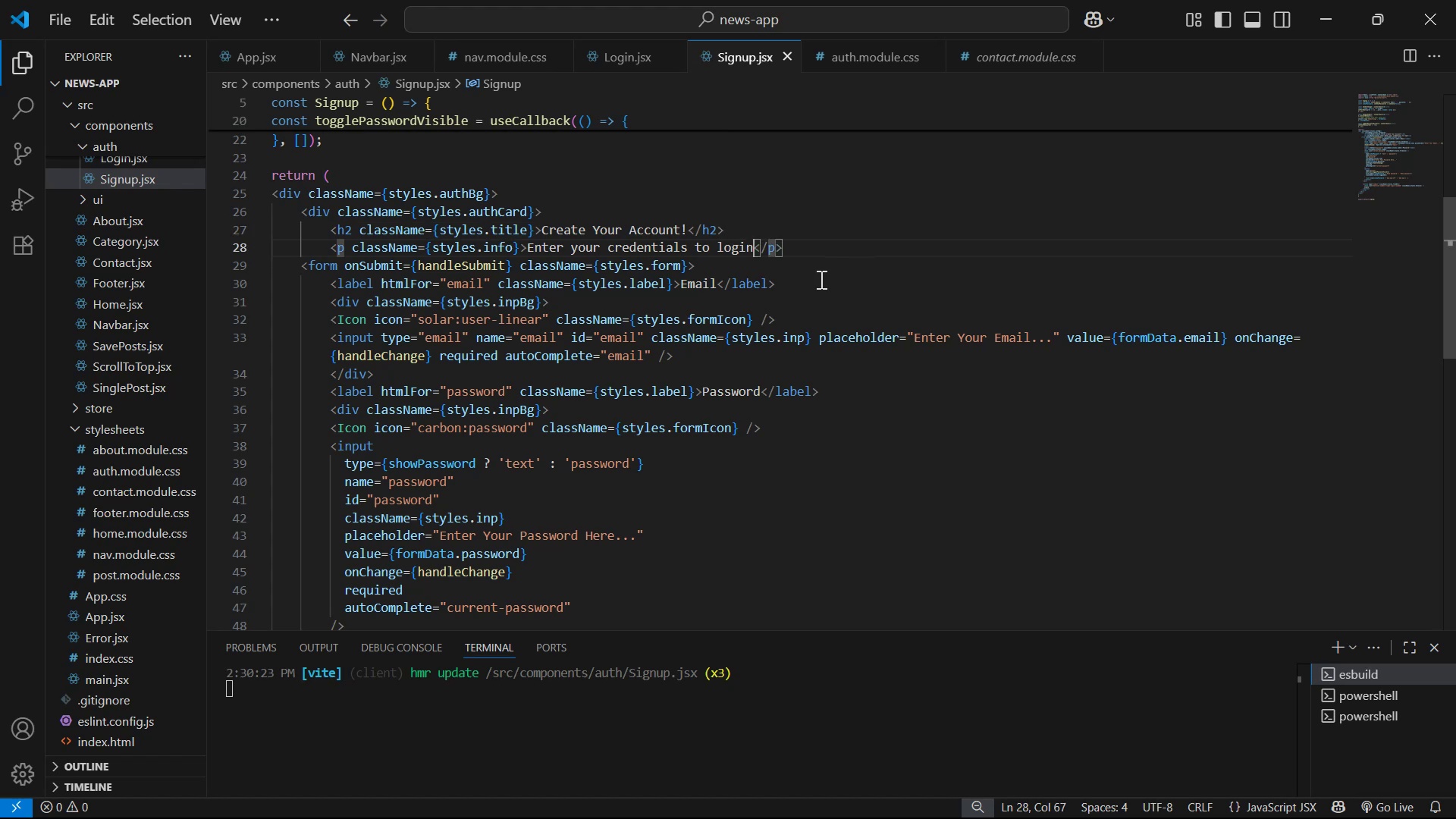 
hold_key(key=Backspace, duration=1.14)
 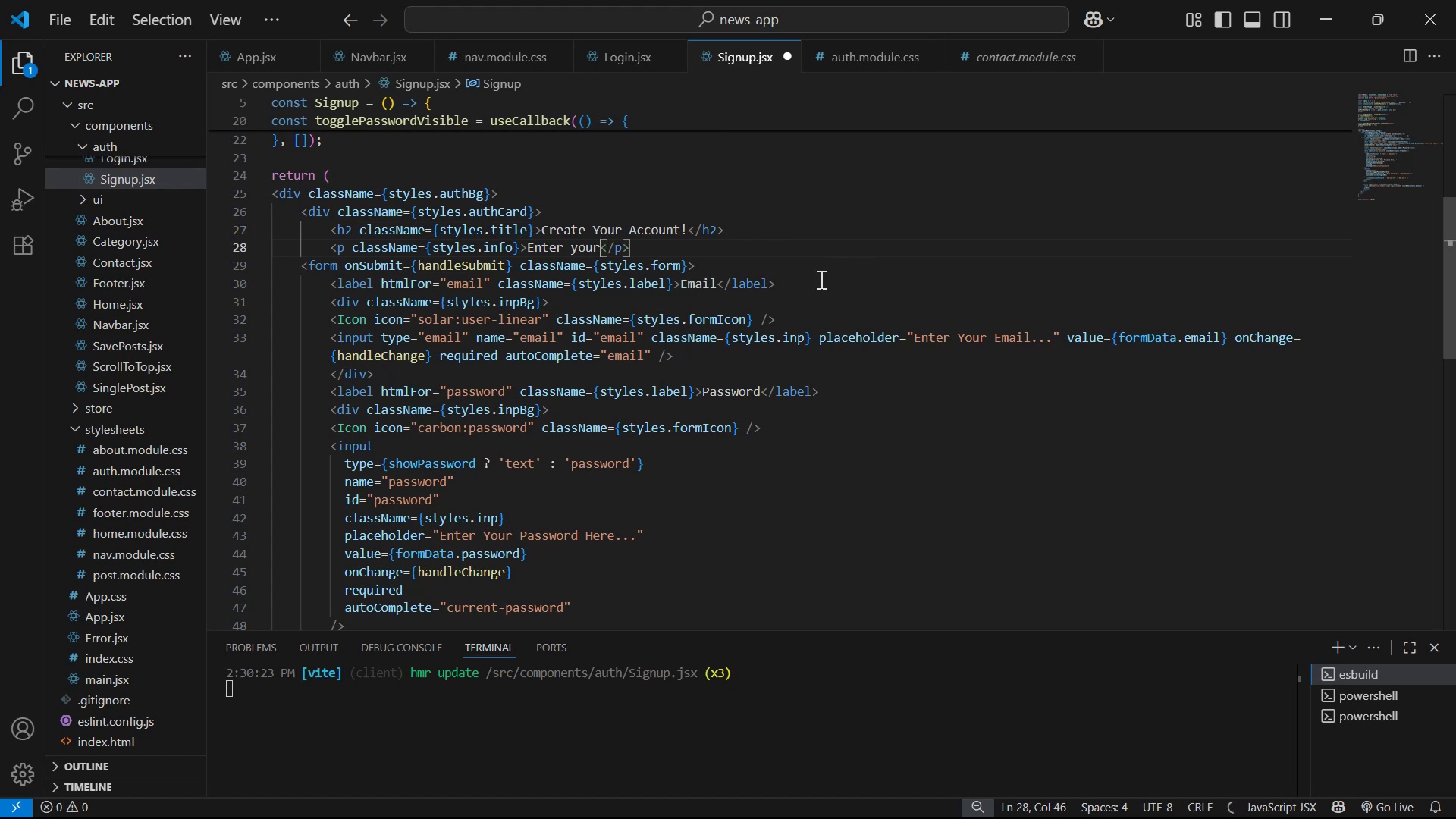 
key(Backspace)
key(Backspace)
key(Backspace)
key(Backspace)
type(the following details )
 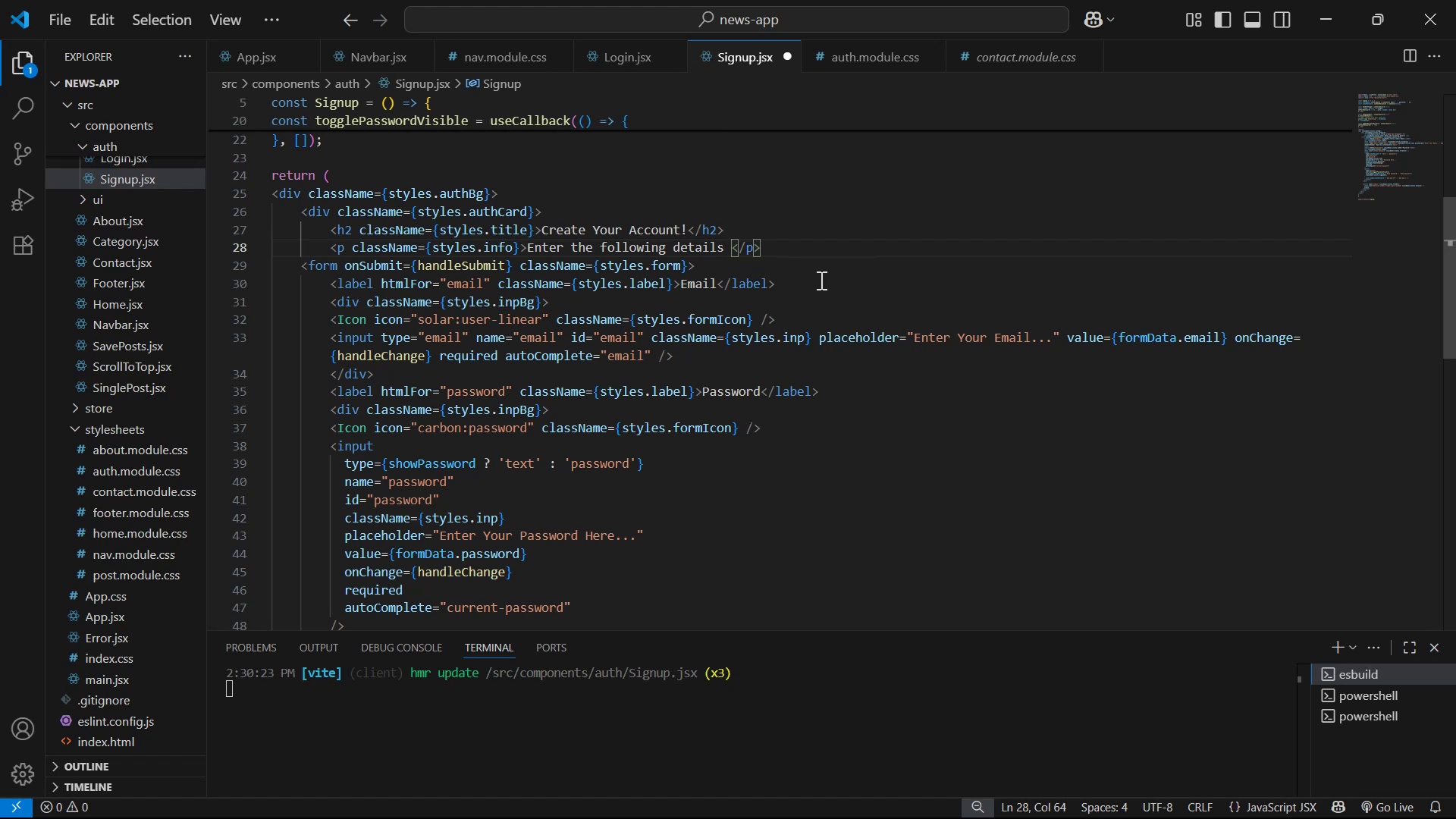 
wait(13.64)
 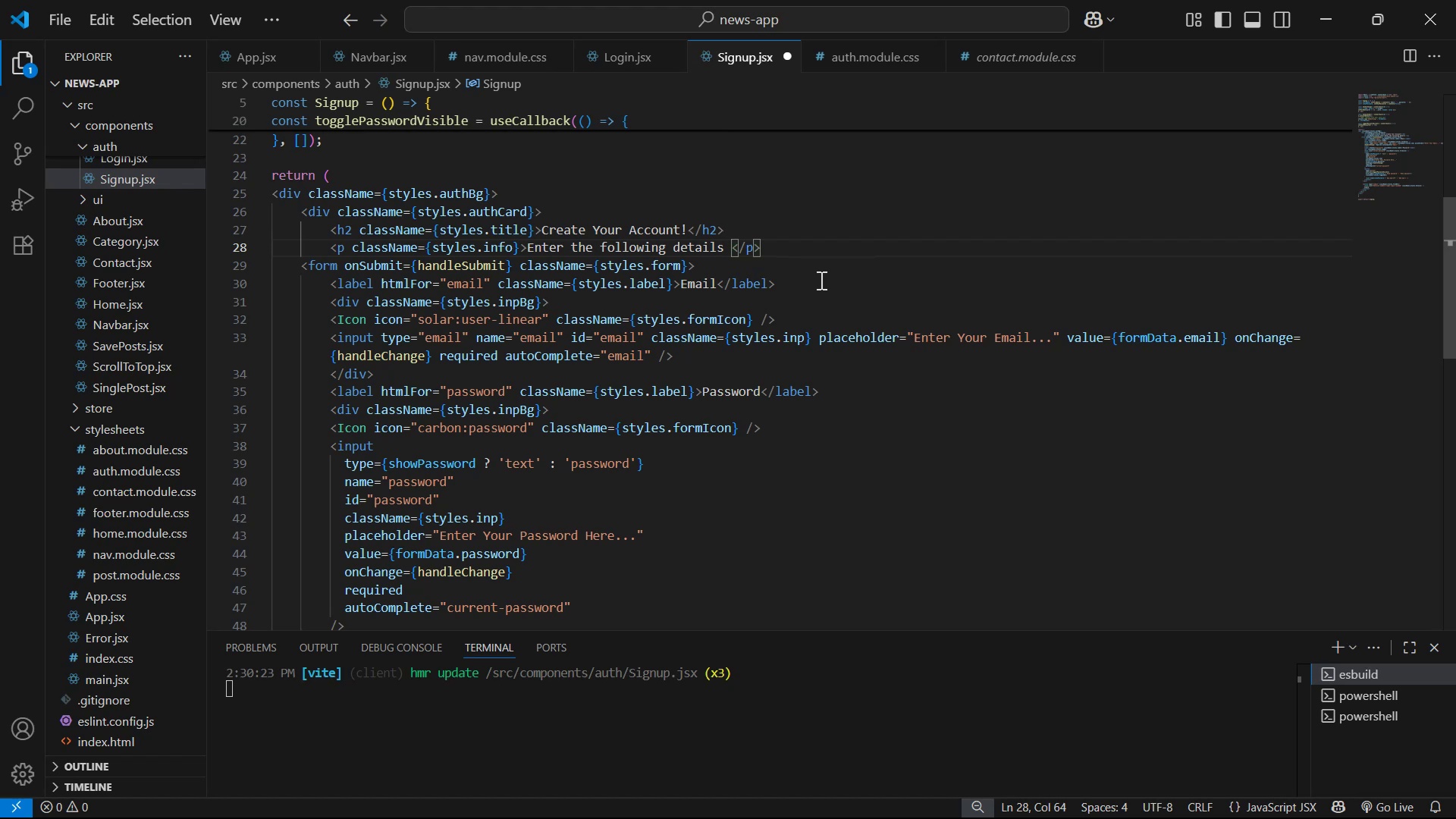 
type(to create your new account )
key(Backspace)
 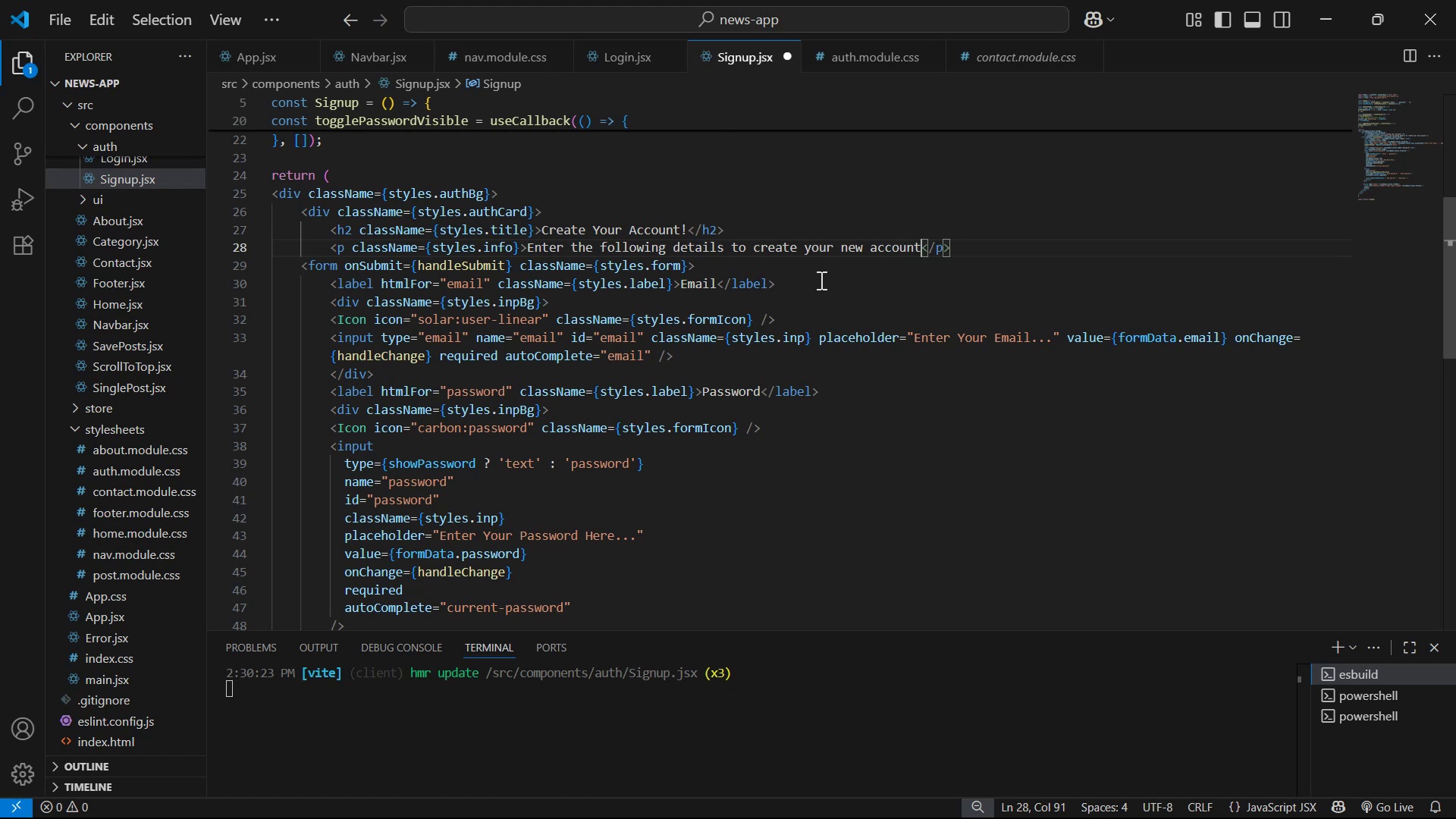 
key(Control+S)
 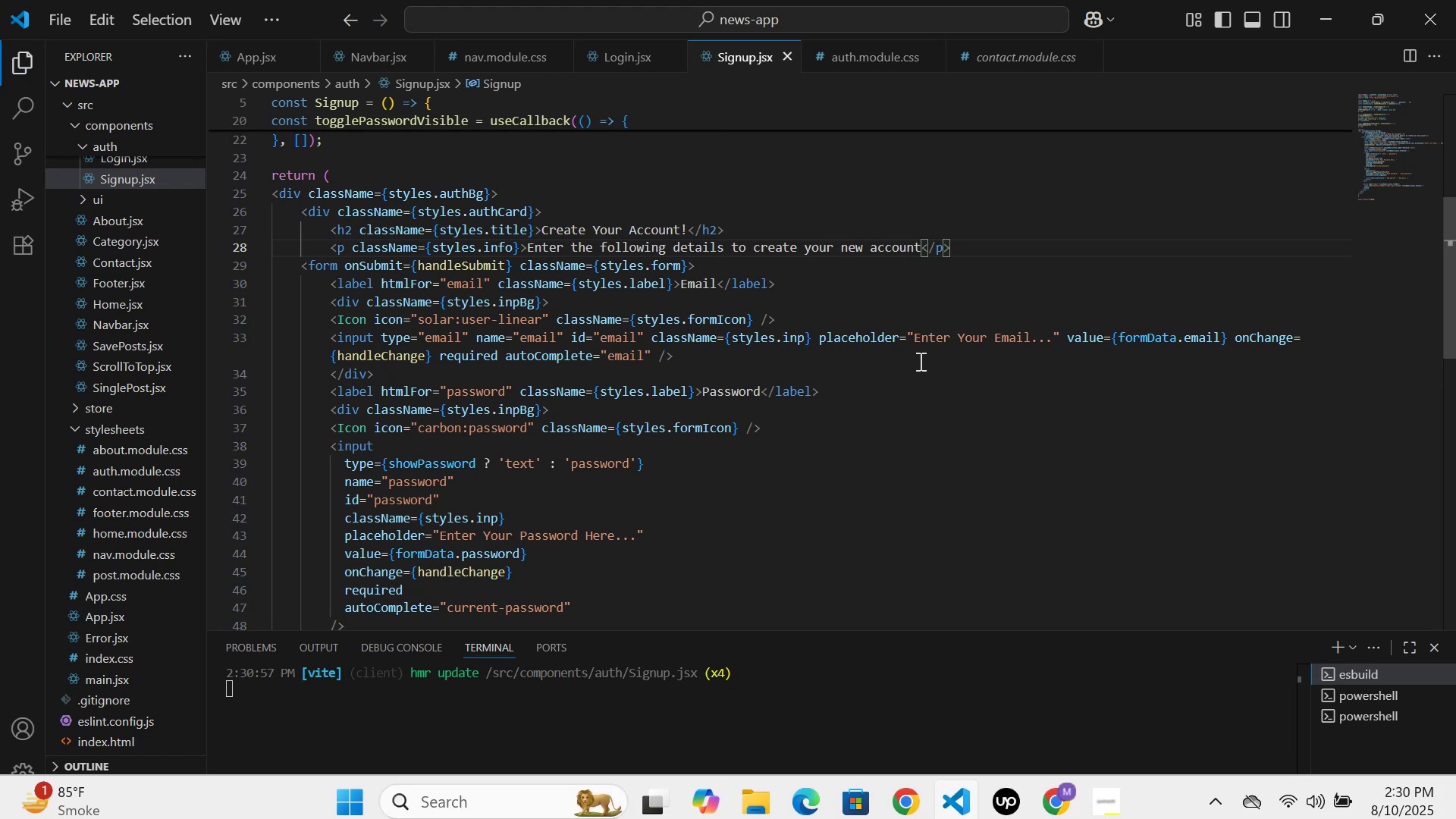 
key(Alt+Tab)
 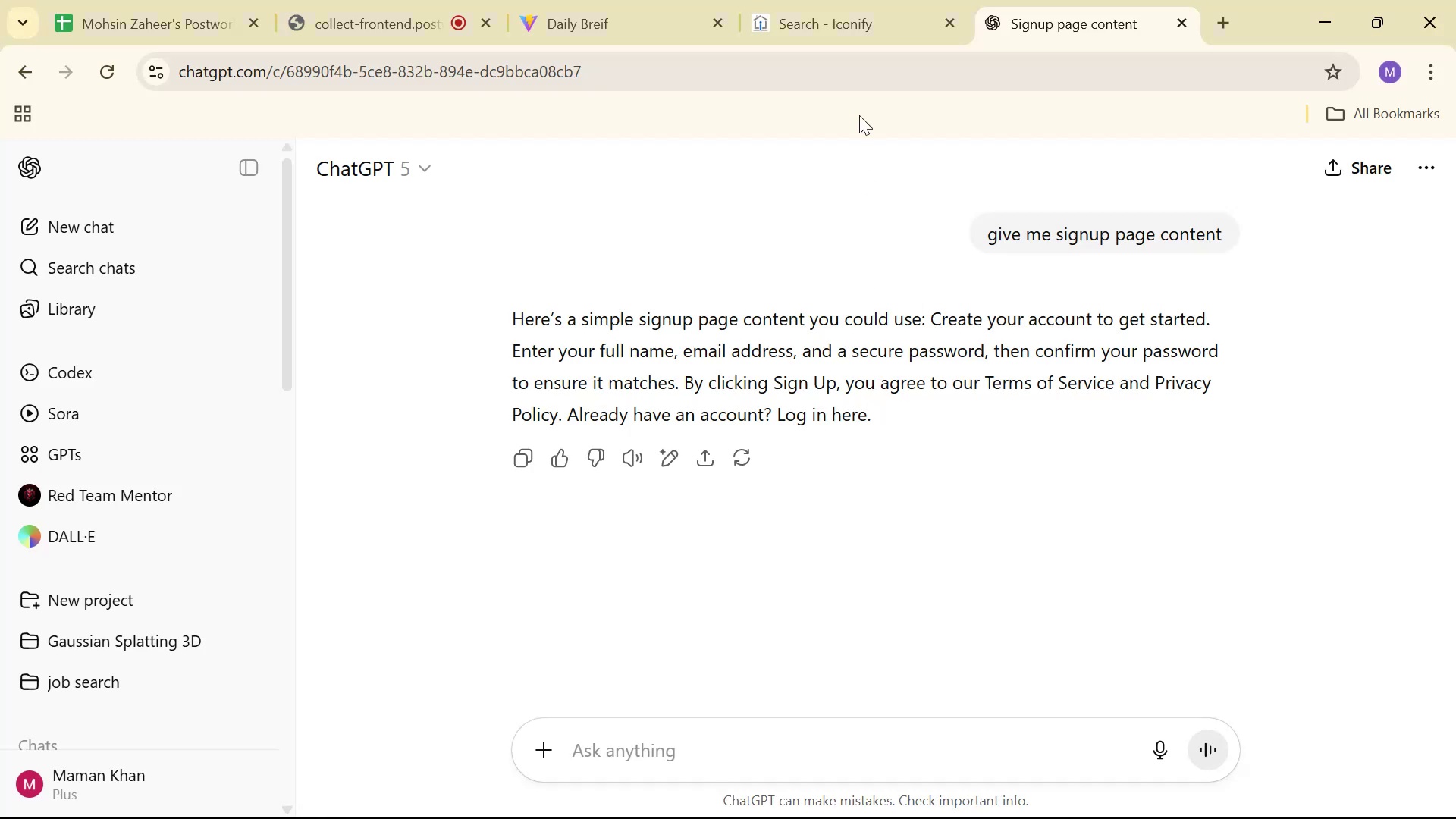 
left_click([539, 0])
 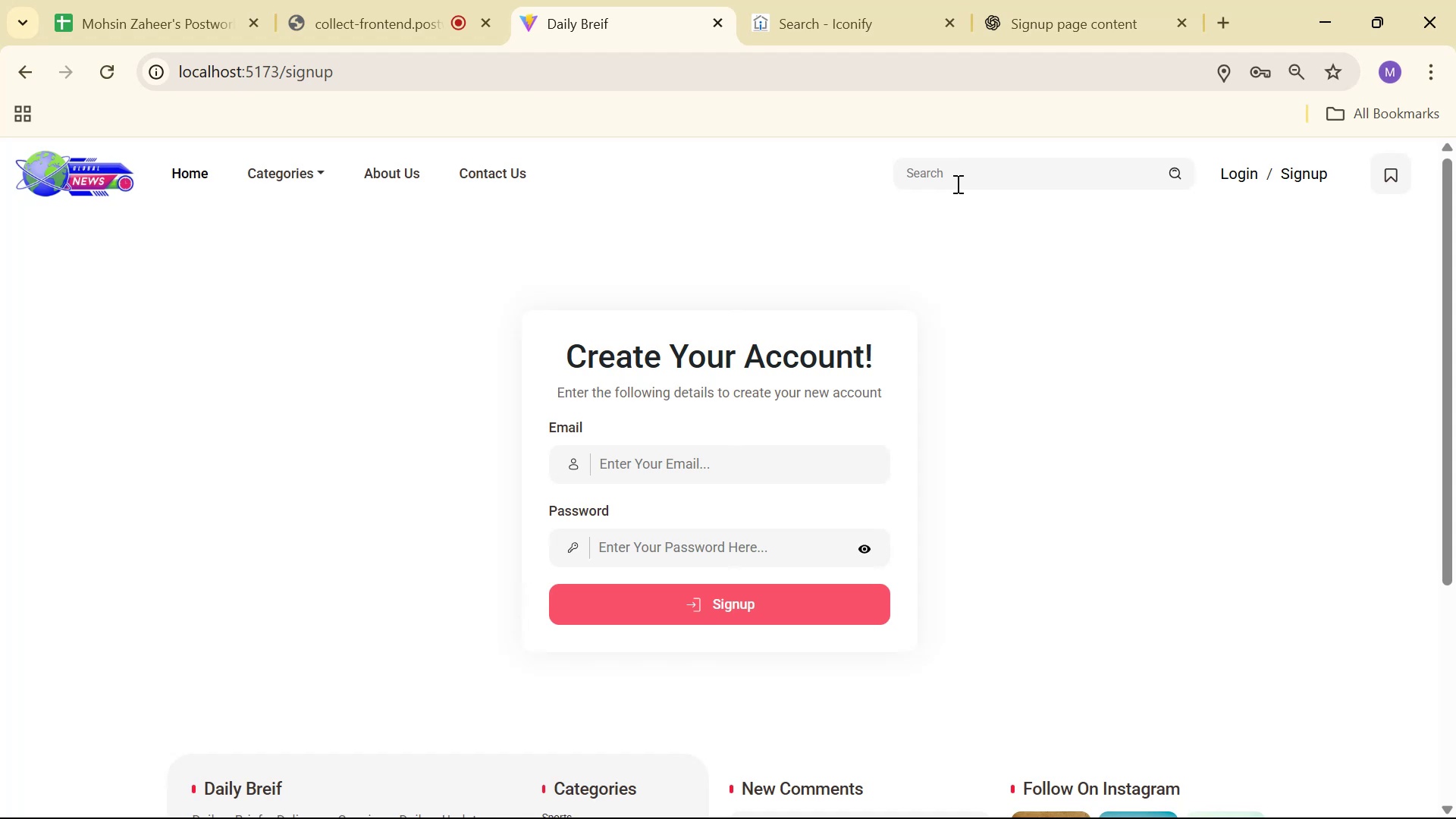 
wait(5.28)
 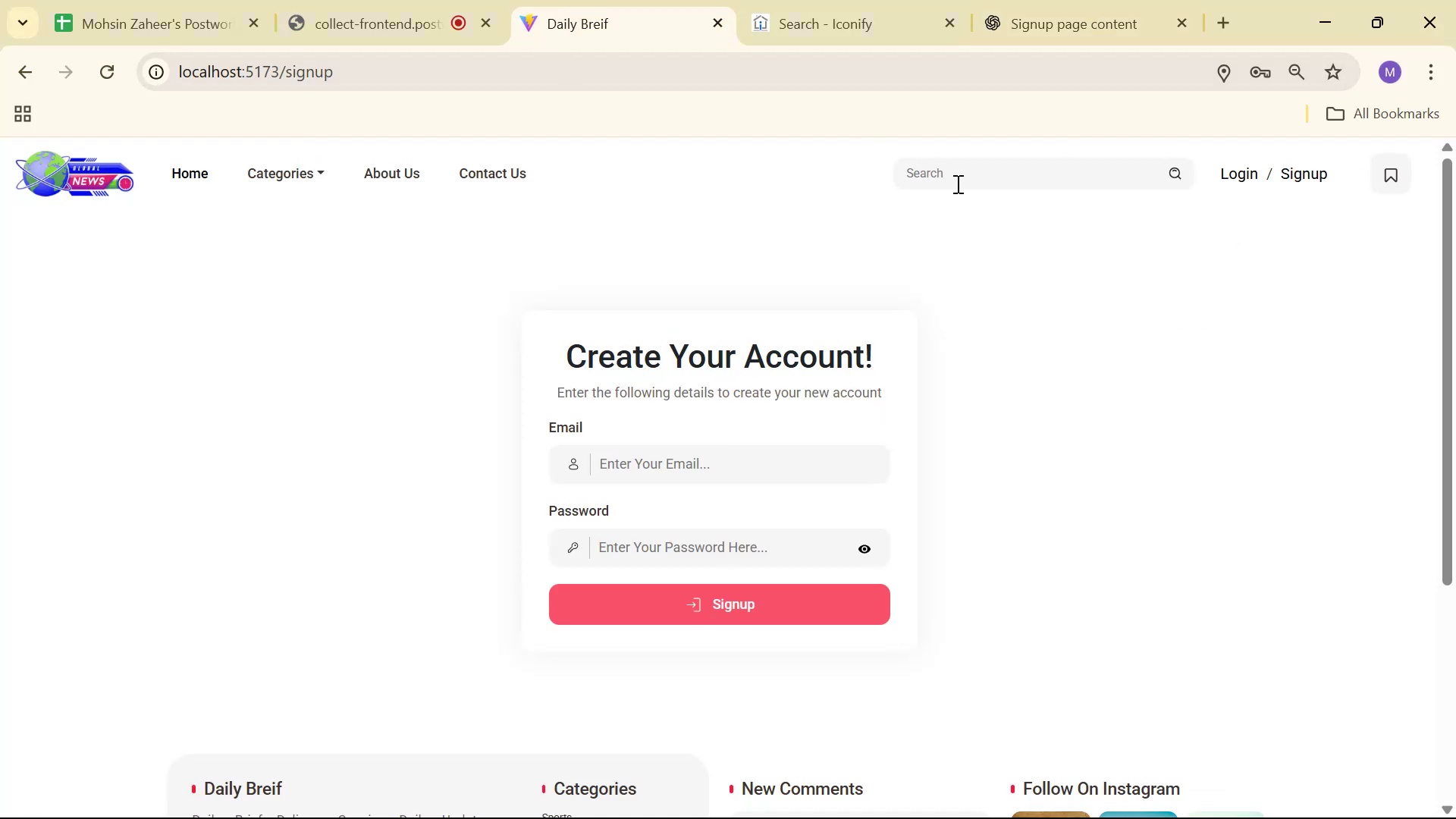 
key(Alt+AltLeft)
 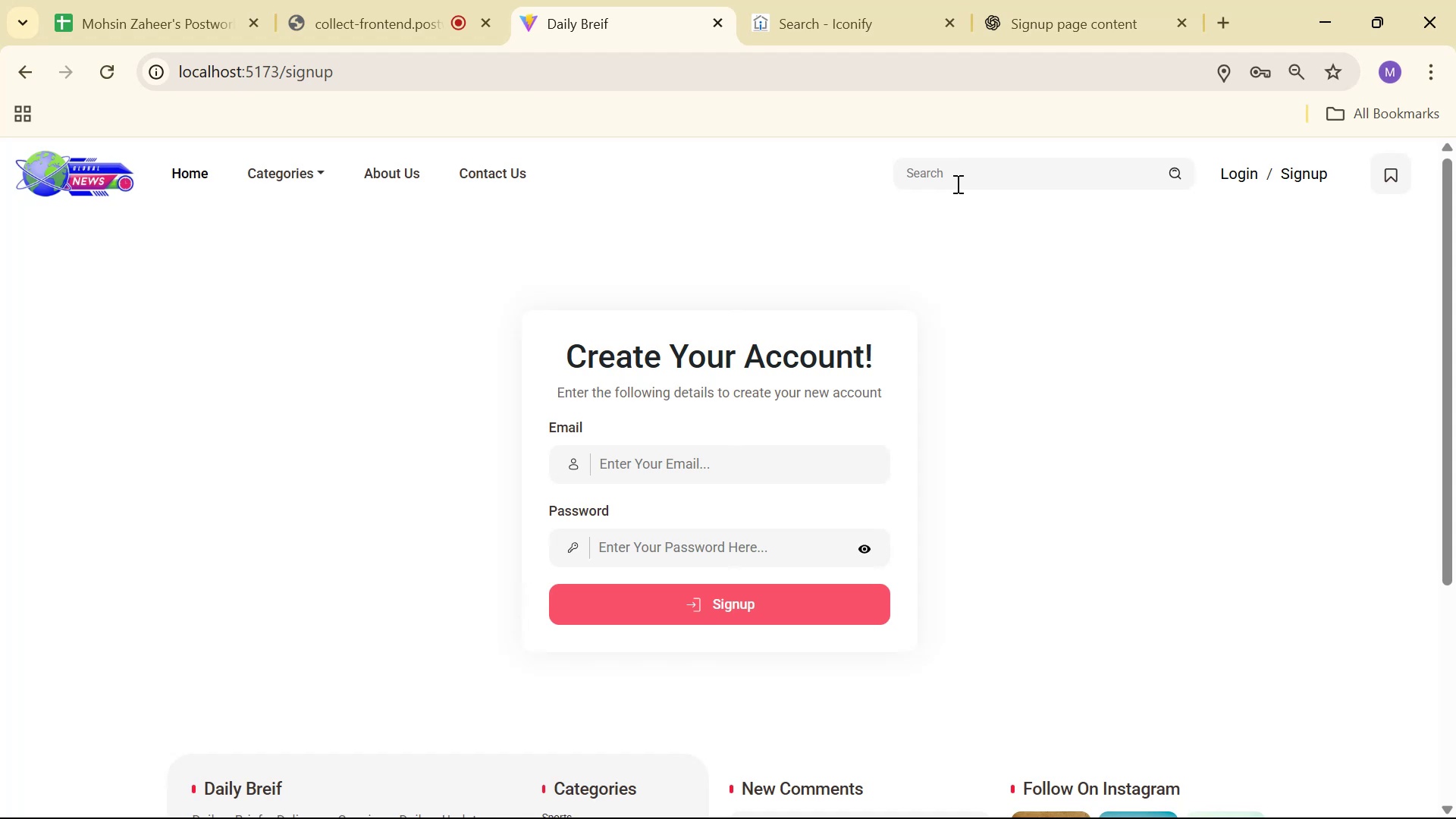 
key(Alt+Tab)
 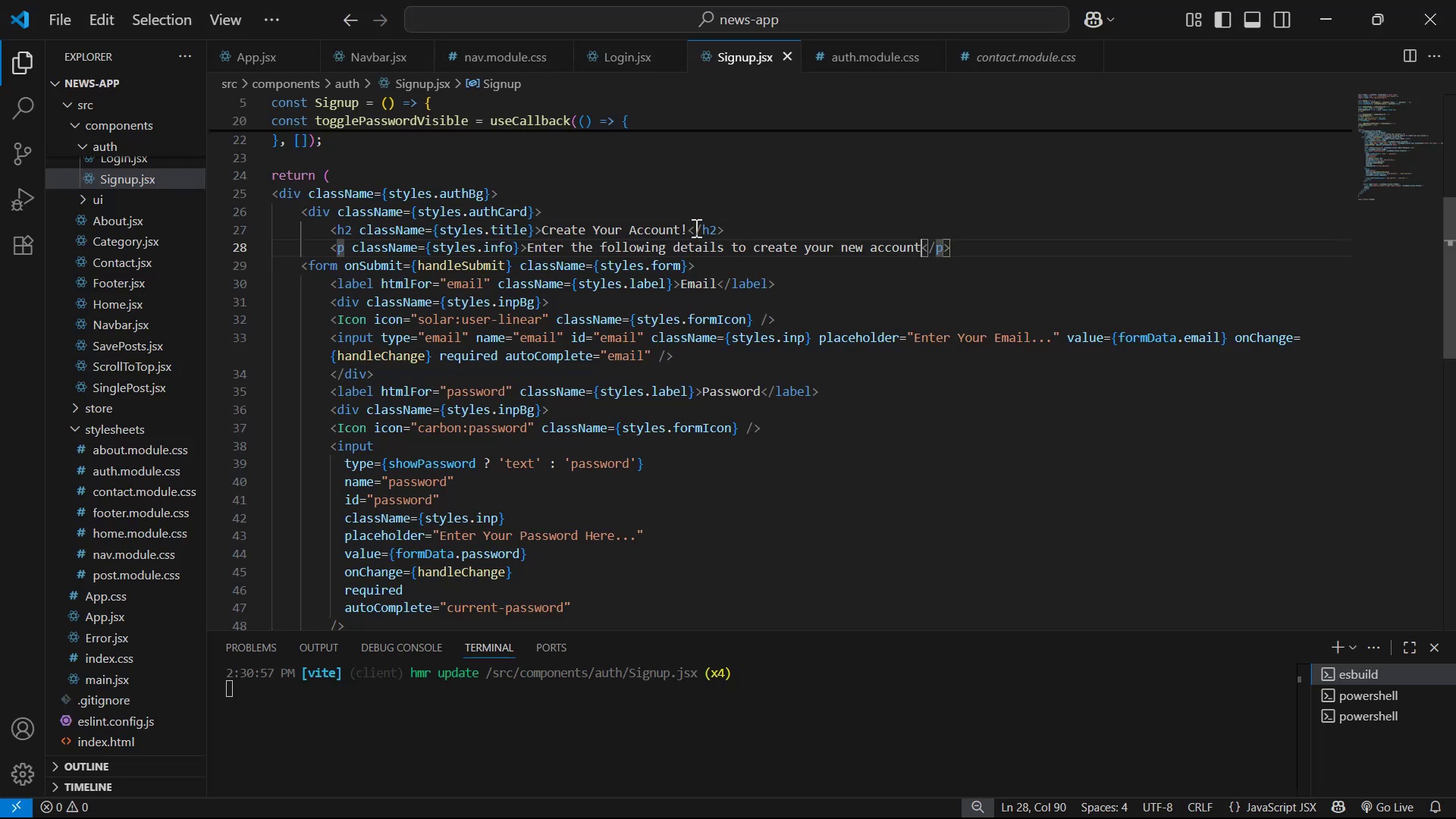 
left_click([686, 225])
 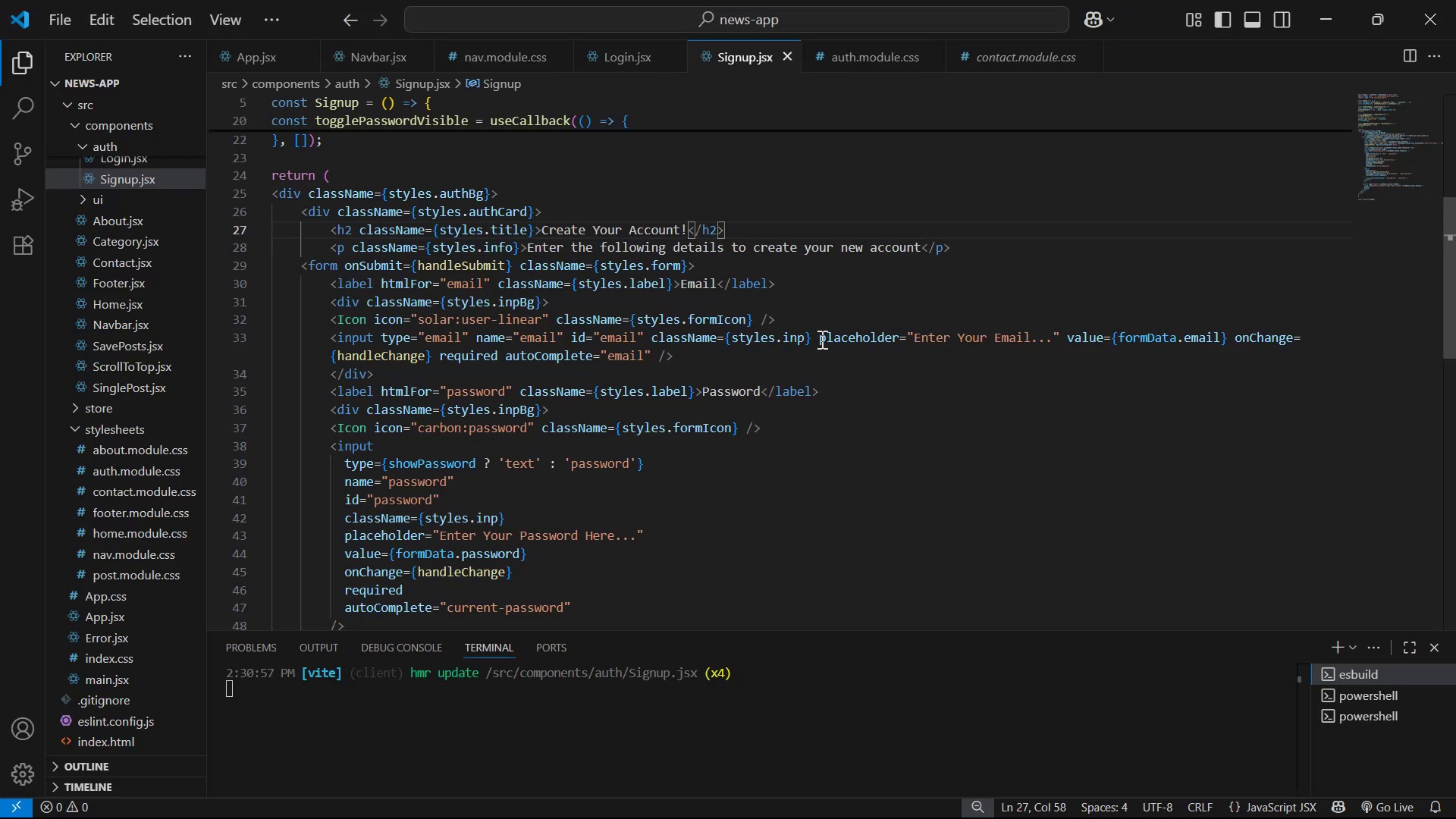 
key(ArrowLeft)
 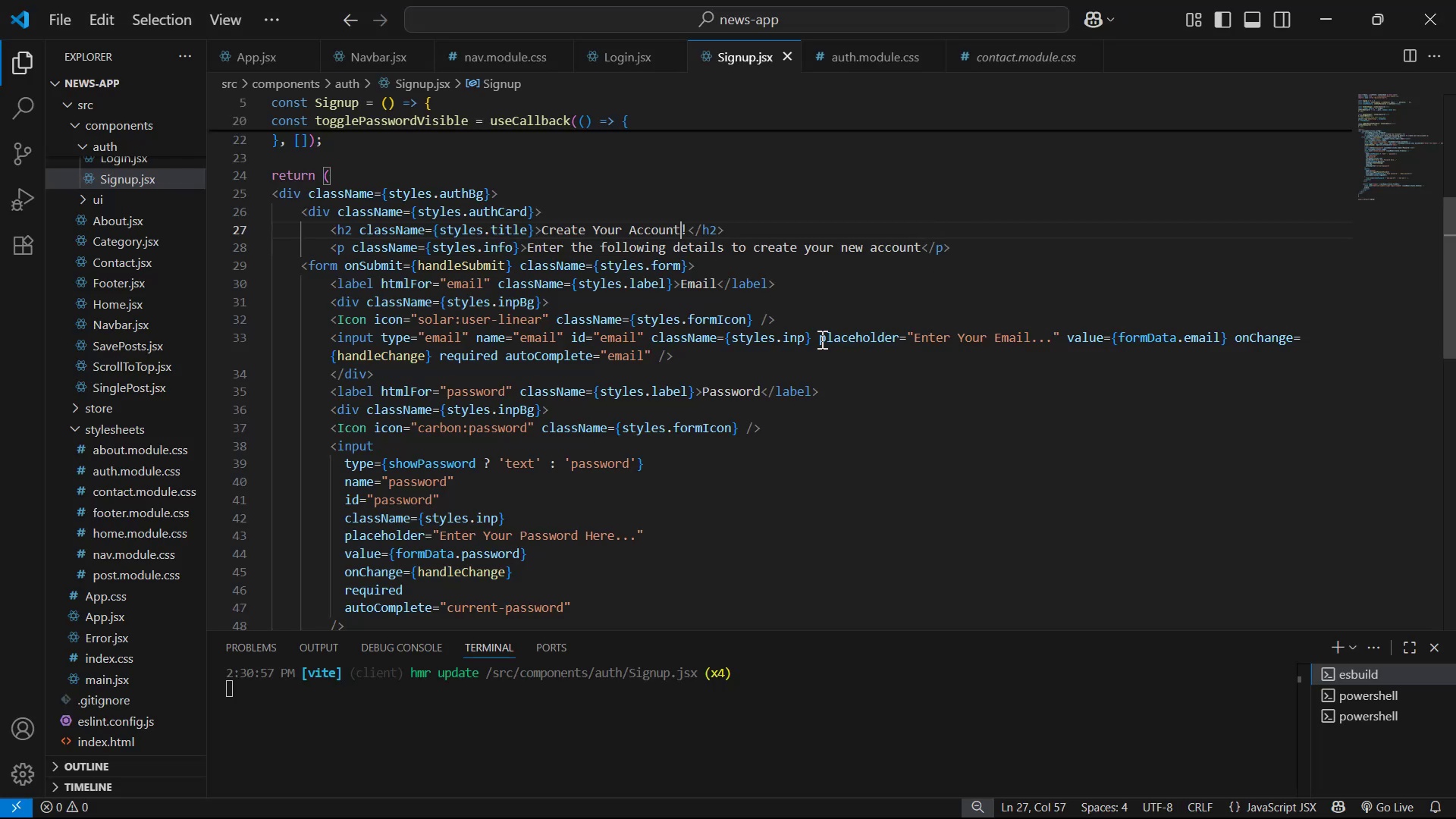 
hold_key(key=Backspace, duration=0.76)
 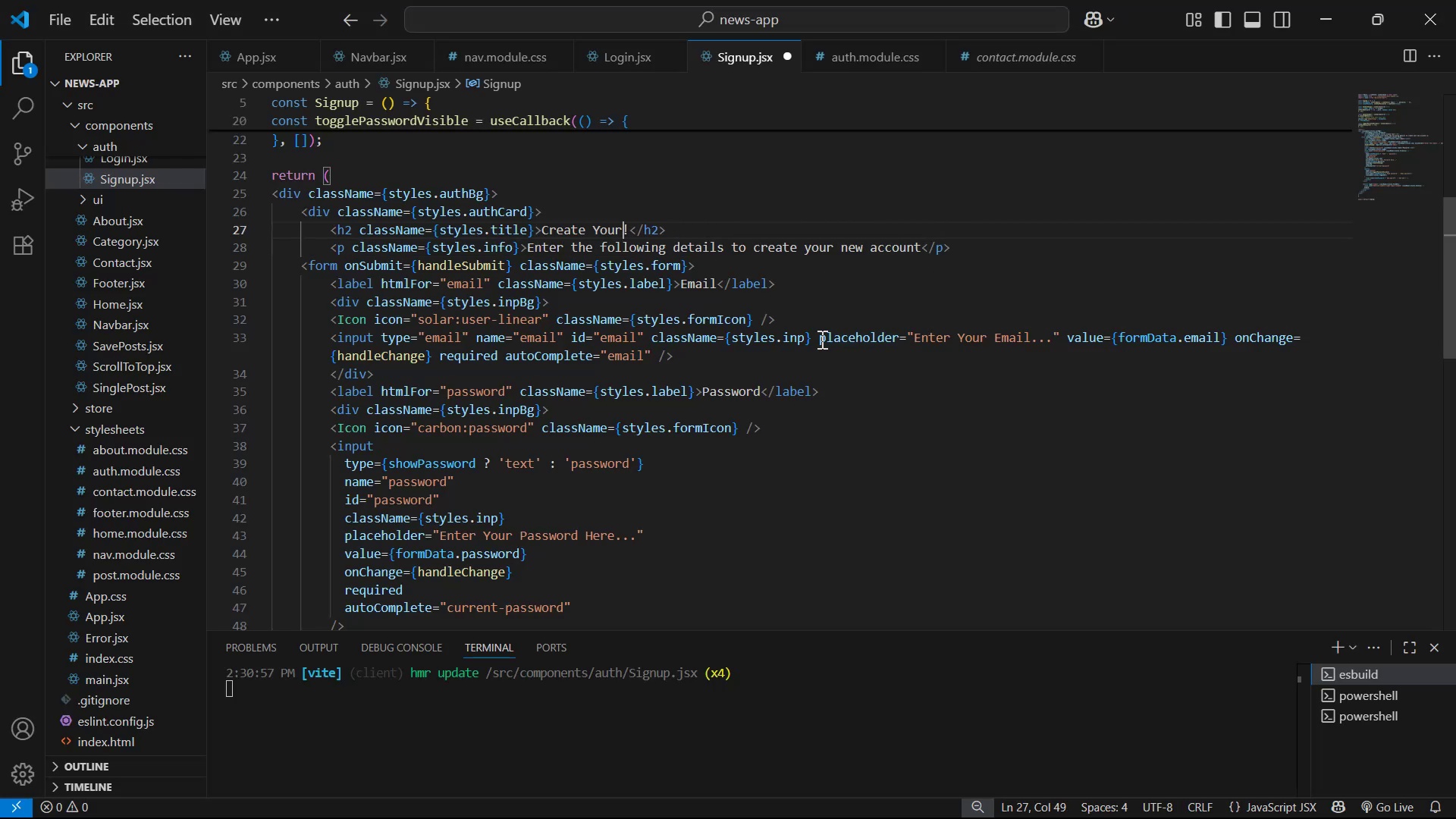 
key(Backspace)
key(Backspace)
key(Backspace)
key(Backspace)
key(Backspace)
key(Backspace)
key(Backspace)
key(Backspace)
key(Backspace)
key(Backspace)
type(Get Started )
key(Backspace)
 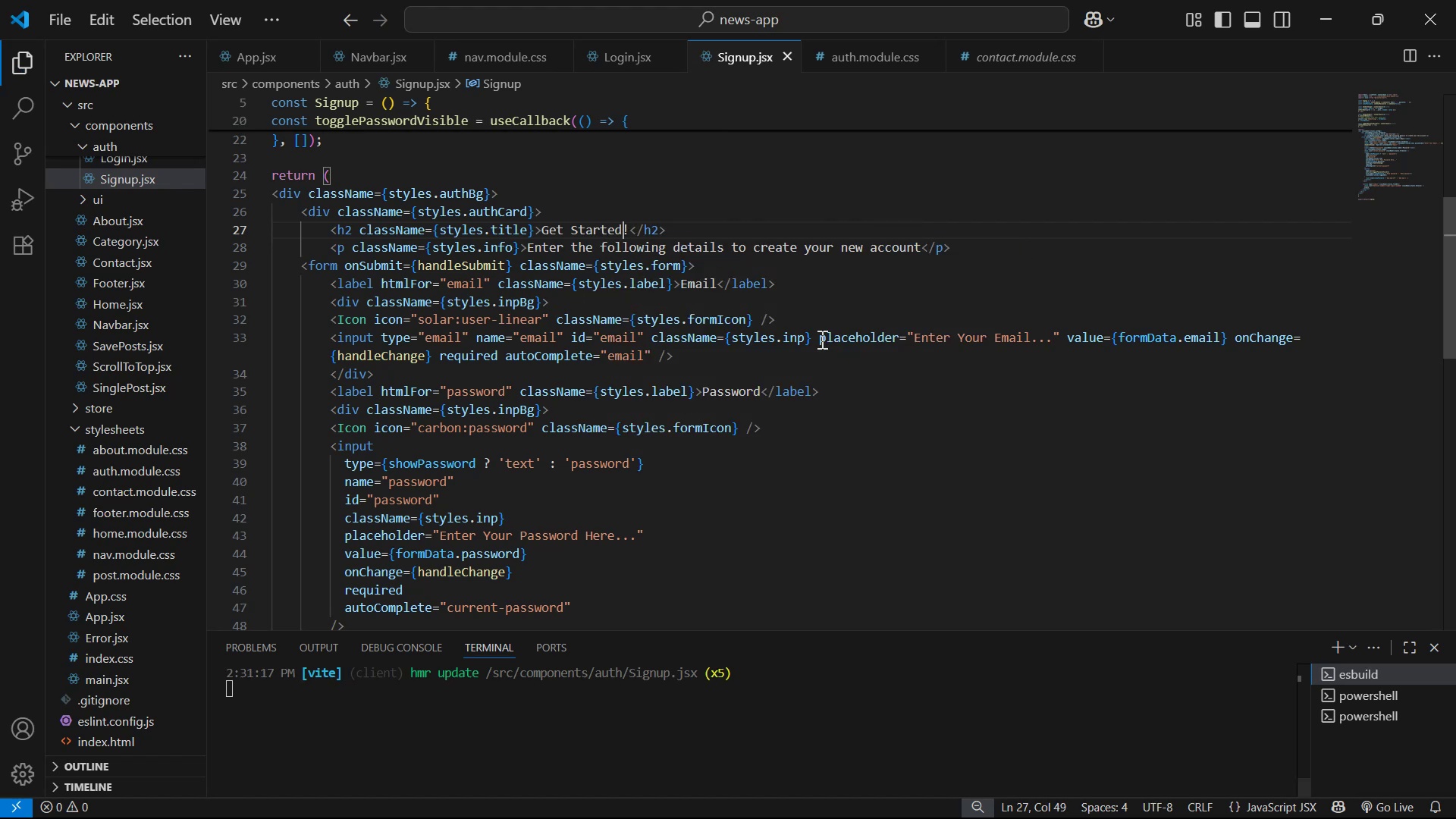 
 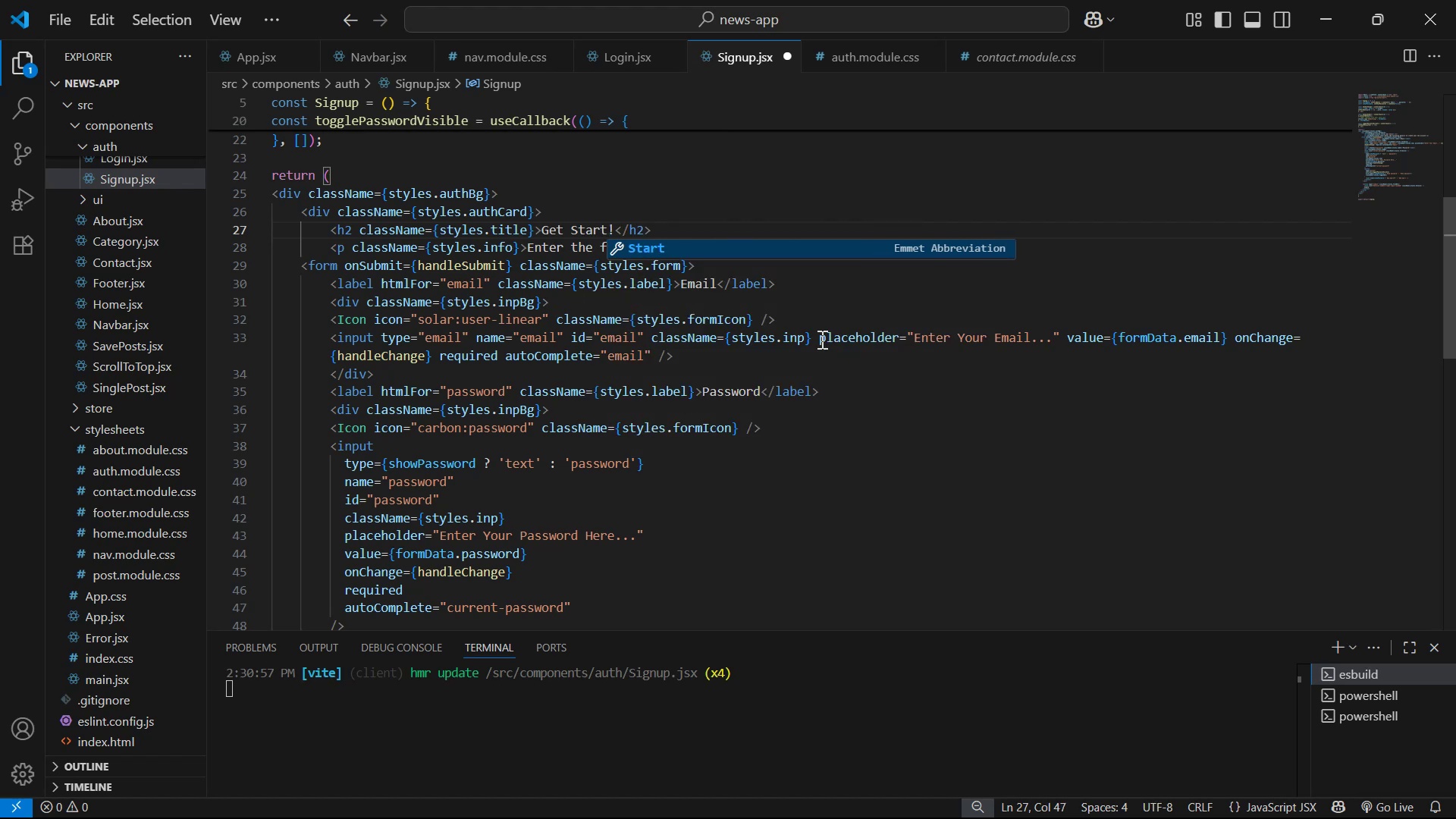 
key(Control+ControlLeft)
 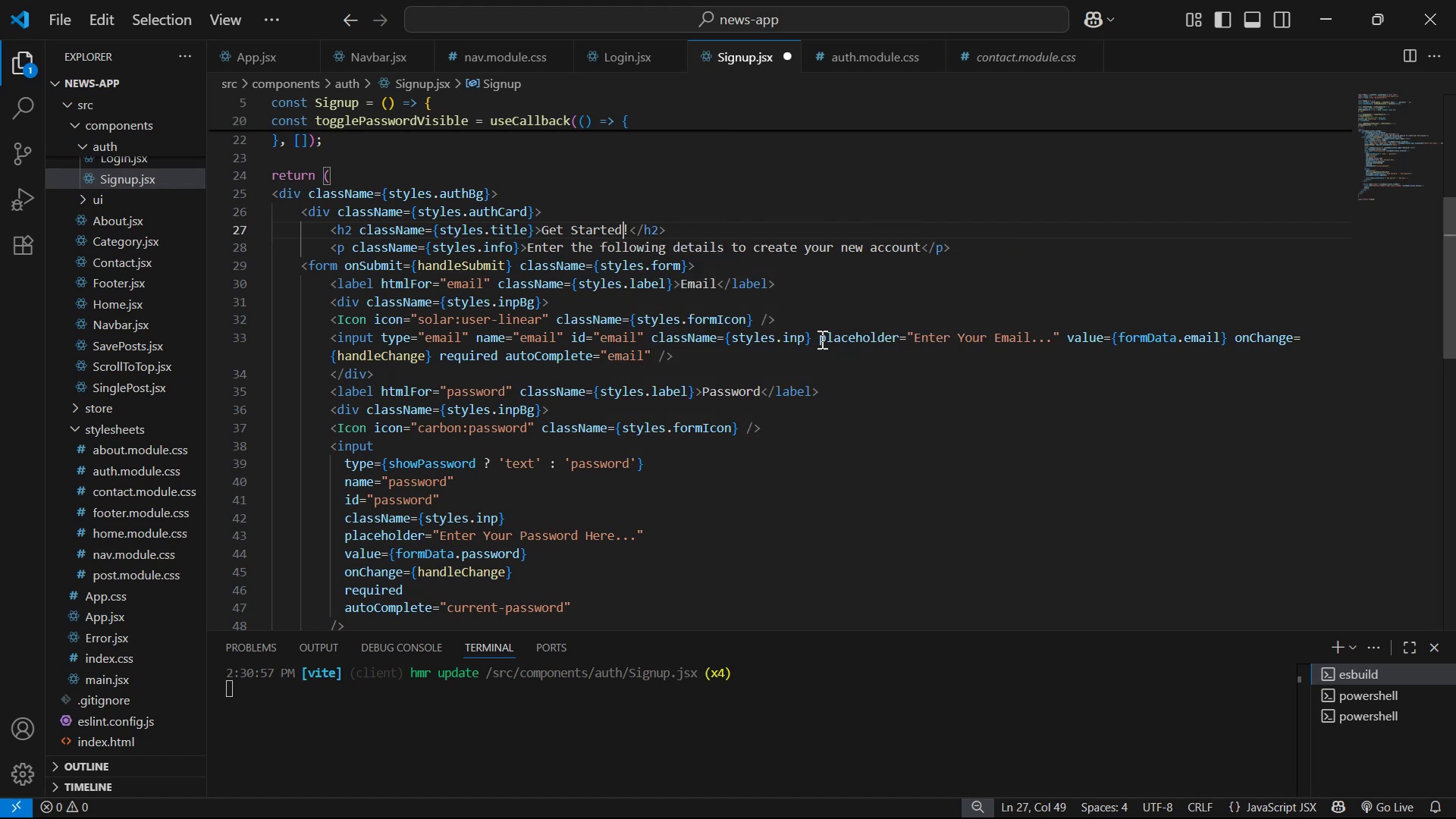 
key(Control+S)
 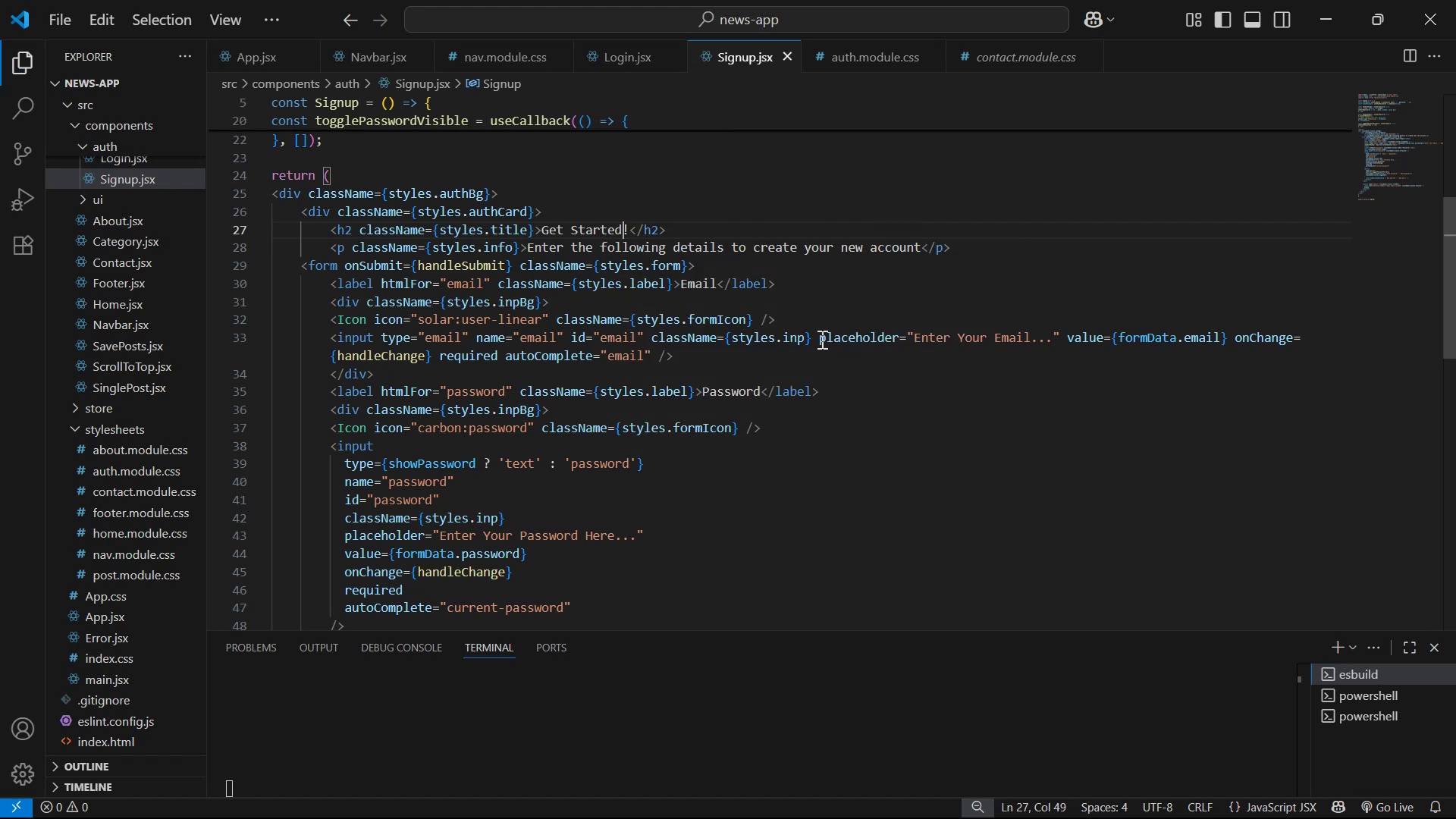 
key(Alt+AltLeft)
 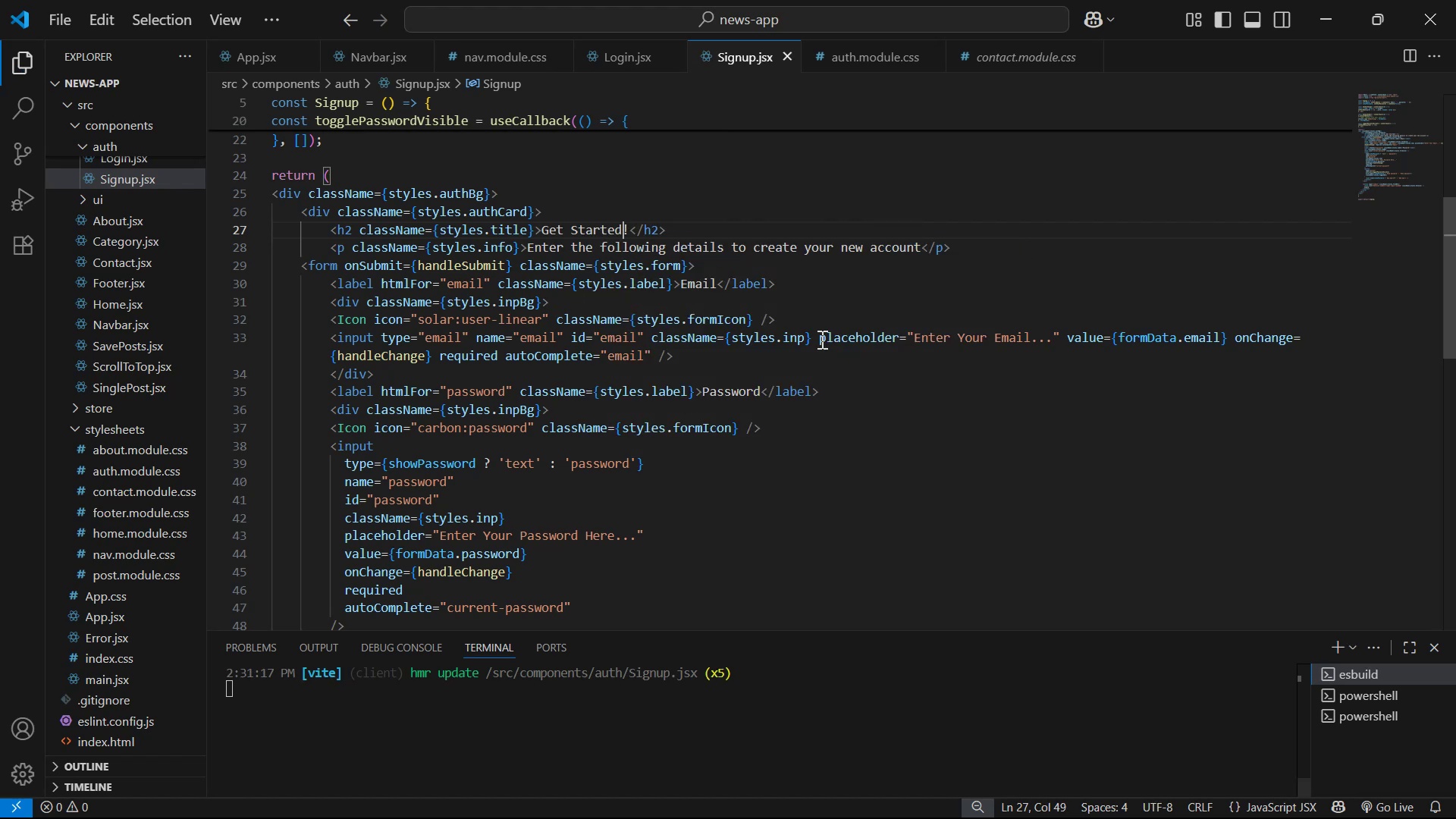 
key(Alt+Tab)
 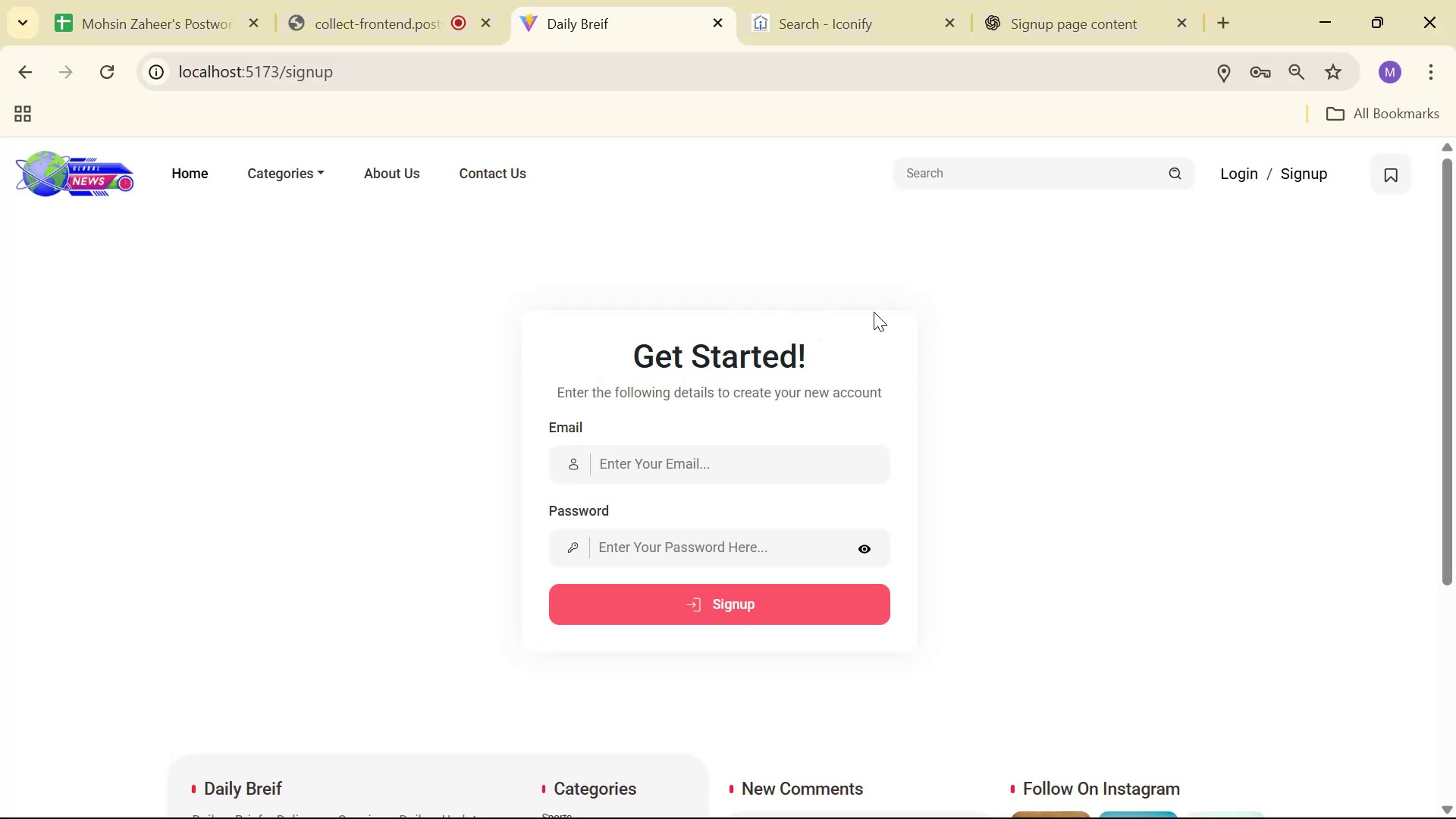 
left_click([792, 474])
 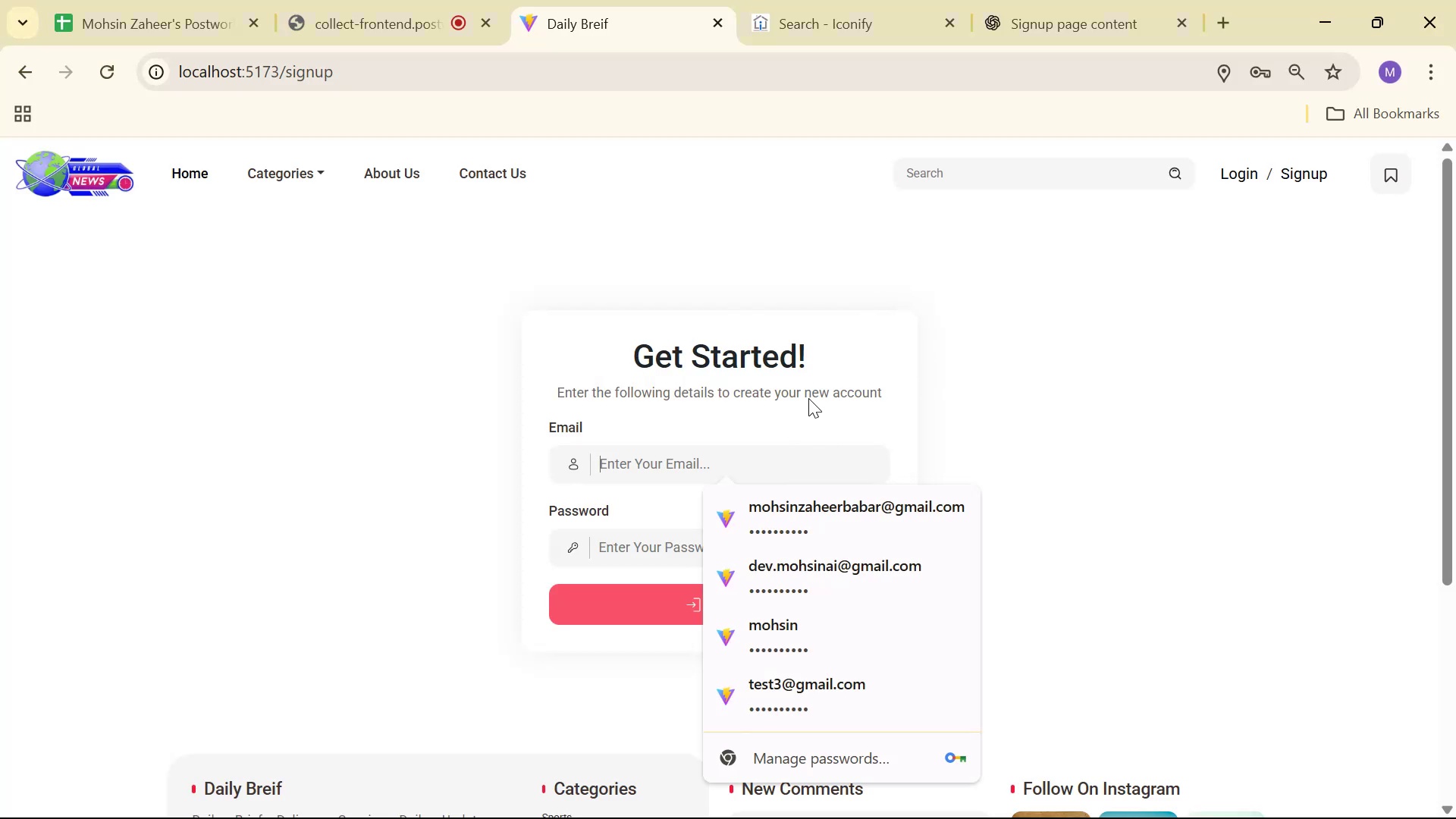 
key(Alt+AltLeft)
 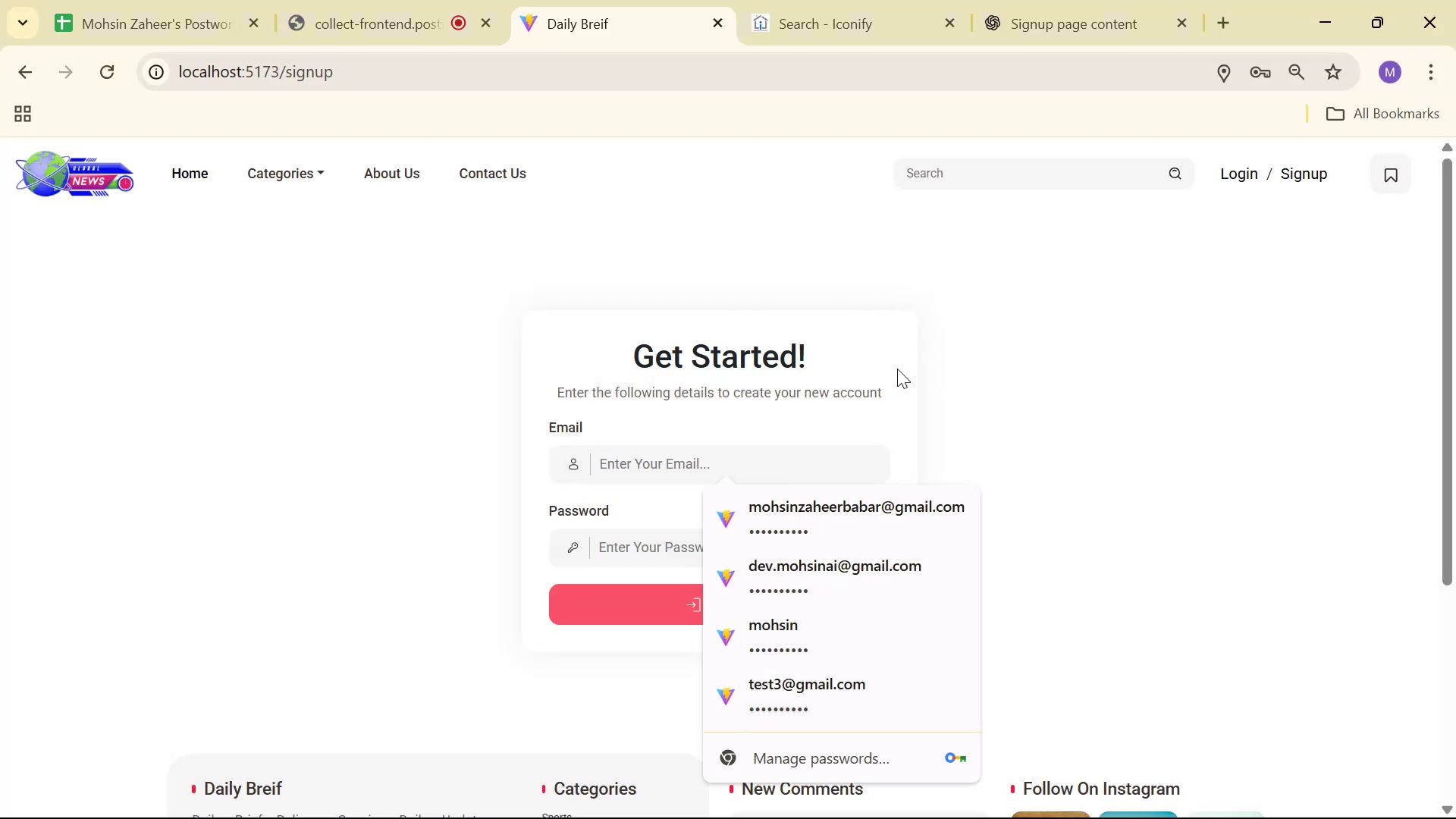 
key(Alt+Tab)
 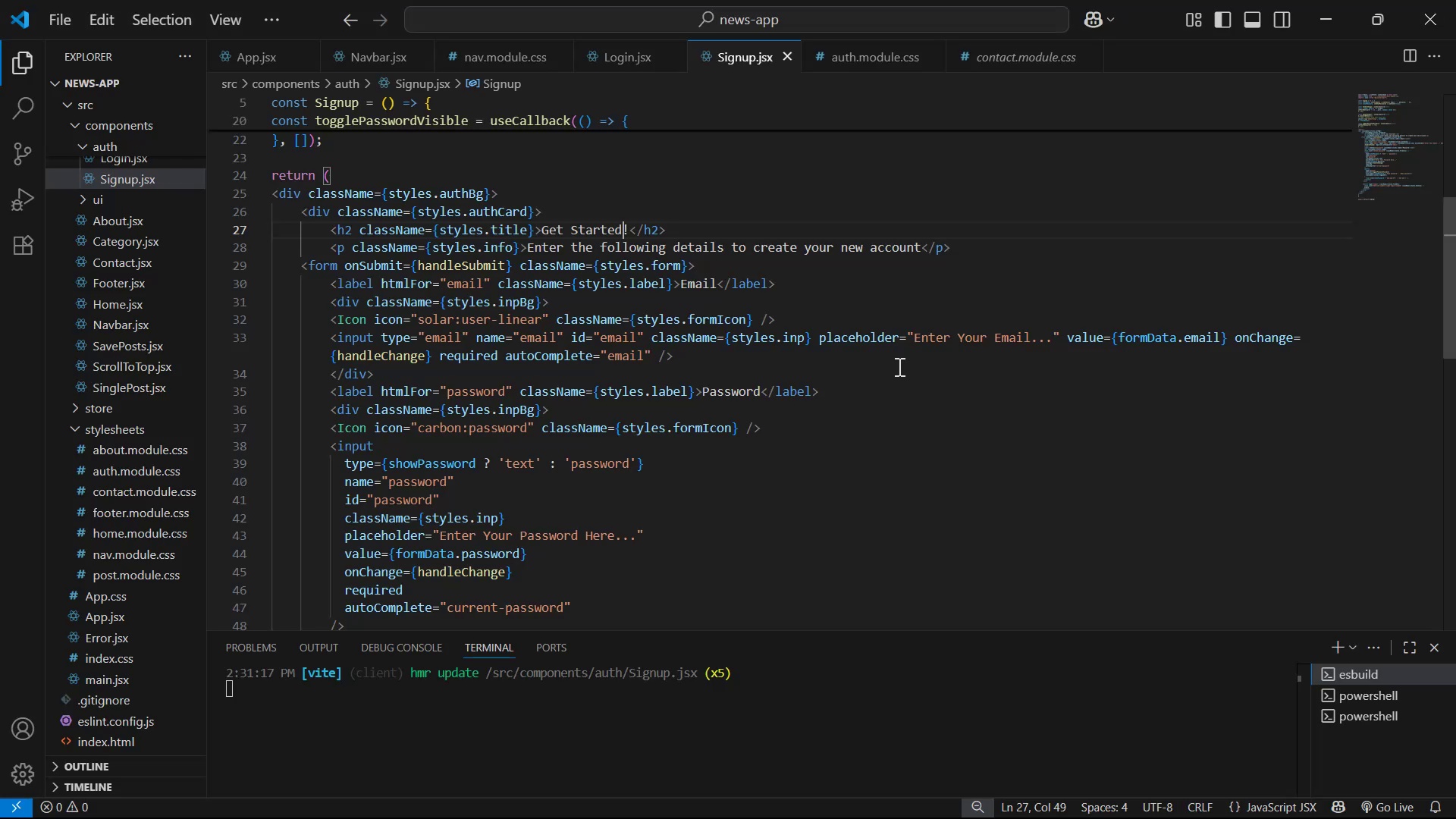 
scroll: coordinate [868, 364], scroll_direction: down, amount: 1.0
 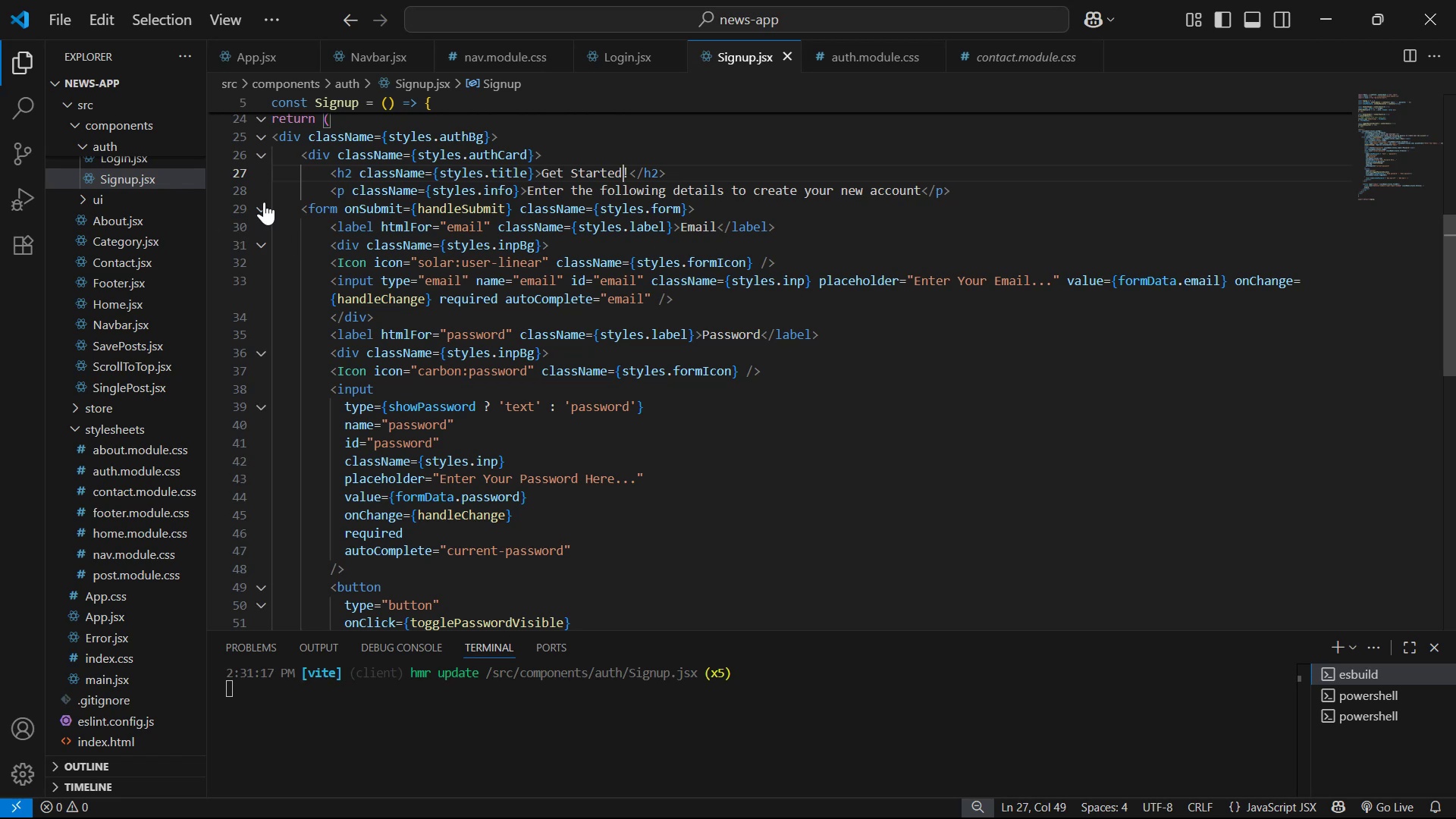 
wait(9.92)
 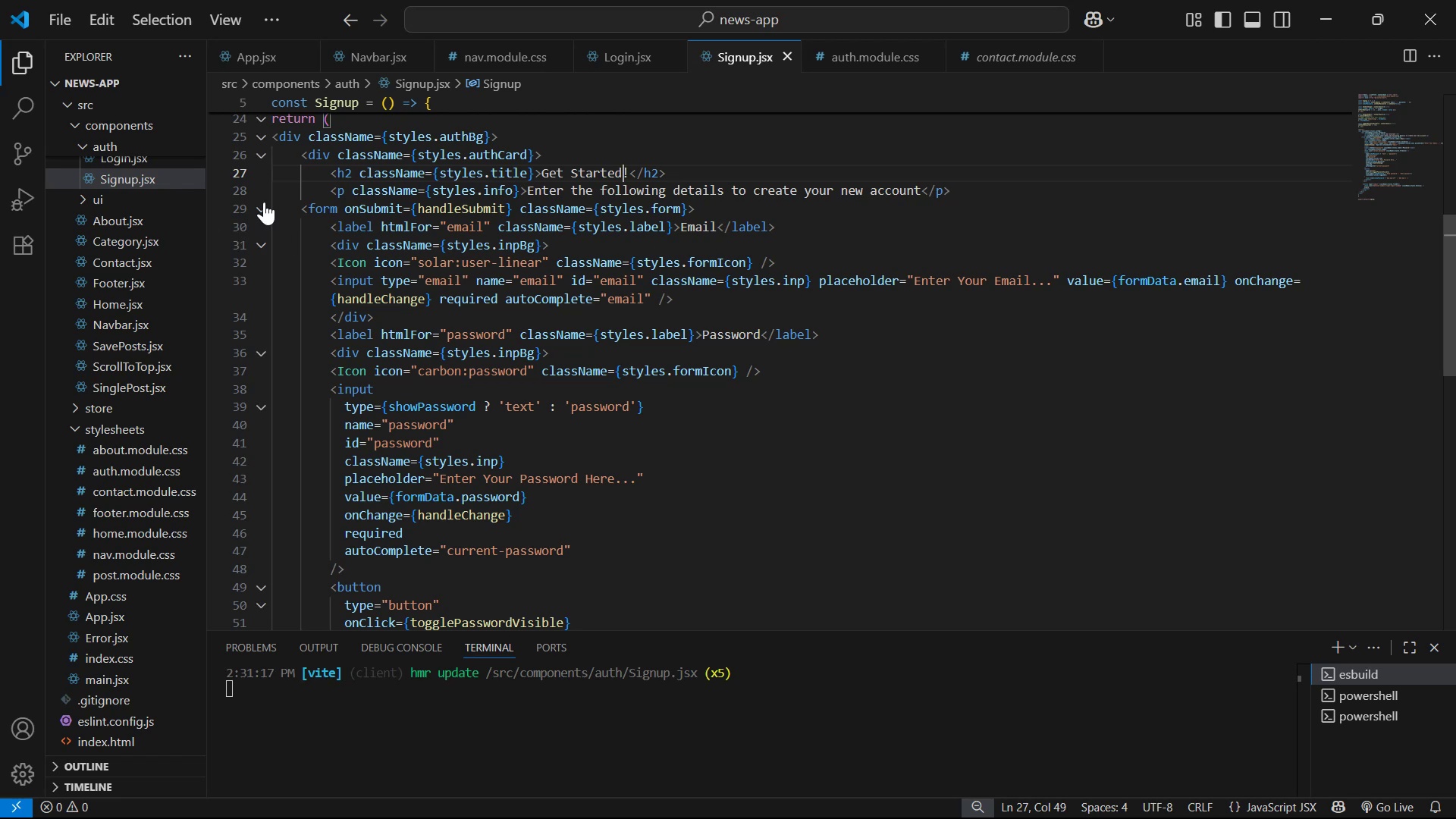 
left_click_drag(start_coordinate=[414, 312], to_coordinate=[329, 228])
 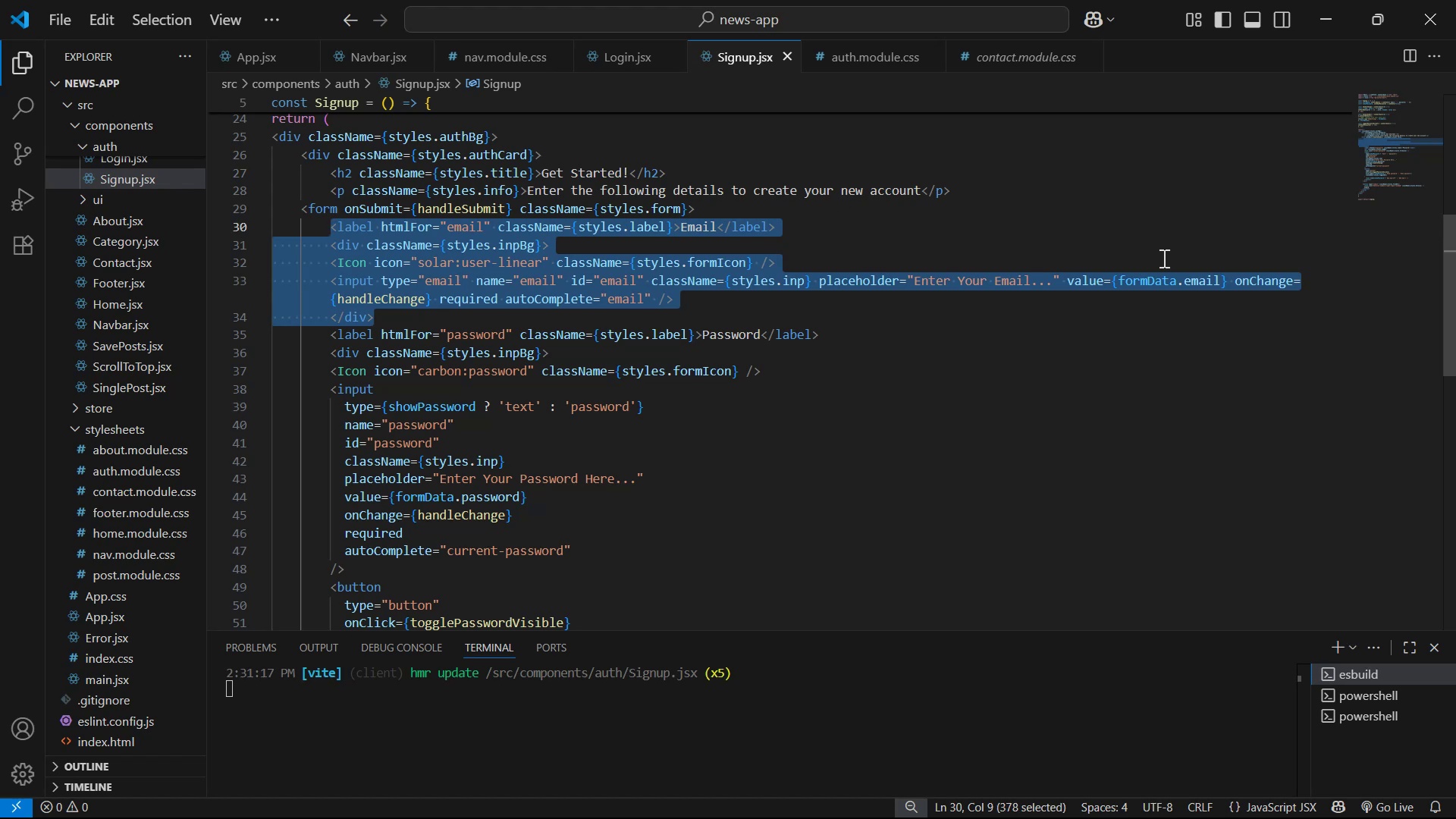 
key(Alt+Shift+ArrowUp)
 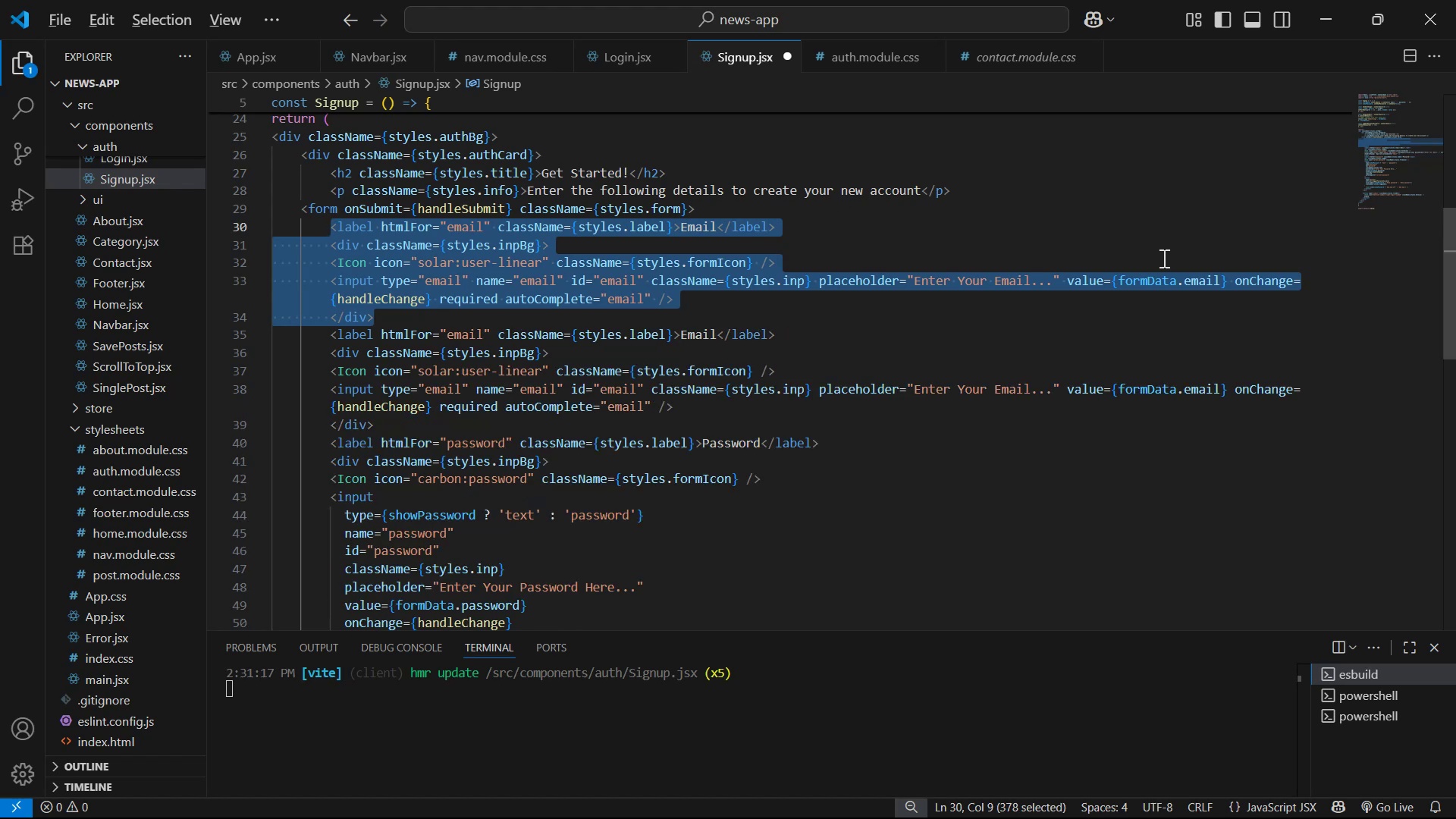 
wait(8.78)
 